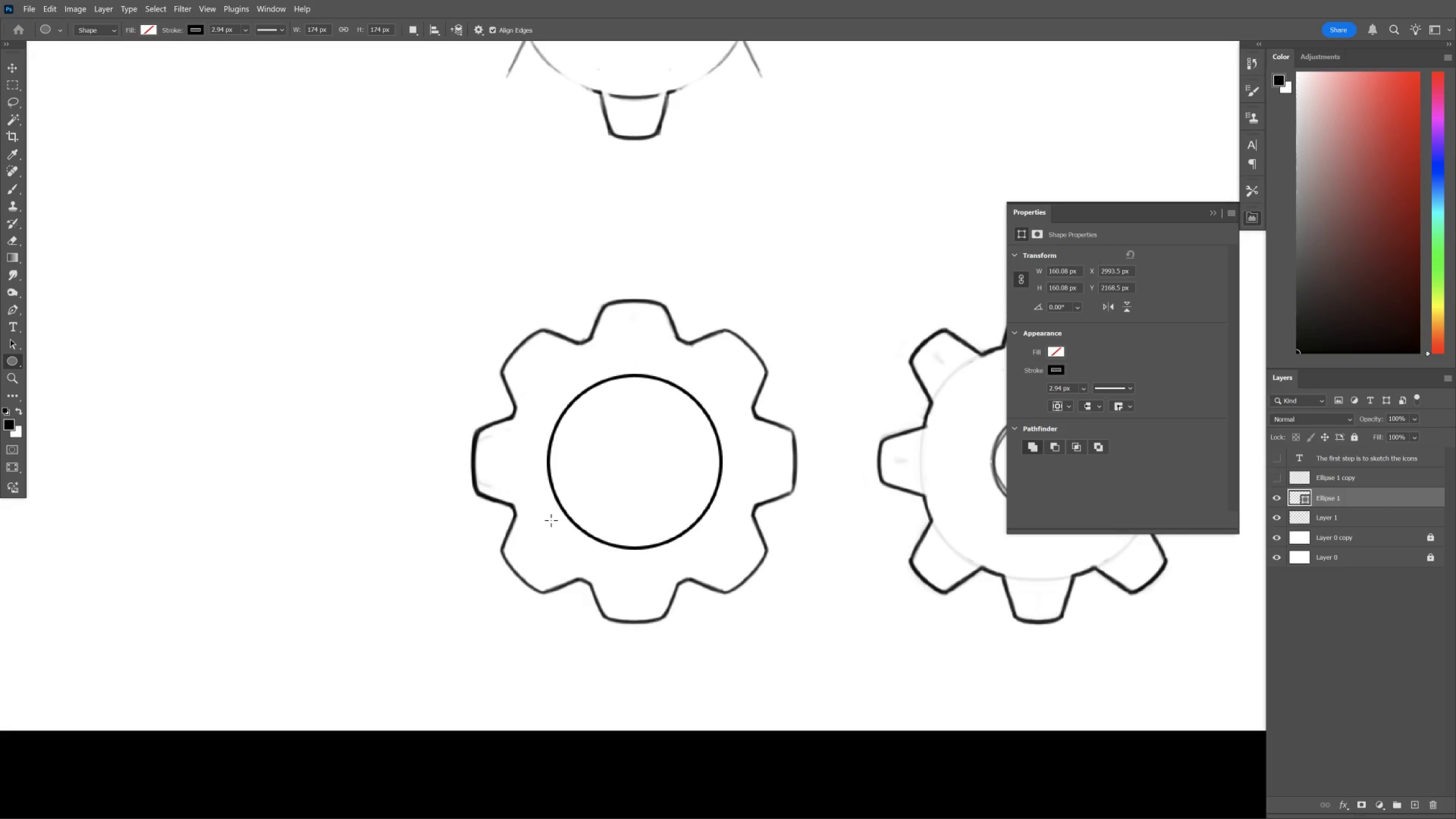 
hold_key(key=Space, duration=0.55)
 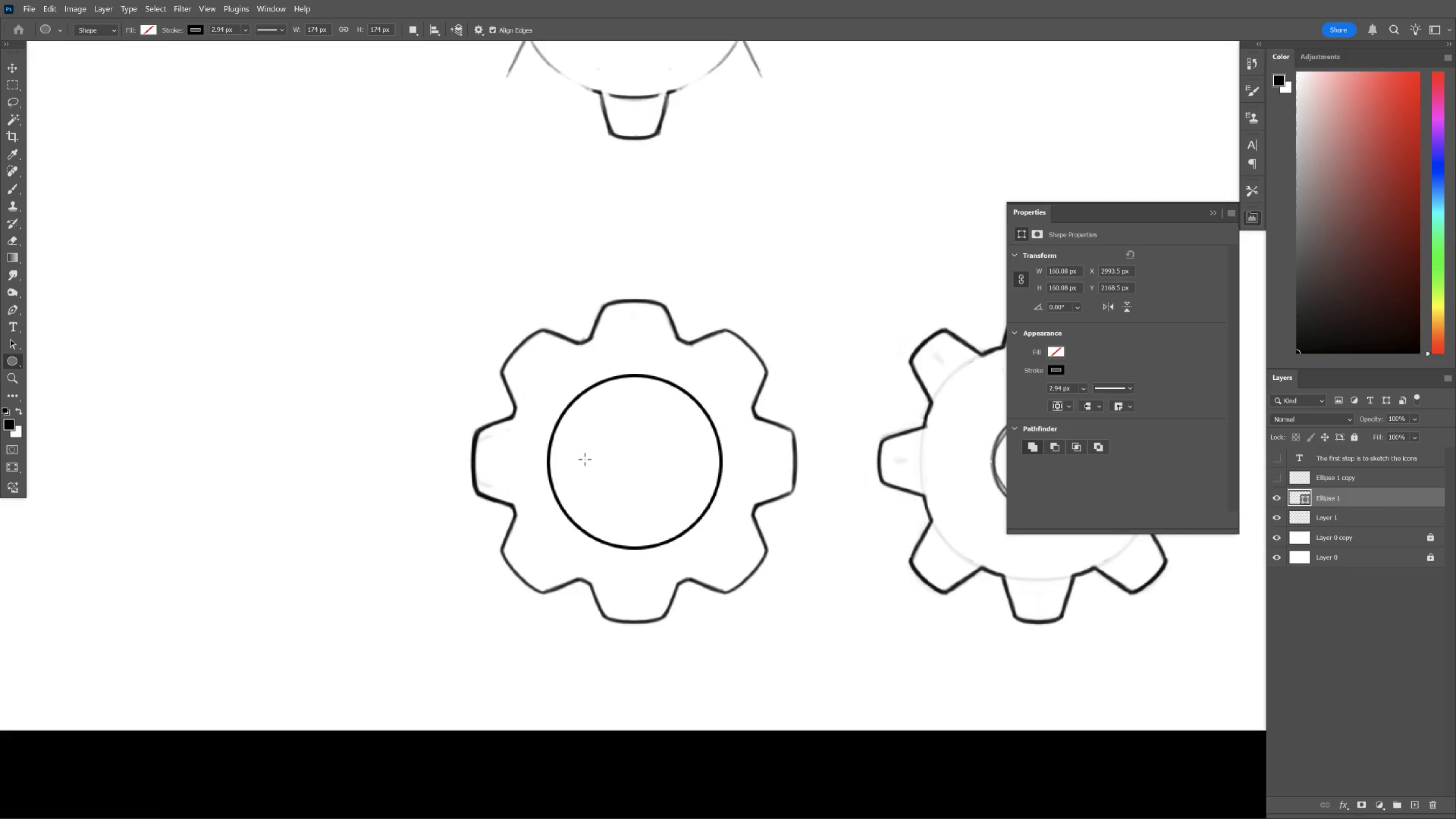 
hold_key(key=Space, duration=2.44)
 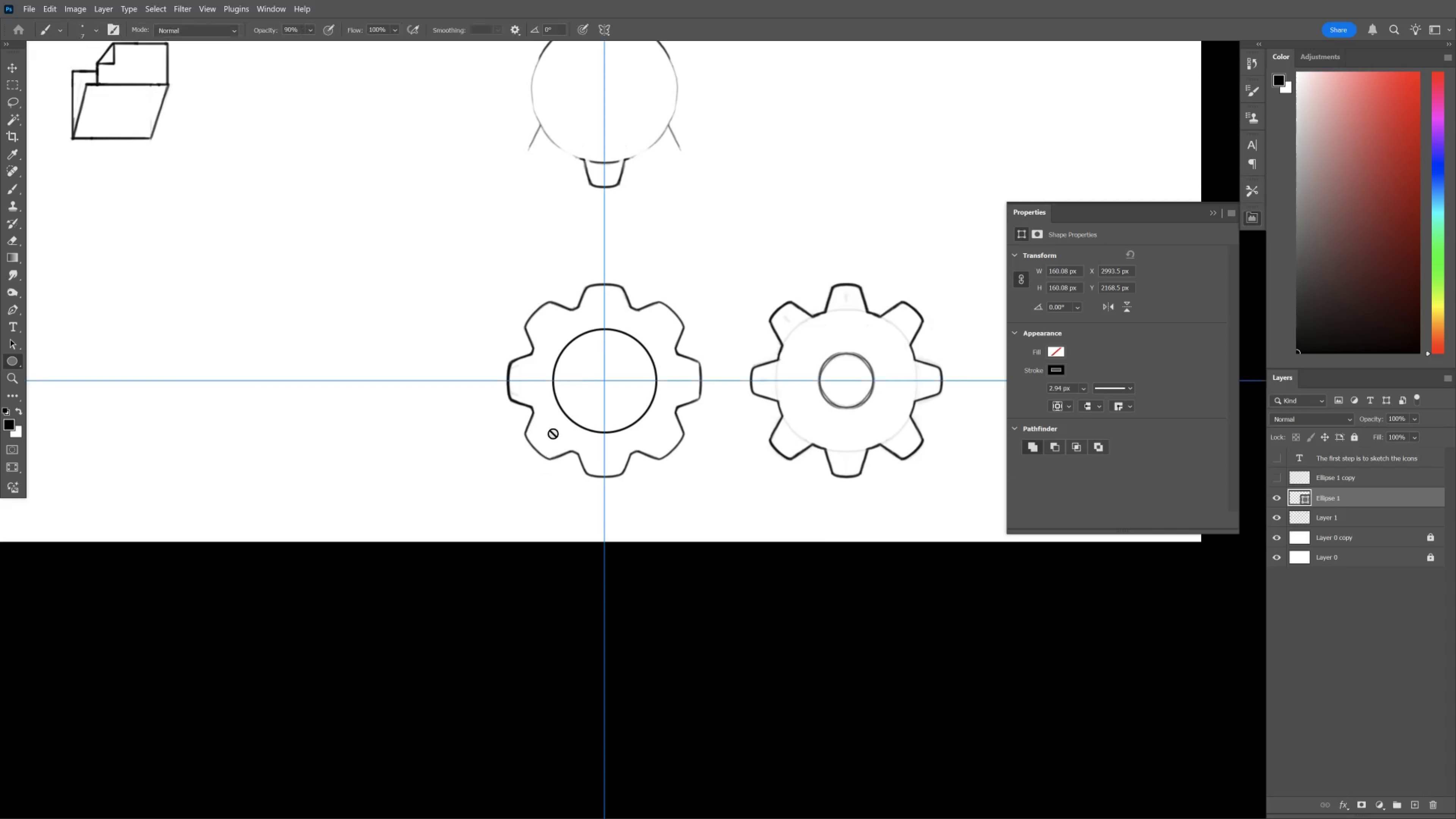 
left_click_drag(start_coordinate=[662, 409], to_coordinate=[639, 346])
 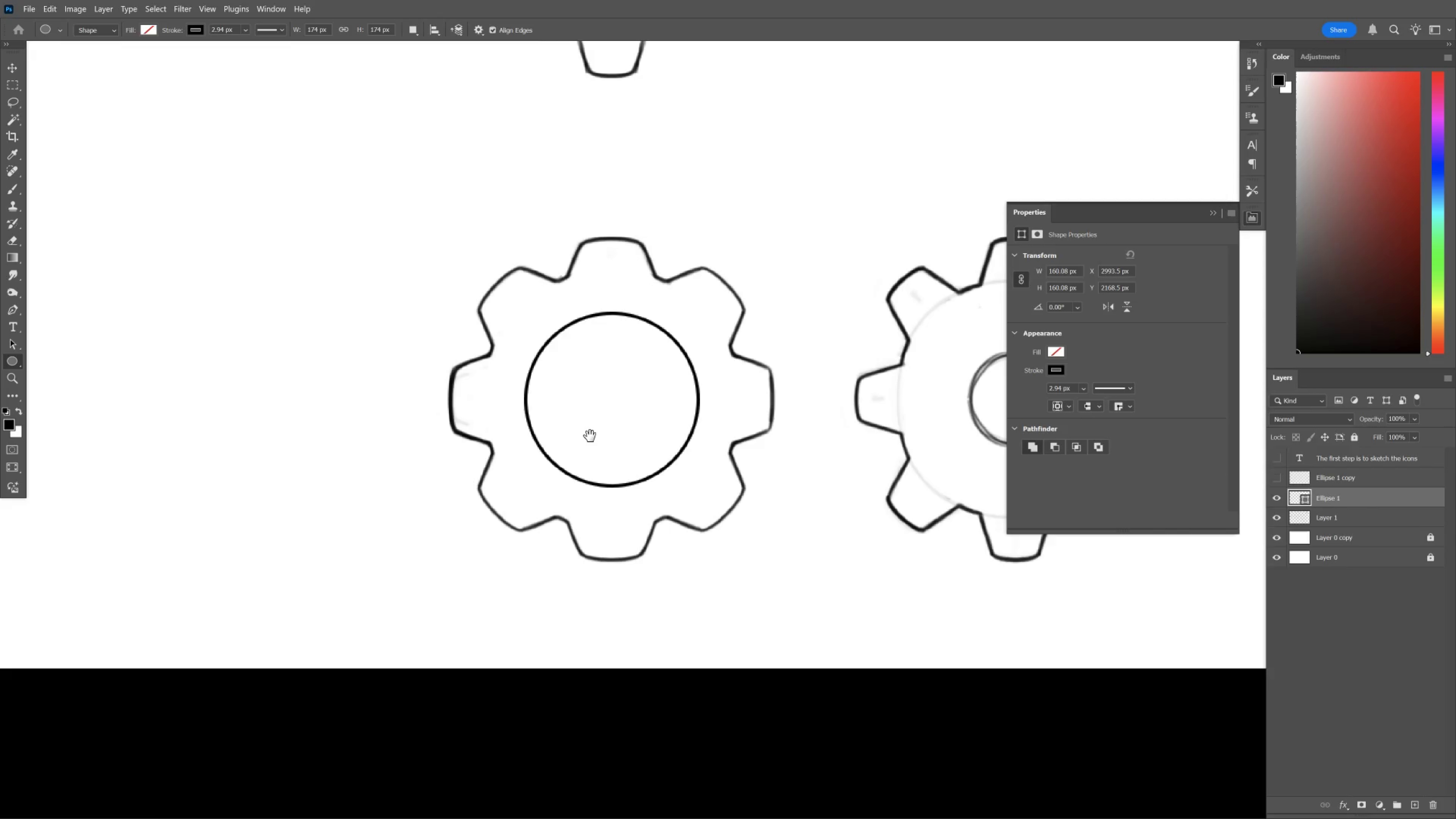 
hold_key(key=ControlLeft, duration=0.9)
left_click_drag(start_coordinate=[594, 352], to_coordinate=[569, 401])
 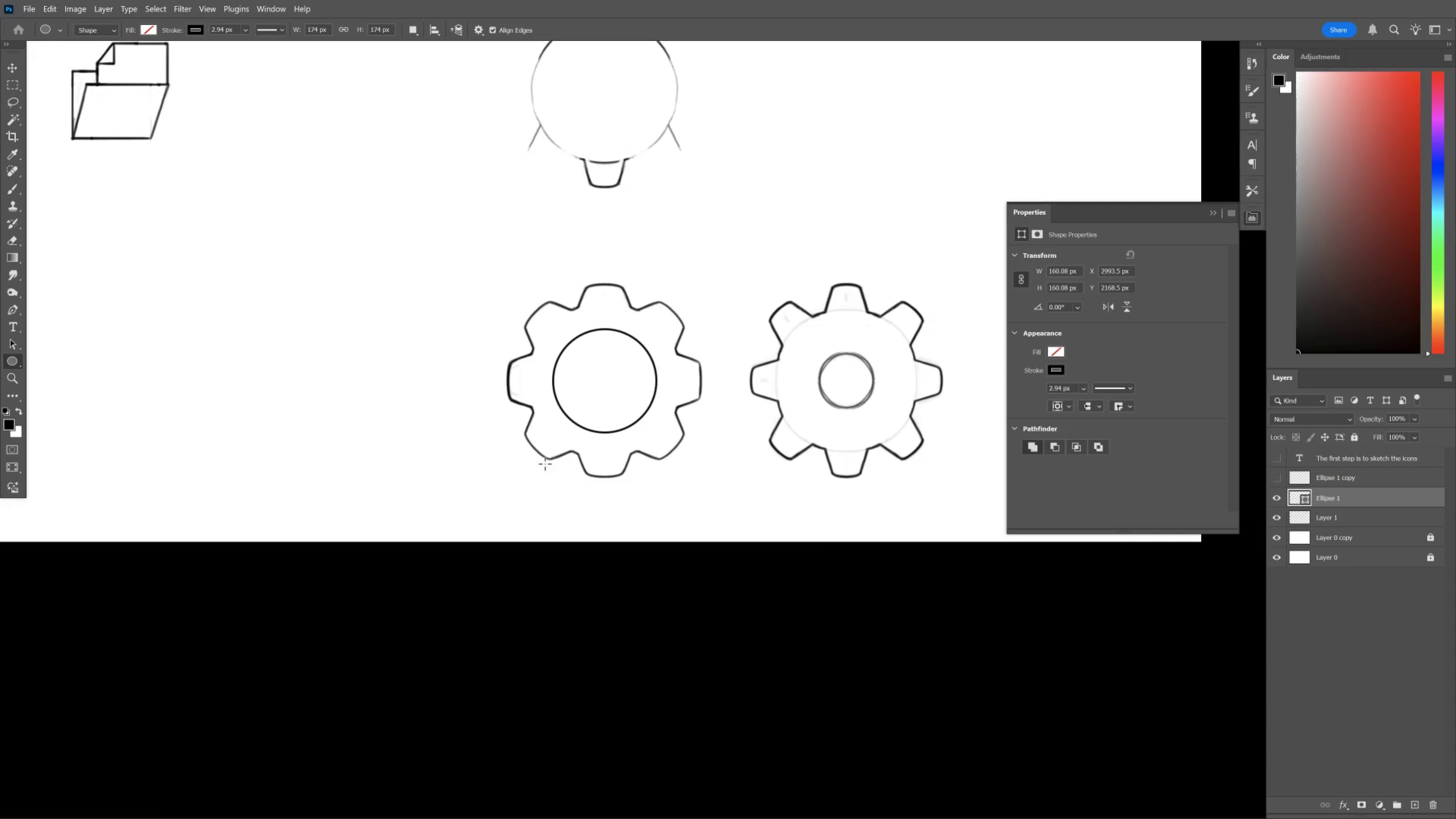 
type(bb)
 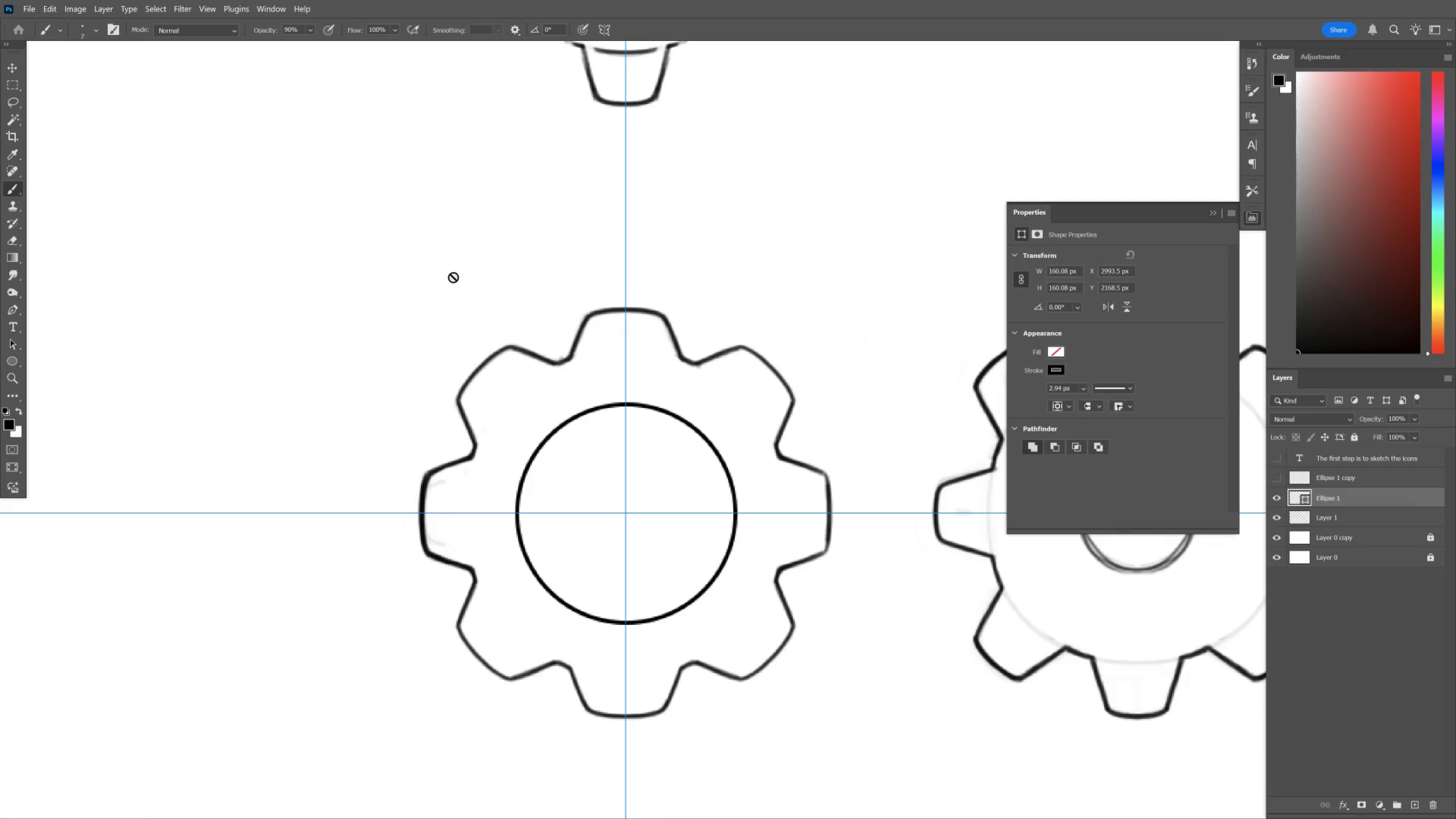 
hold_key(key=Space, duration=0.66)
 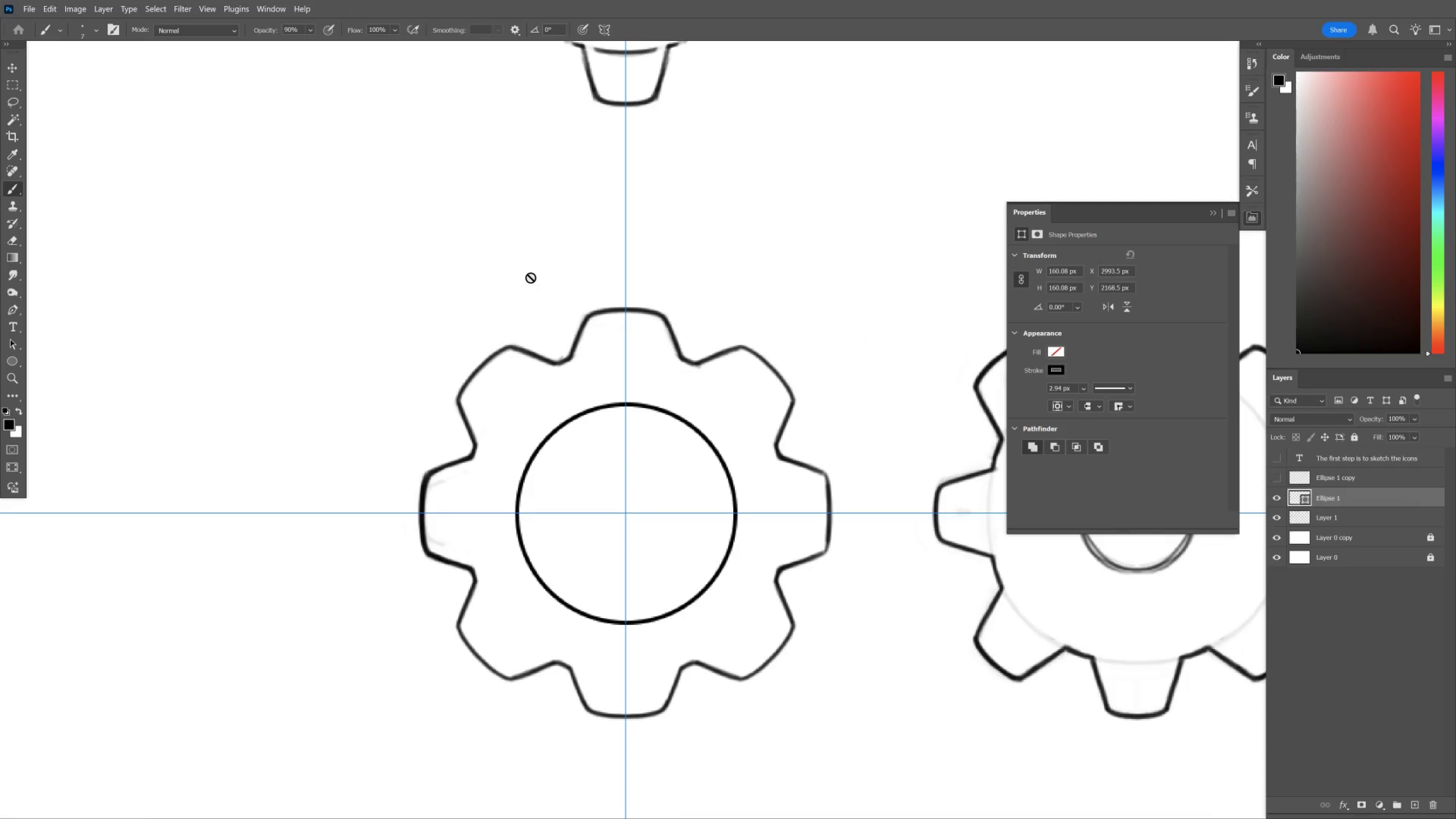 
hold_key(key=ControlLeft, duration=0.55)
left_click_drag(start_coordinate=[585, 261], to_coordinate=[616, 315])
 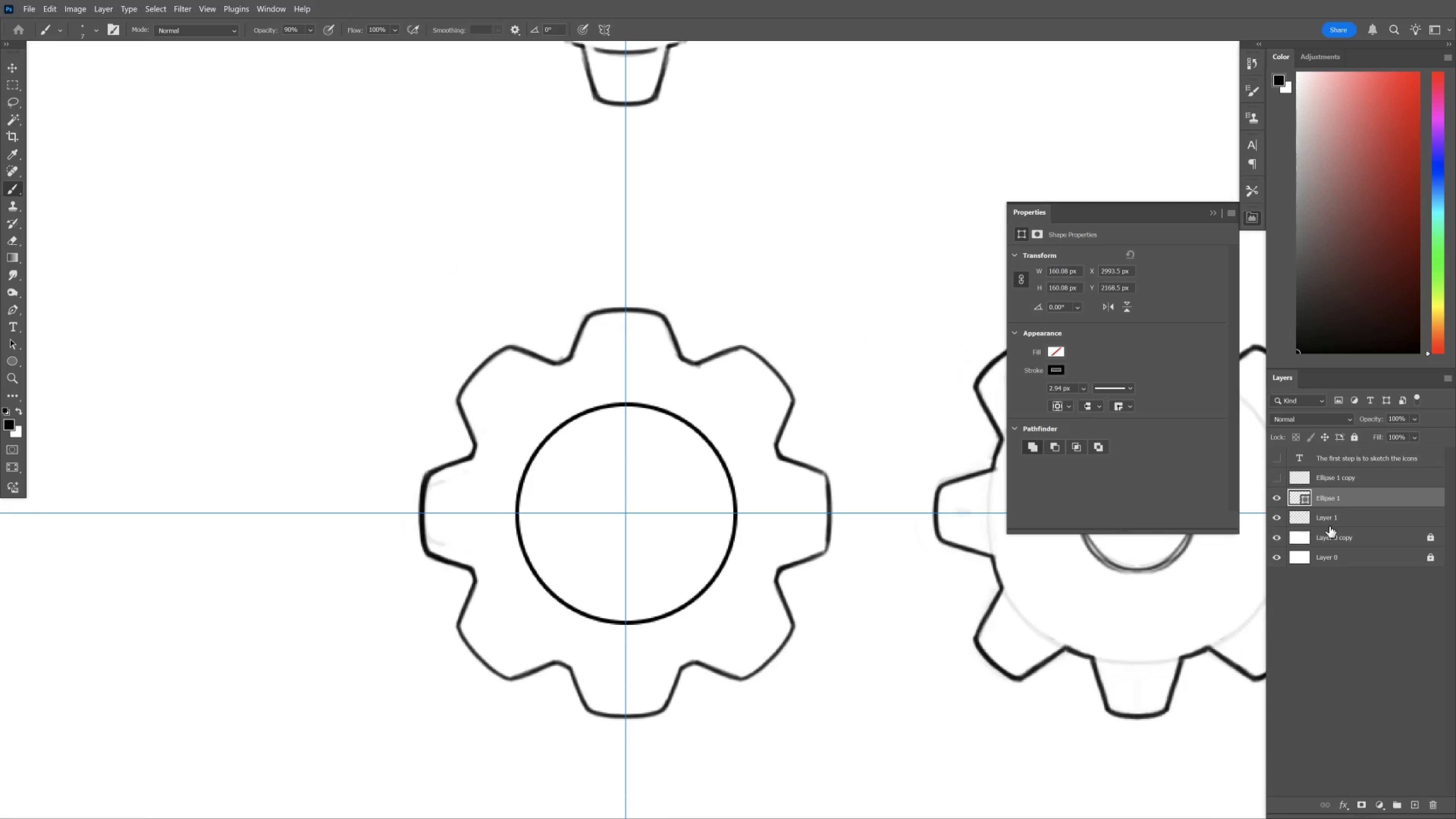 
left_click([1327, 519])
 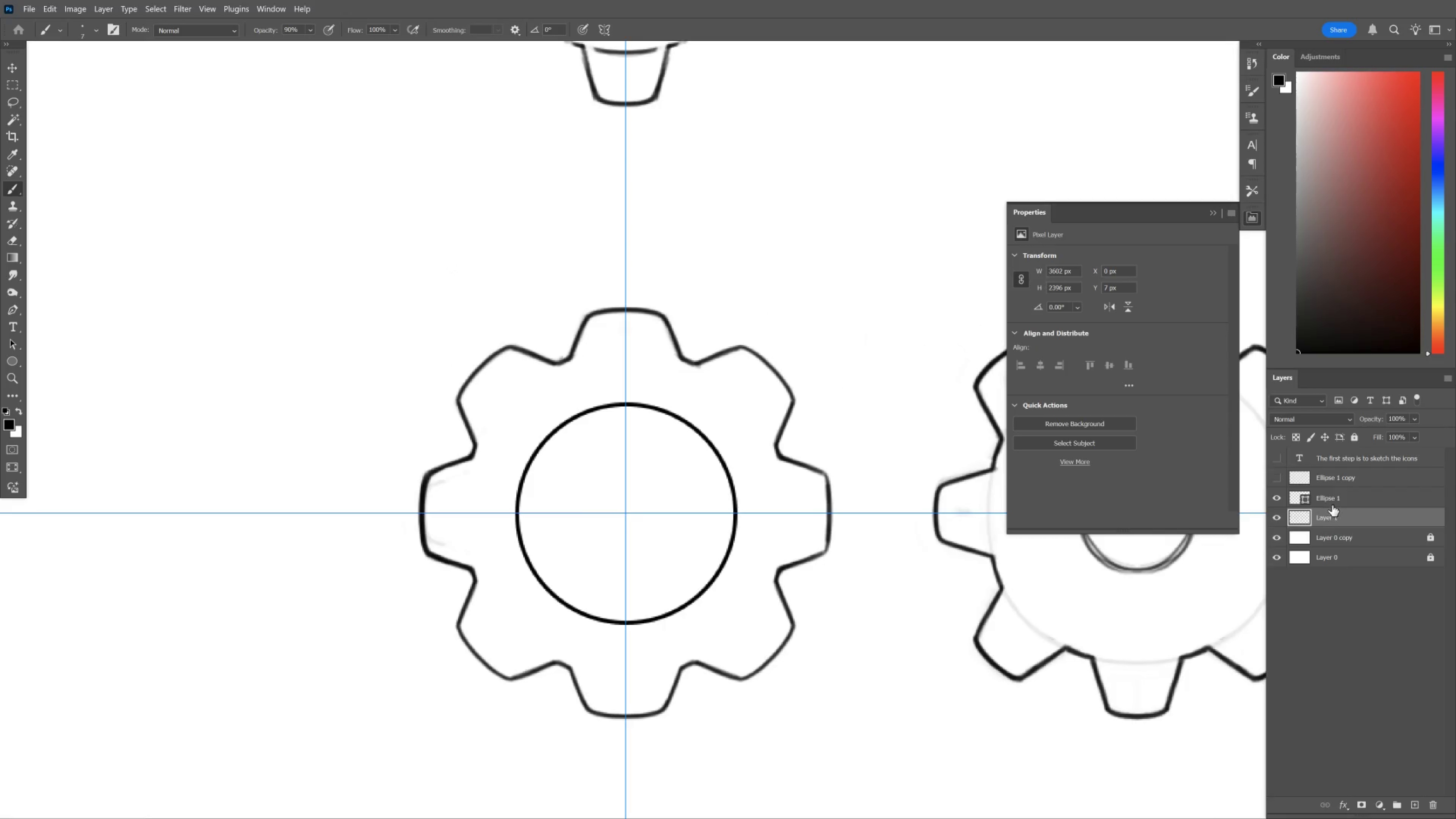 
left_click([1333, 503])
 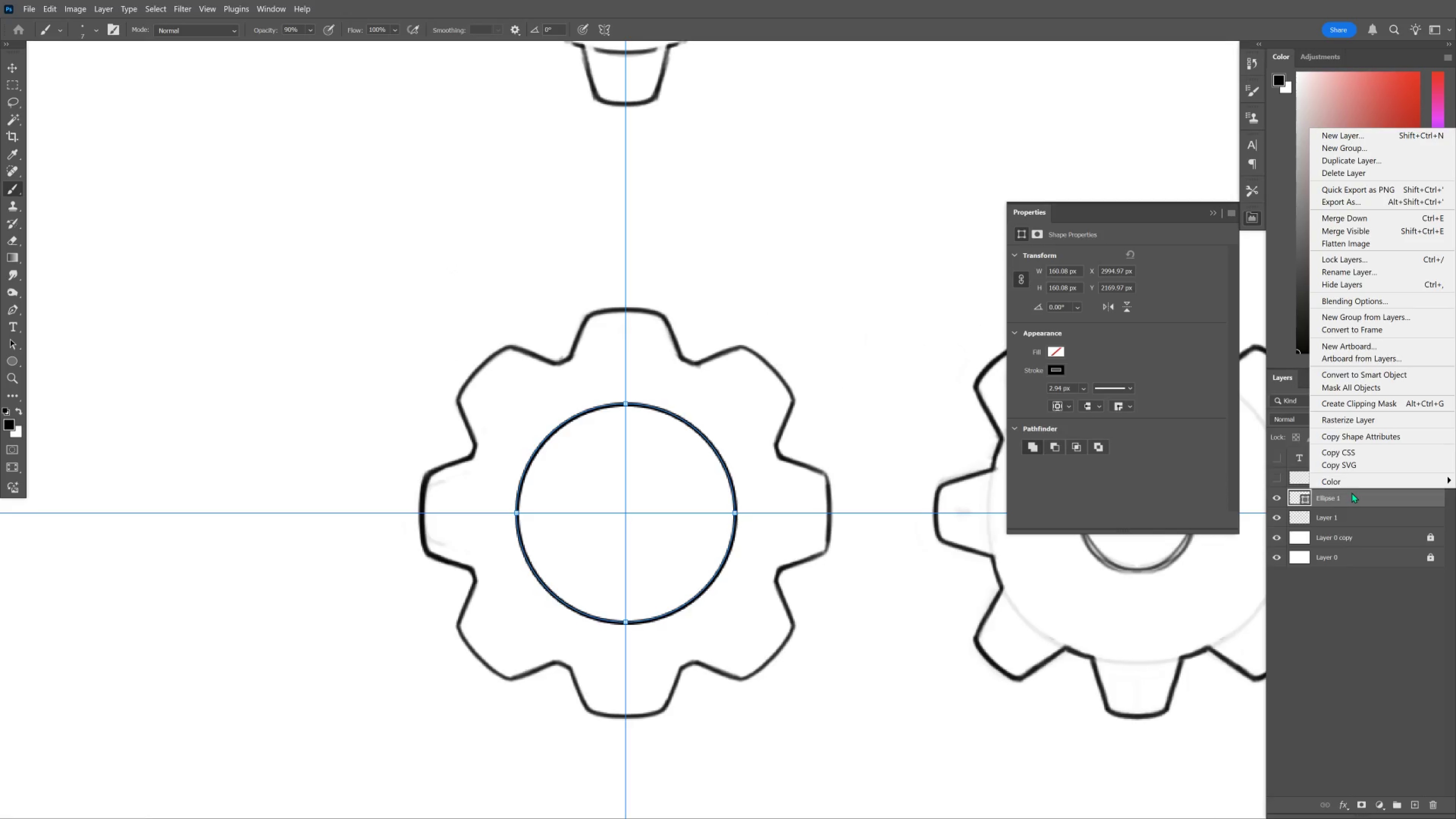 
right_click([1349, 499])
 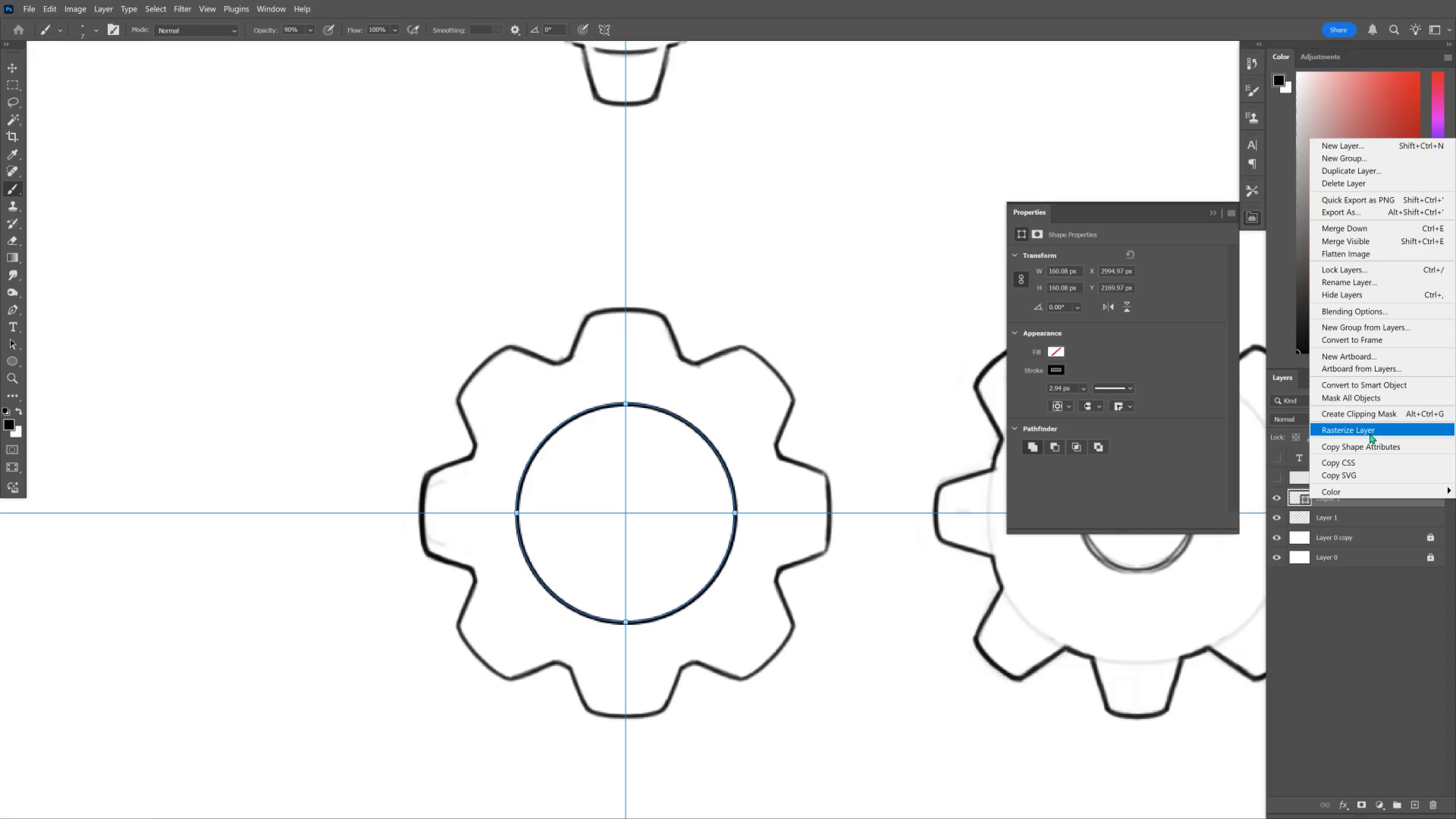 
left_click([1369, 433])
 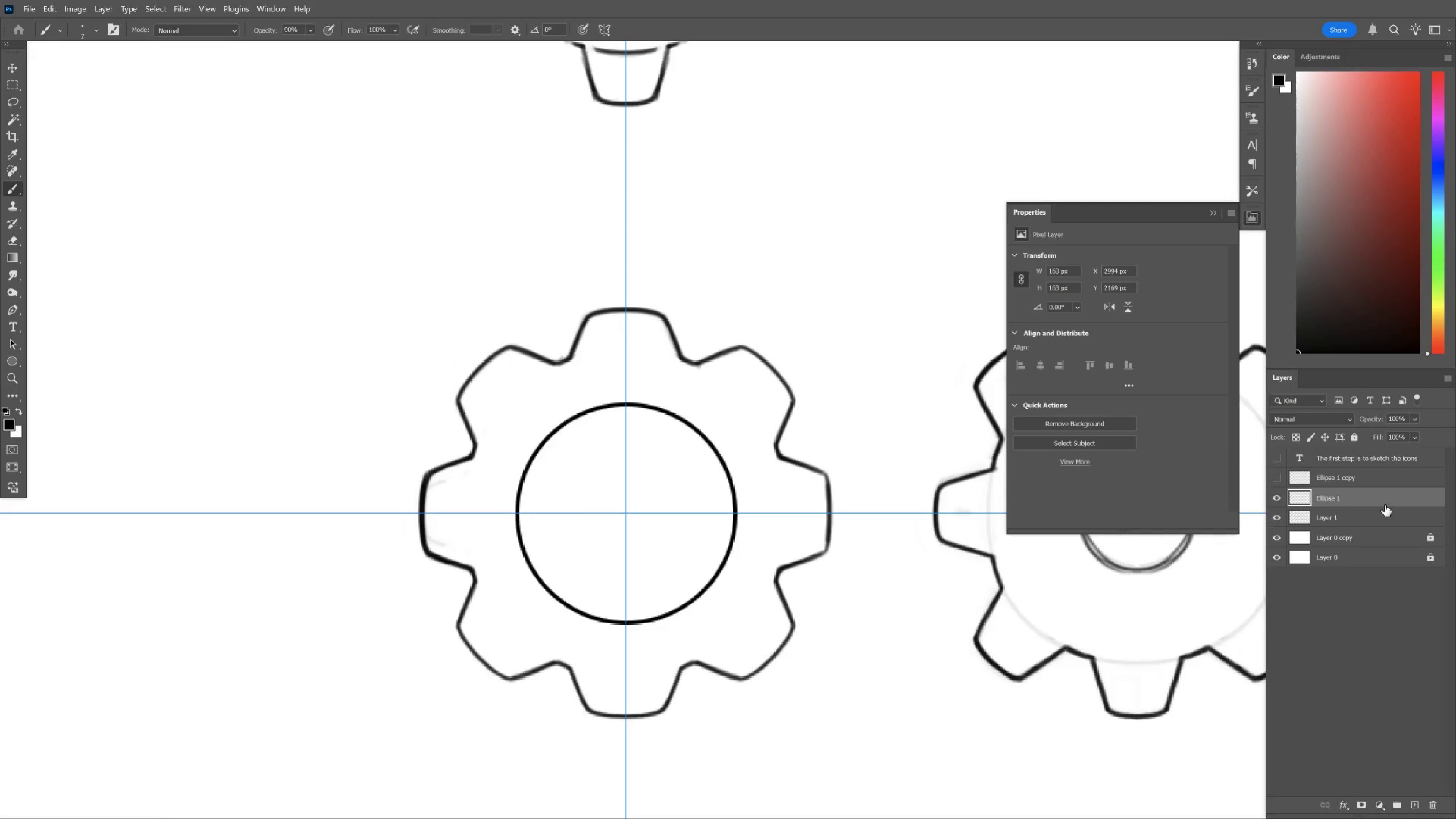 
left_click_drag(start_coordinate=[1376, 501], to_coordinate=[1369, 523])
 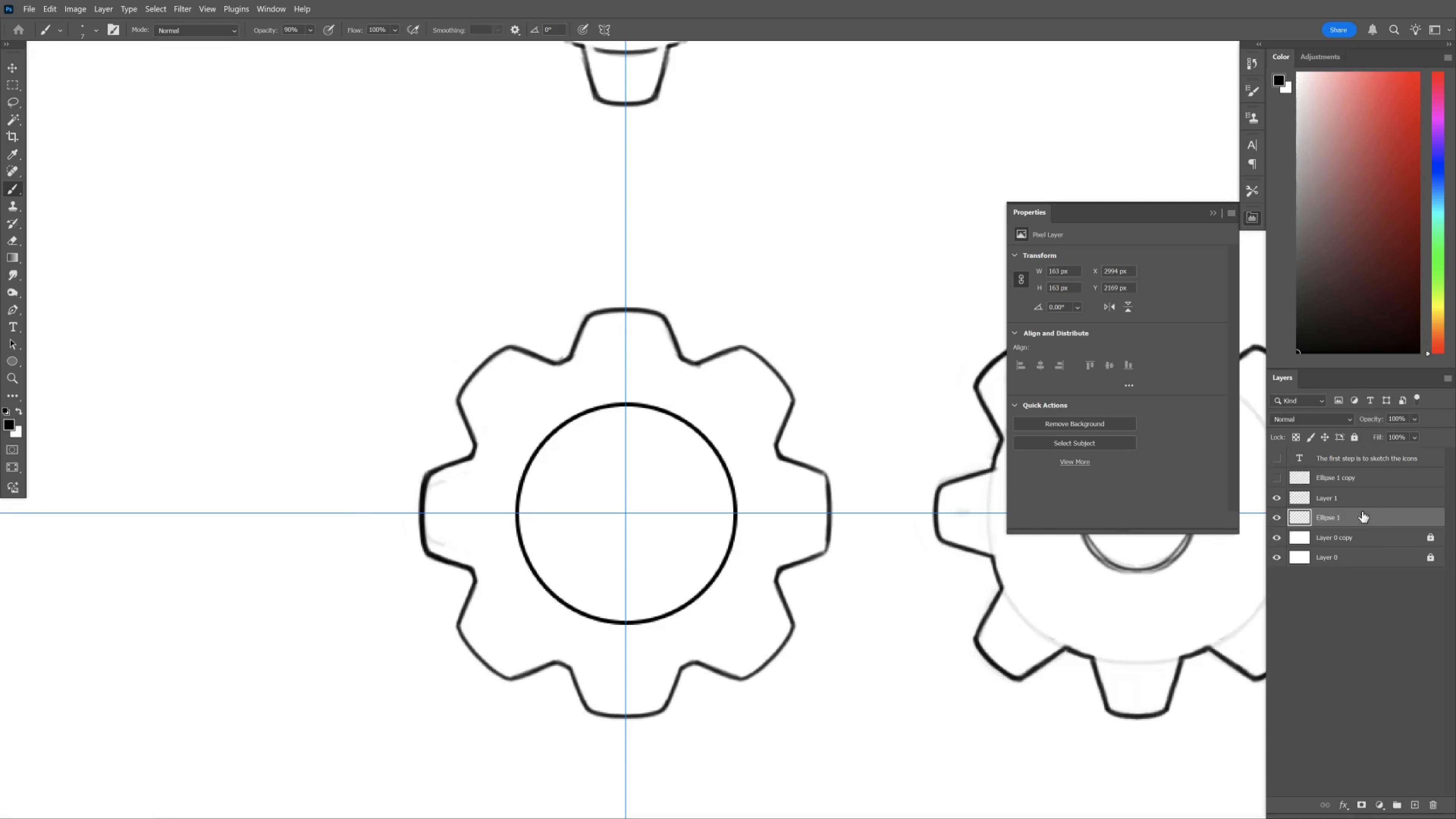 
left_click([1359, 500])
 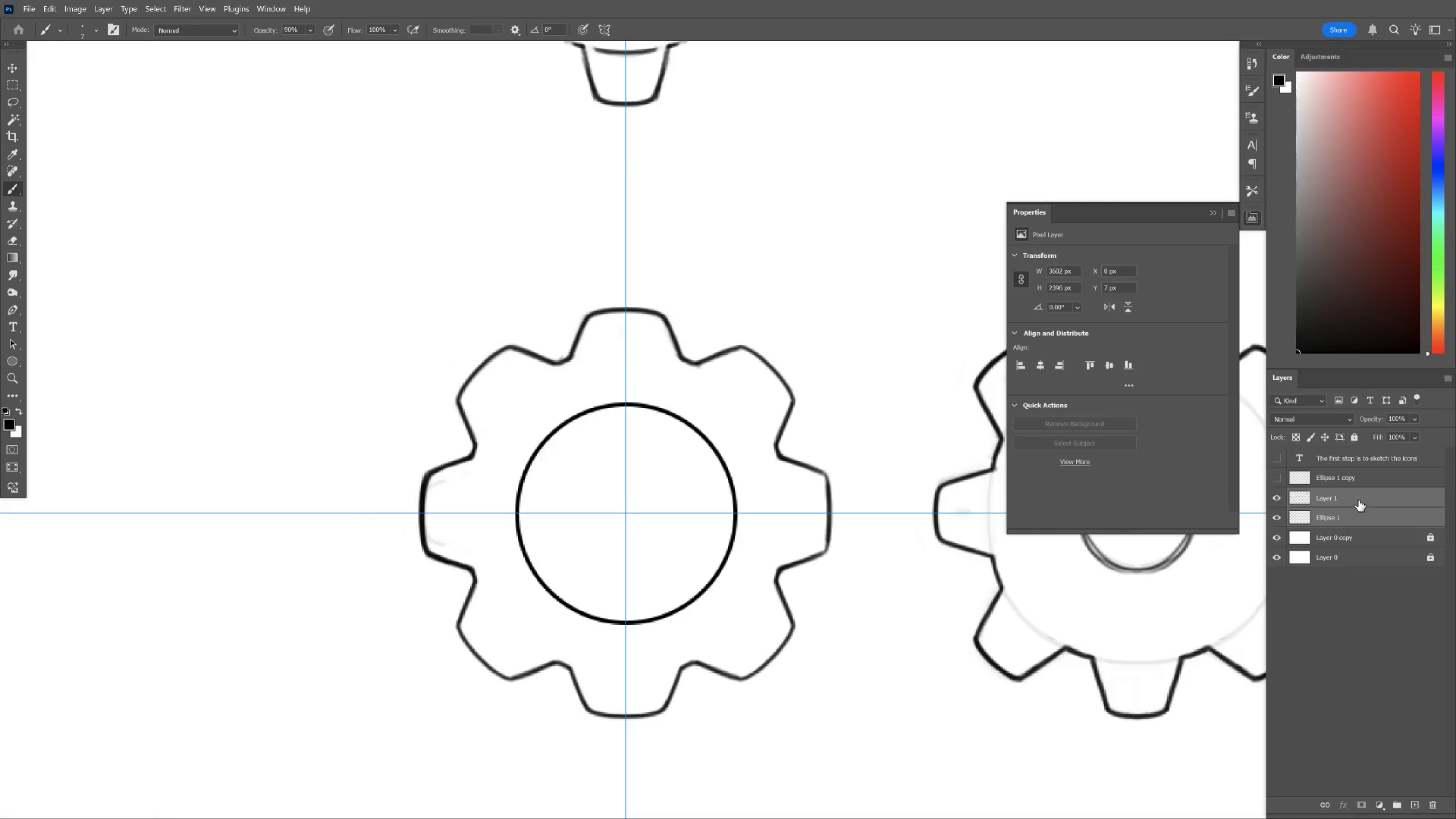 
key(Control+E)
 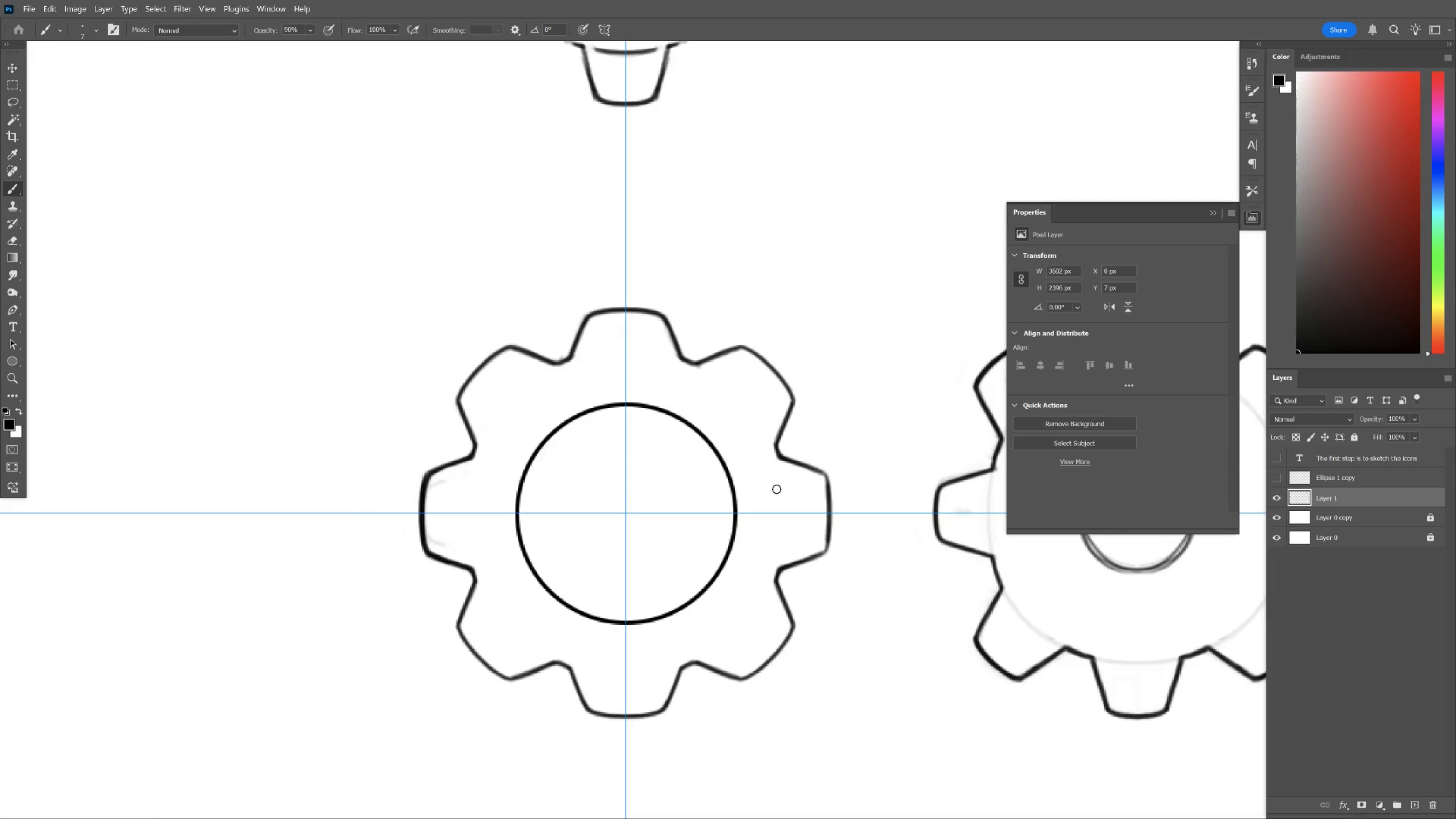 
hold_key(key=ControlLeft, duration=0.57)
 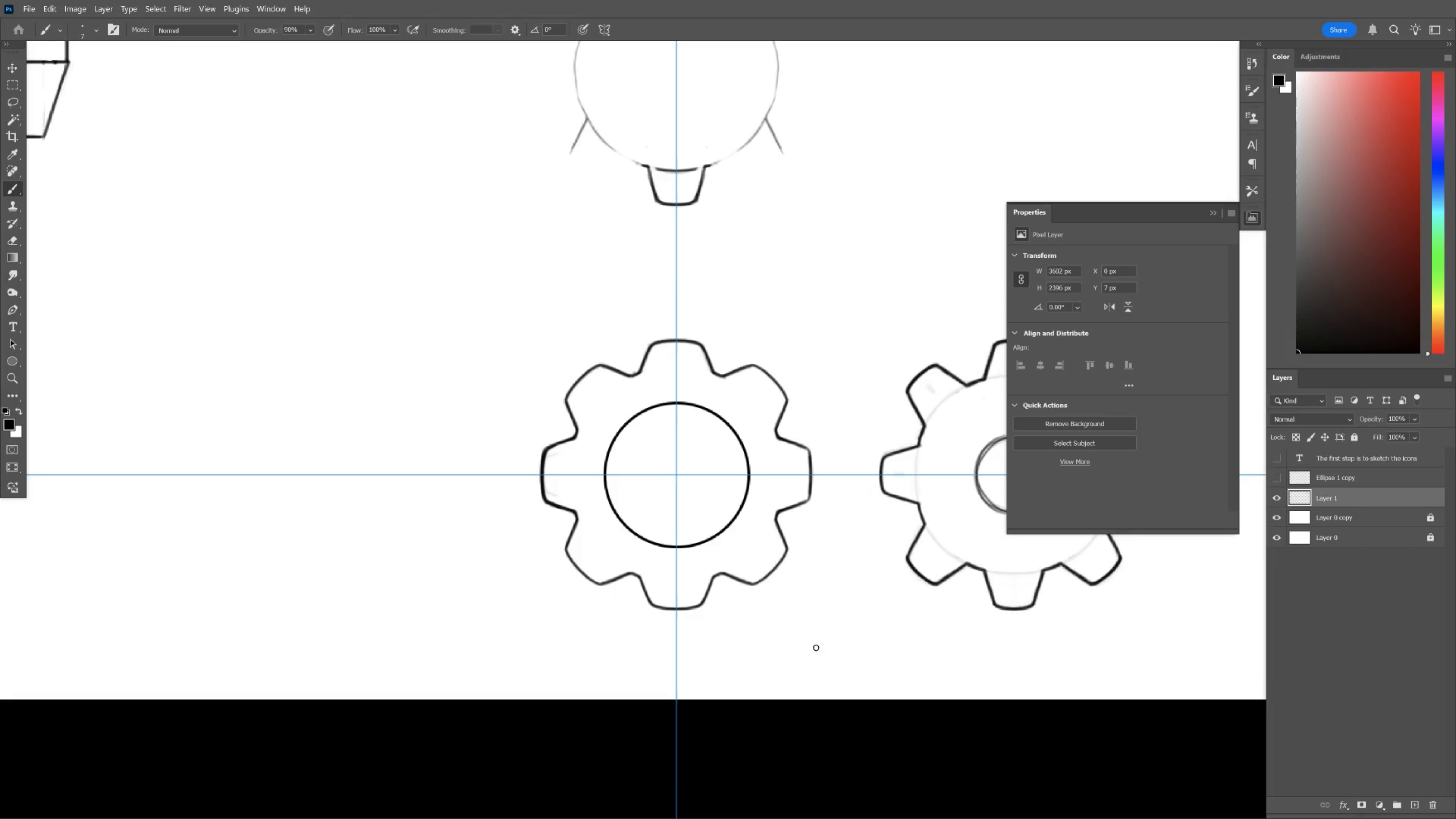 
hold_key(key=Space, duration=0.62)
 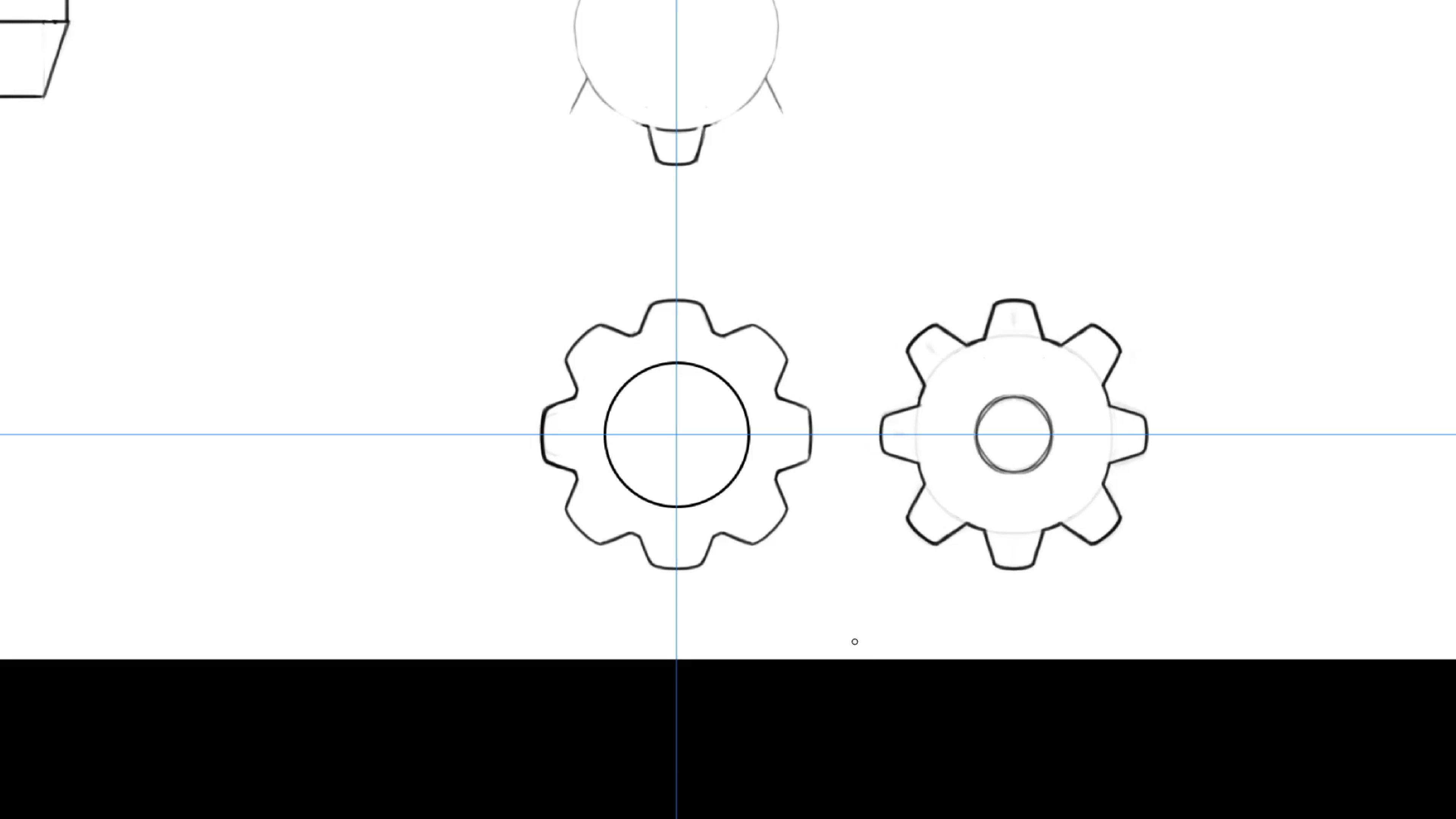 
left_click_drag(start_coordinate=[774, 400], to_coordinate=[759, 410])
 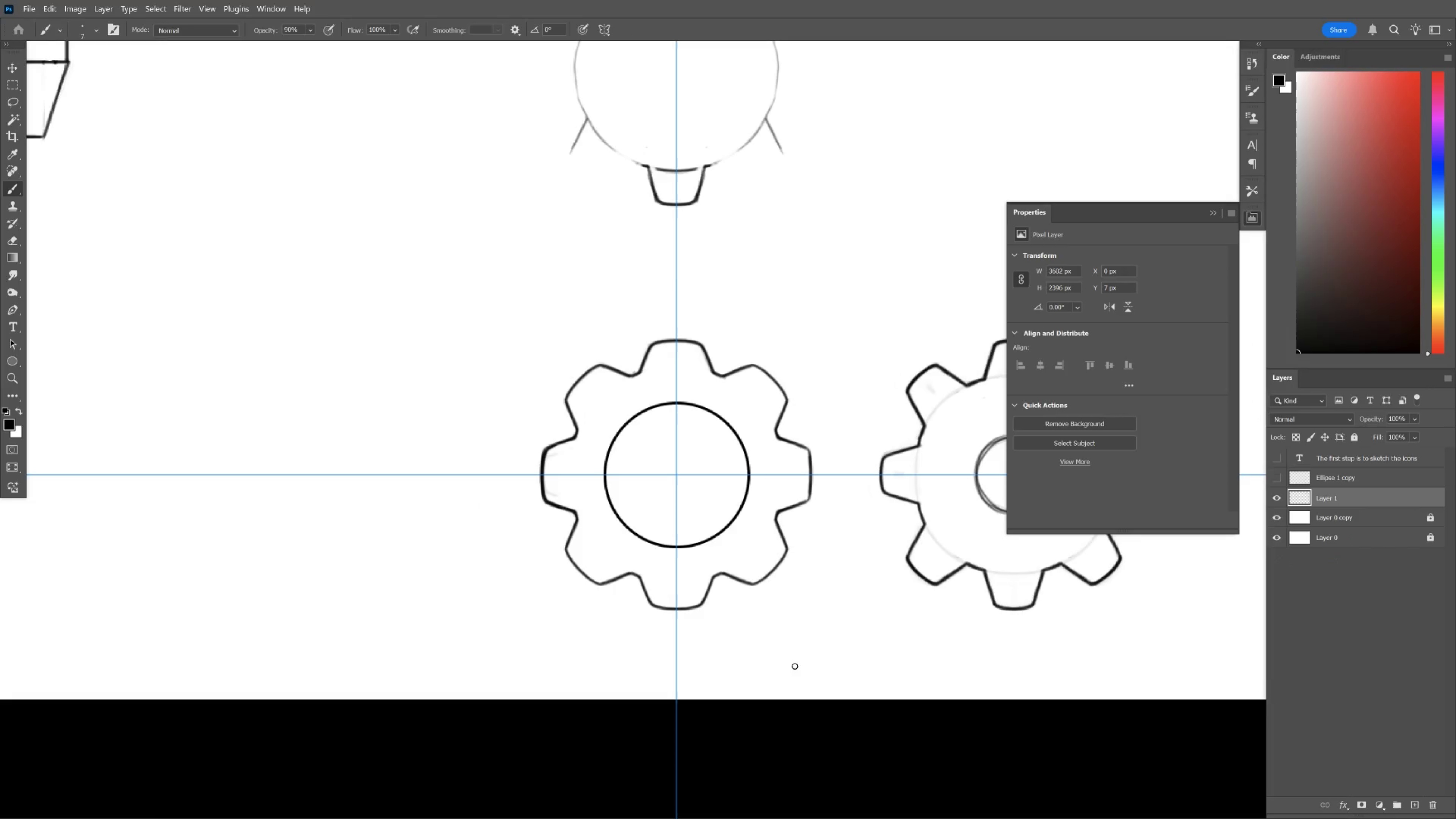 
key(Tab)
 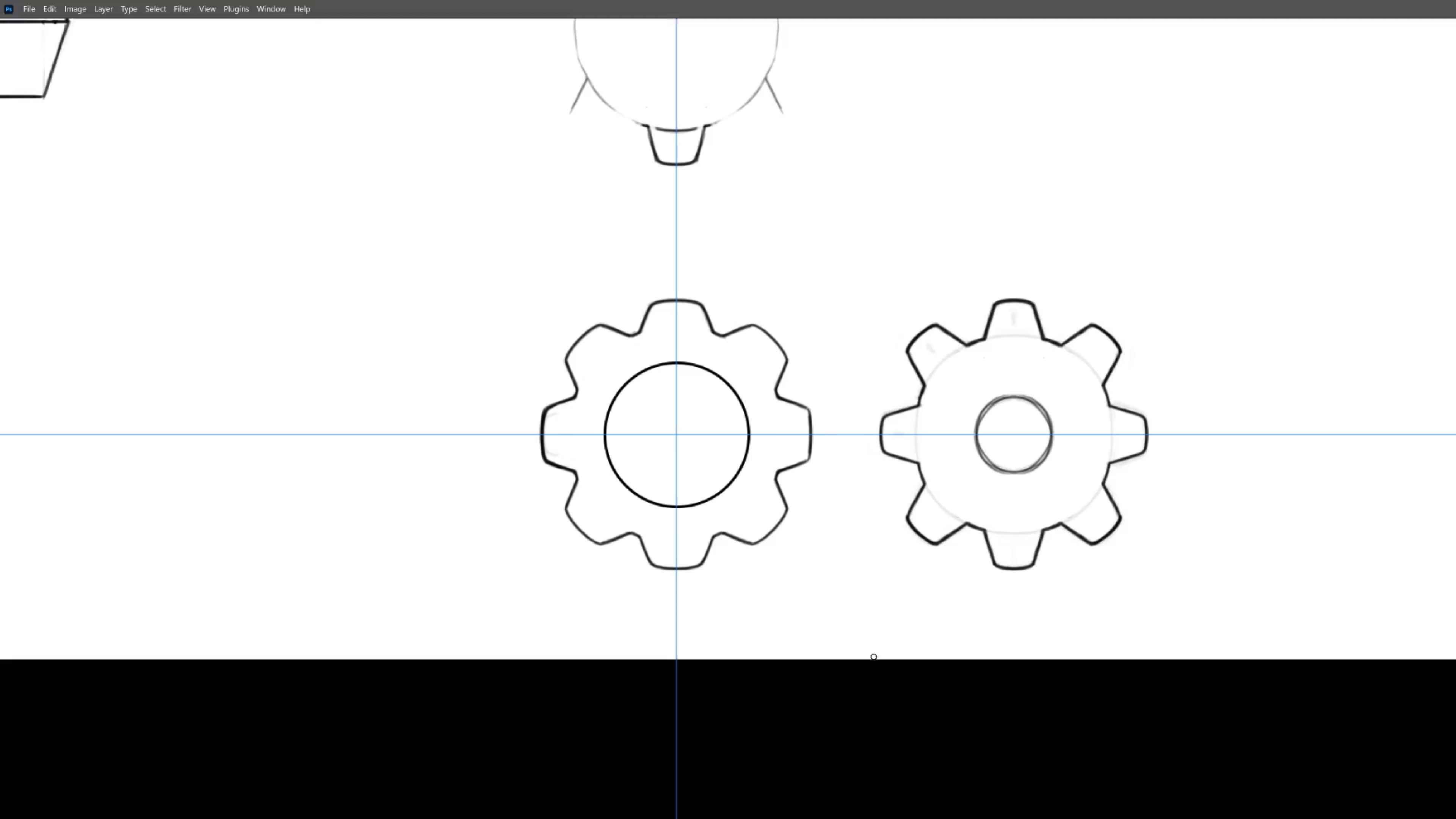 
key(Tab)
 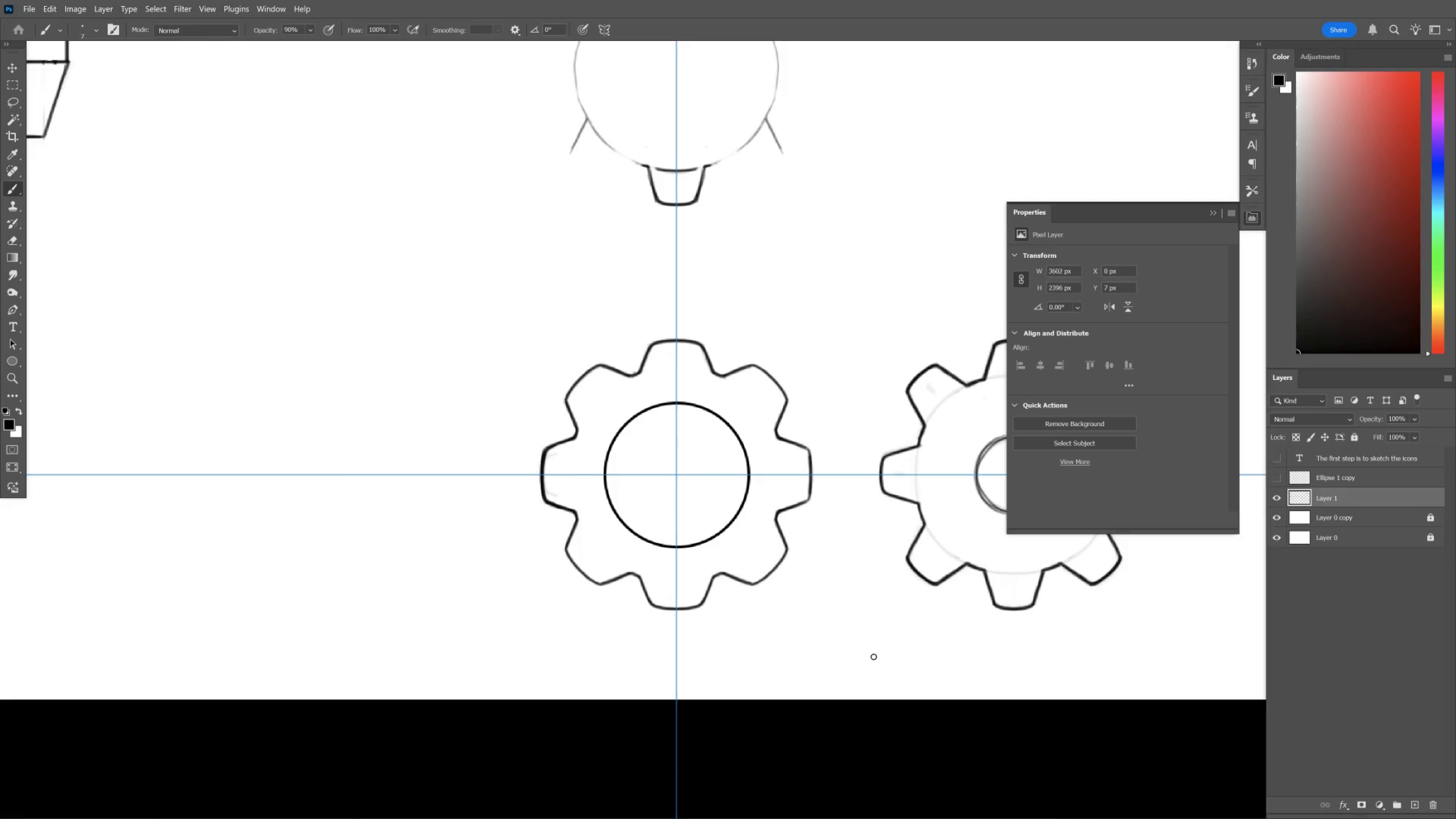 
key(F)
 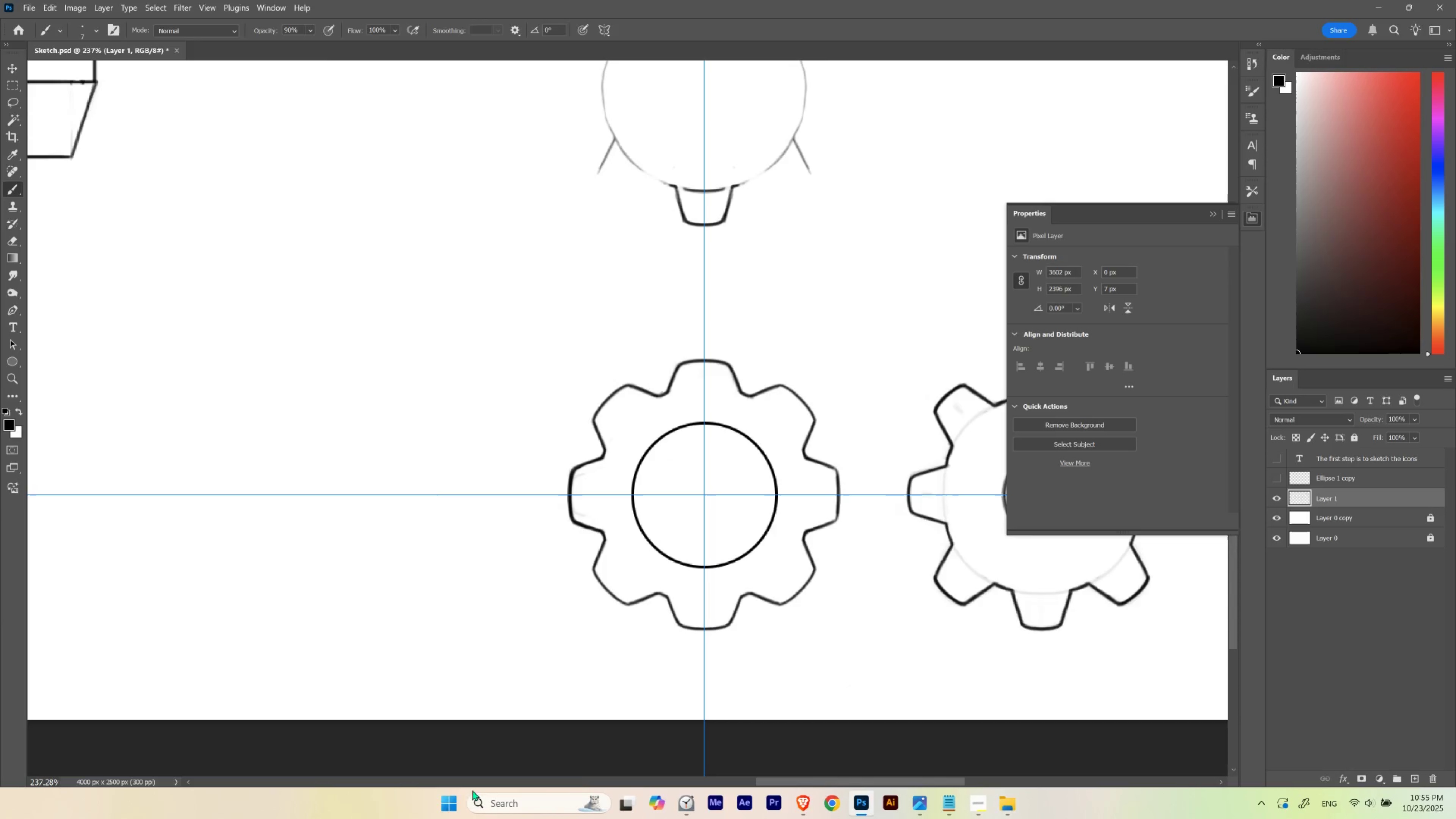 
left_click([449, 802])
 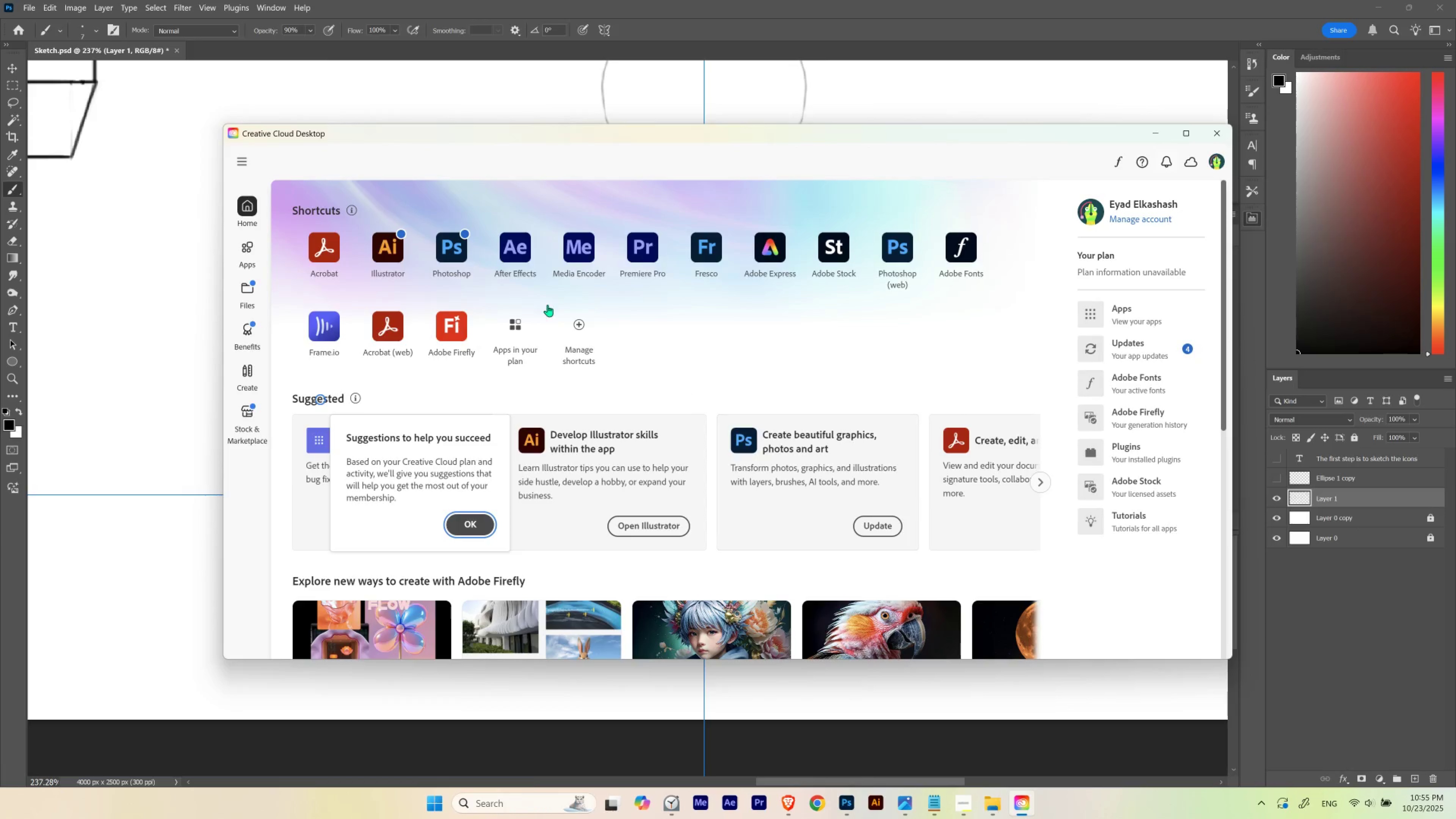 
left_click([398, 251])
 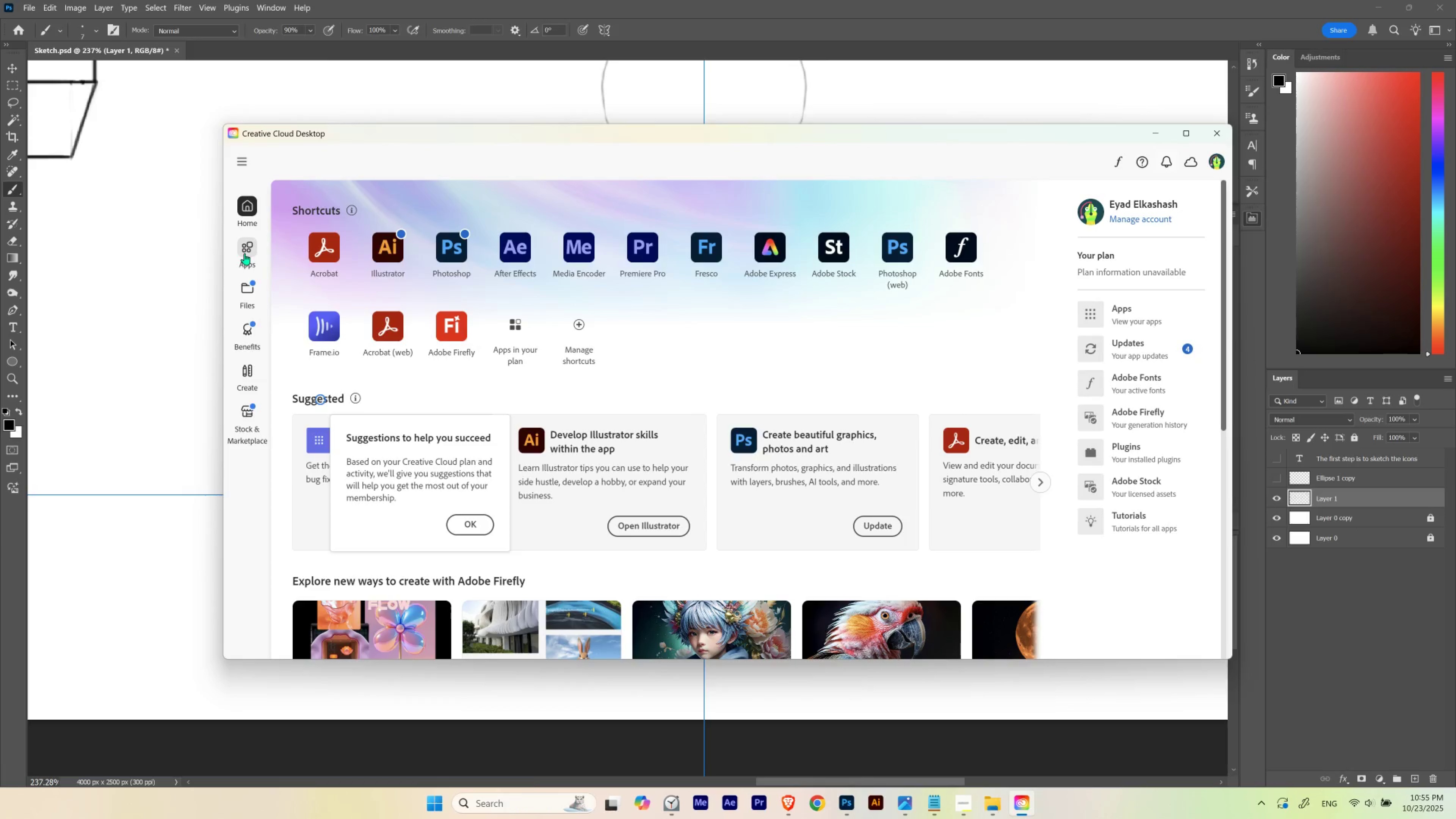 
mouse_move([307, 272])
 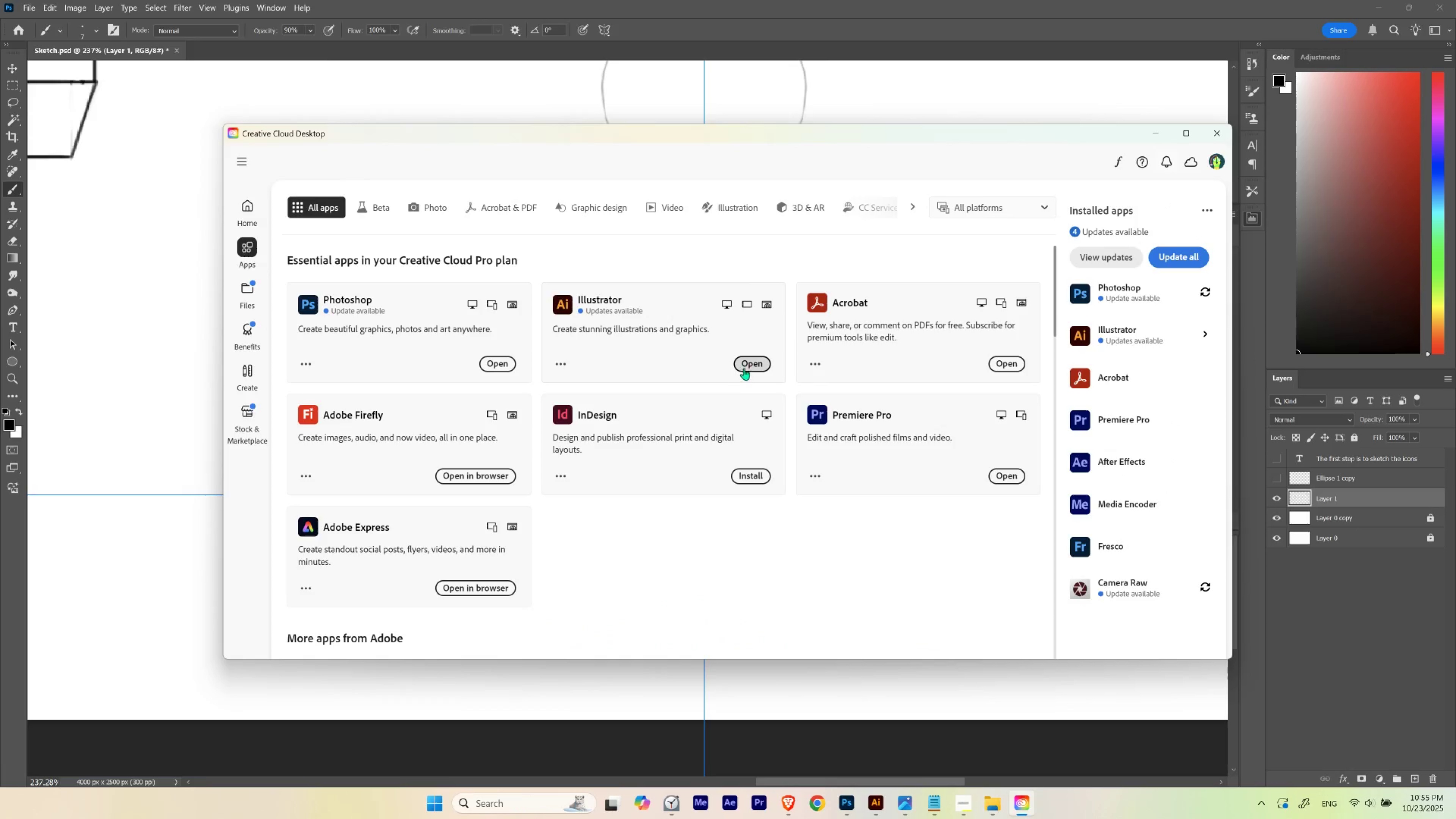 
left_click([745, 367])
 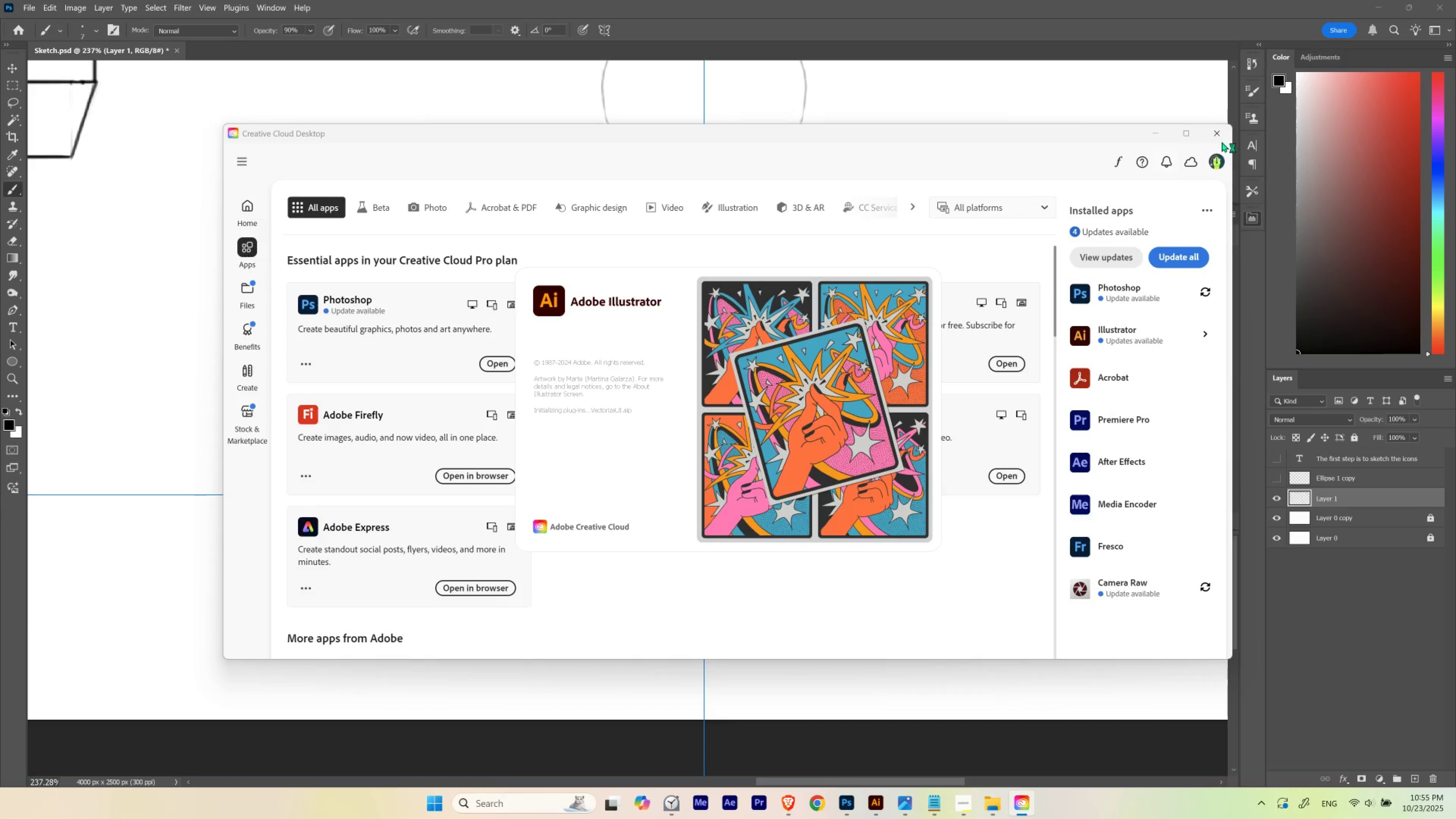 
left_click([1219, 137])
 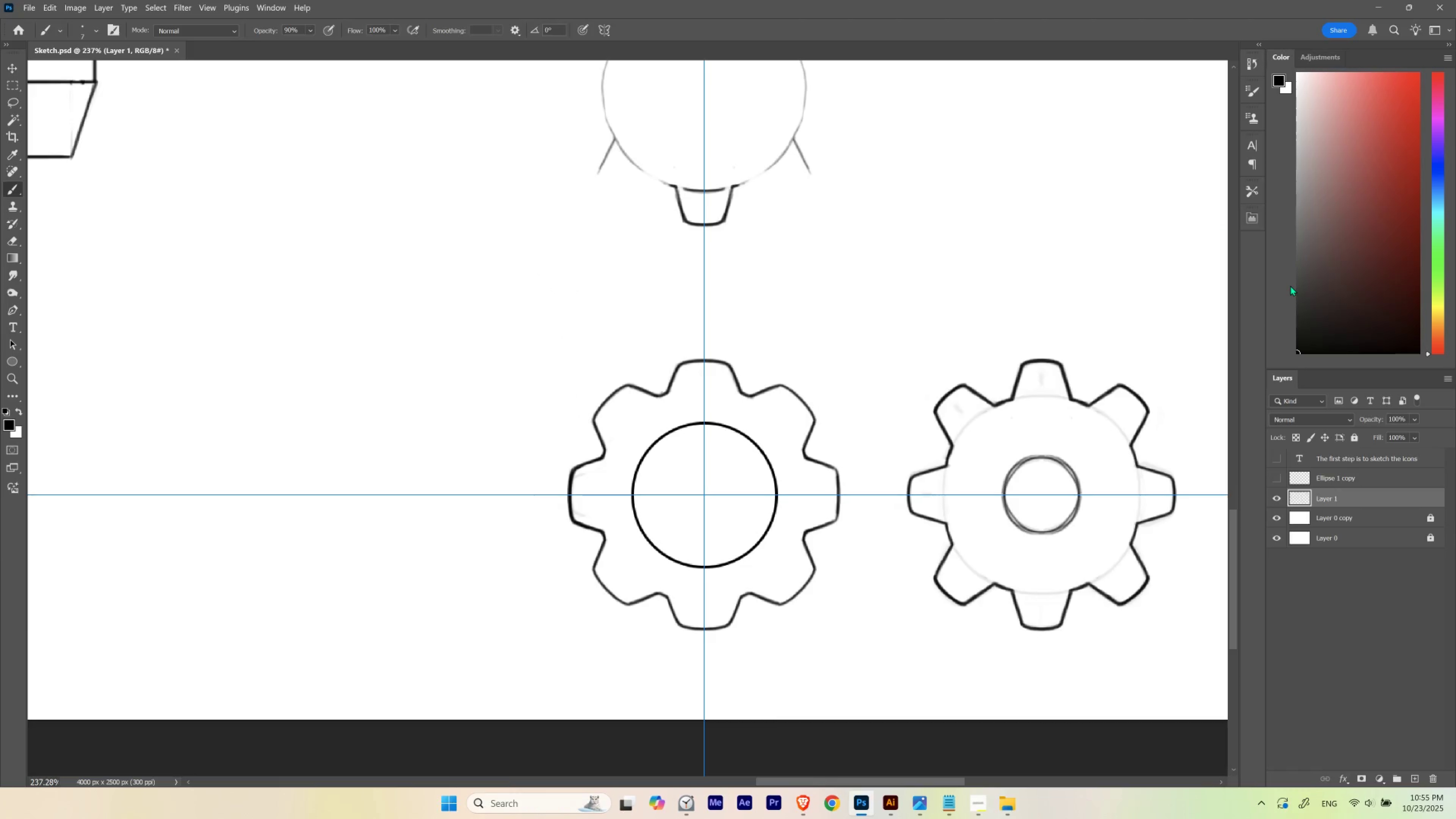 
hold_key(key=Space, duration=4.97)
 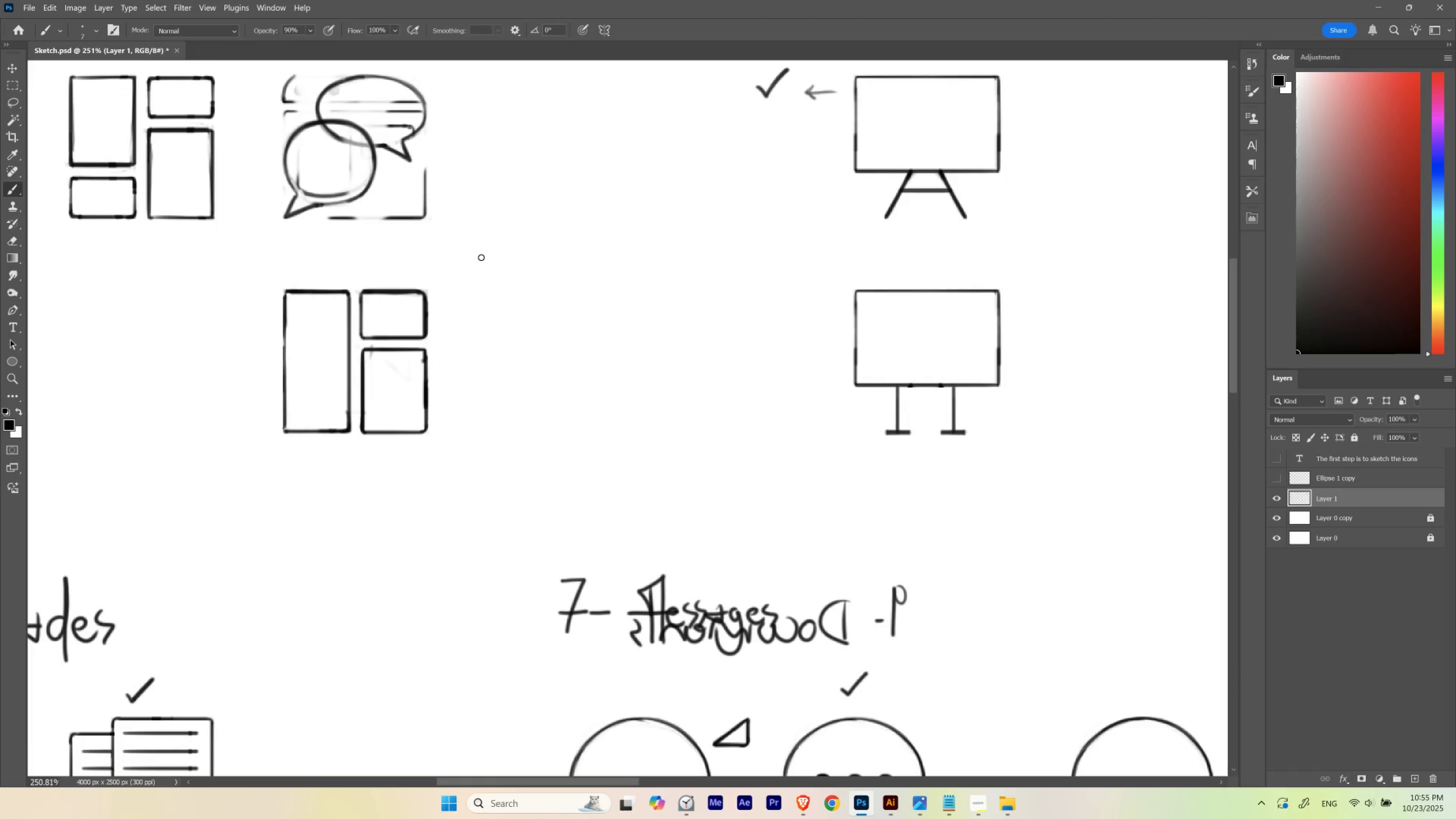 
hold_key(key=ControlLeft, duration=0.68)
left_click_drag(start_coordinate=[744, 326], to_coordinate=[690, 348])
 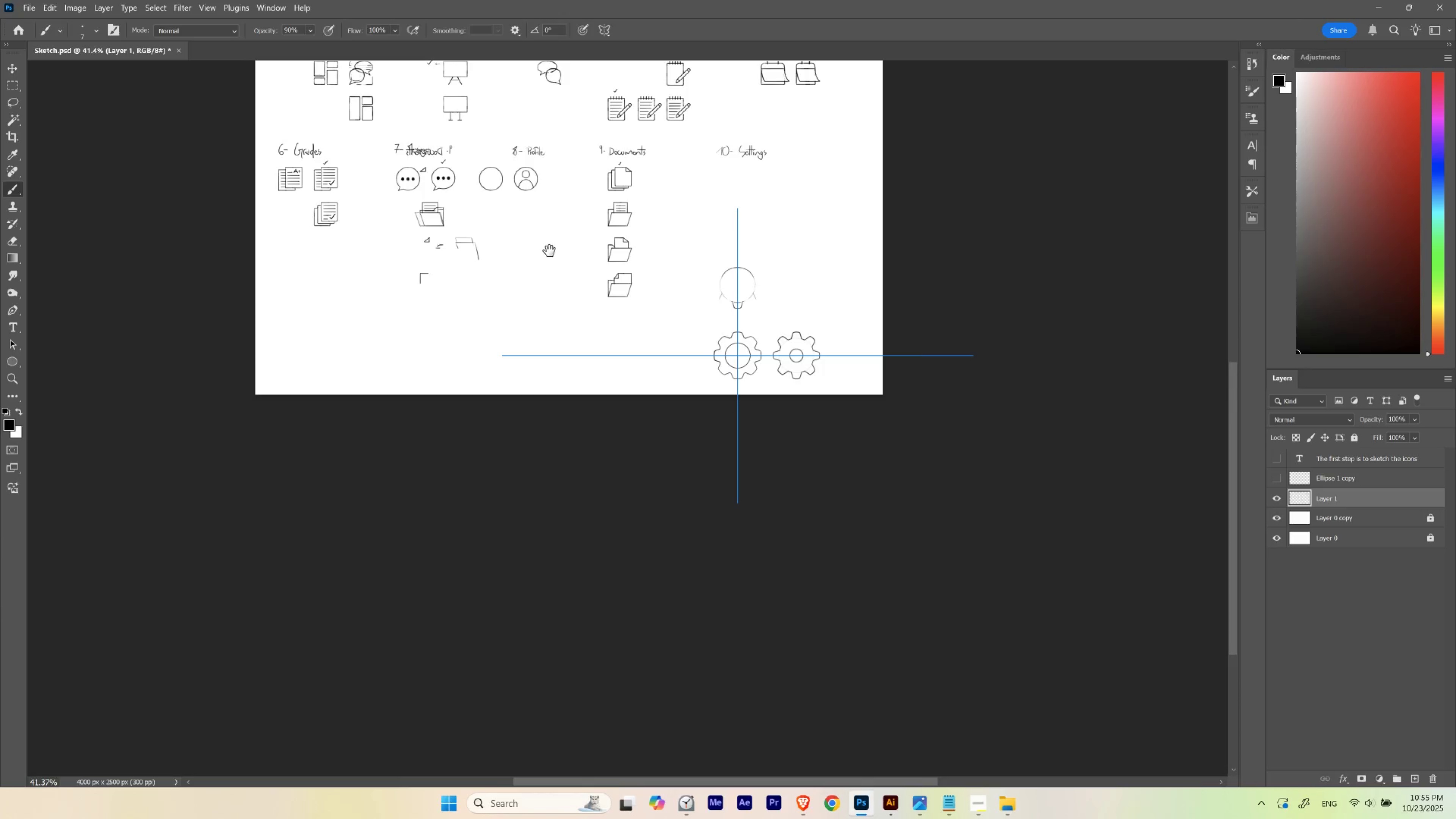 
left_click_drag(start_coordinate=[549, 254], to_coordinate=[542, 338])
 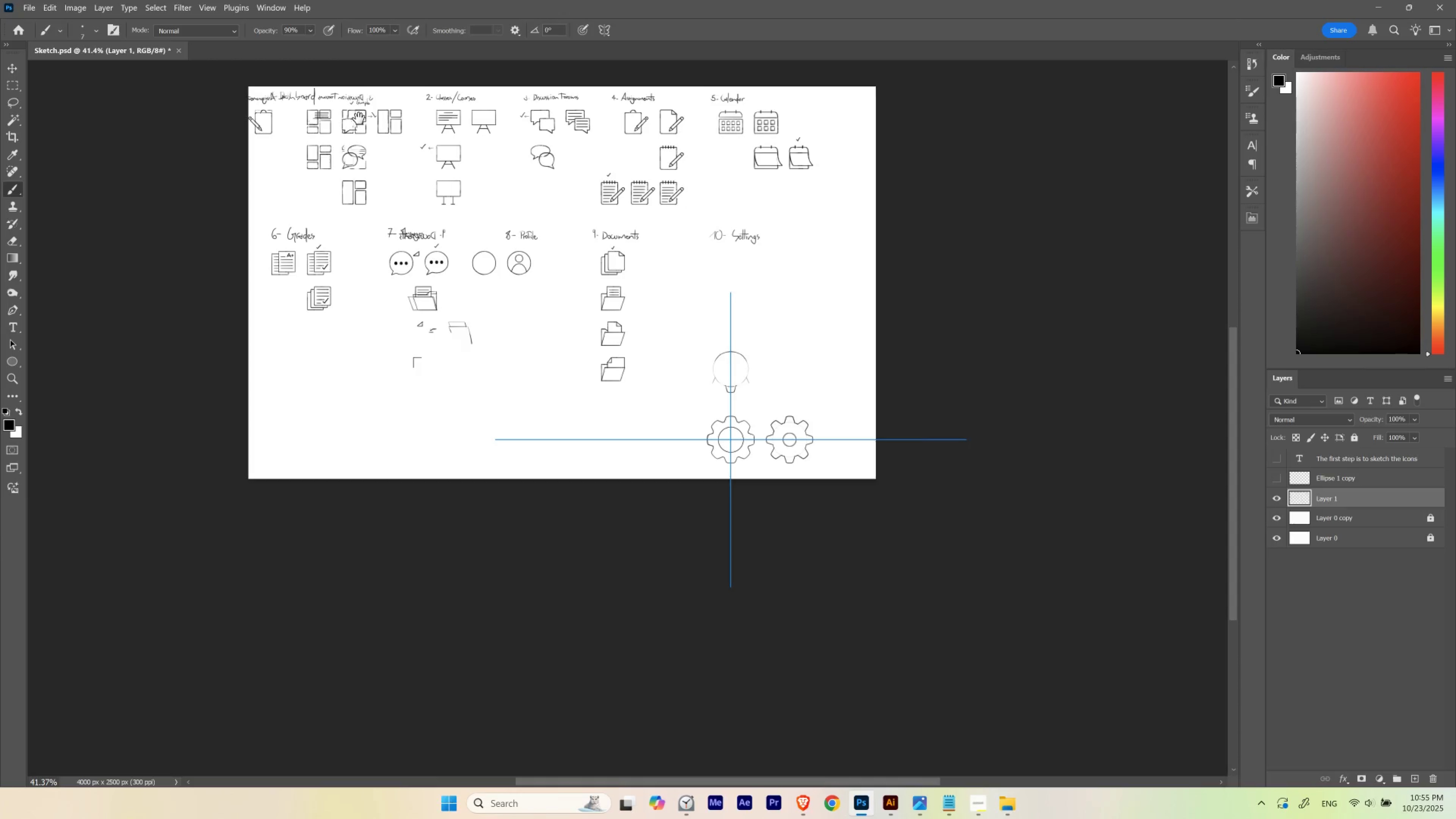 
hold_key(key=ControlLeft, duration=0.87)
left_click_drag(start_coordinate=[350, 168], to_coordinate=[405, 211])
 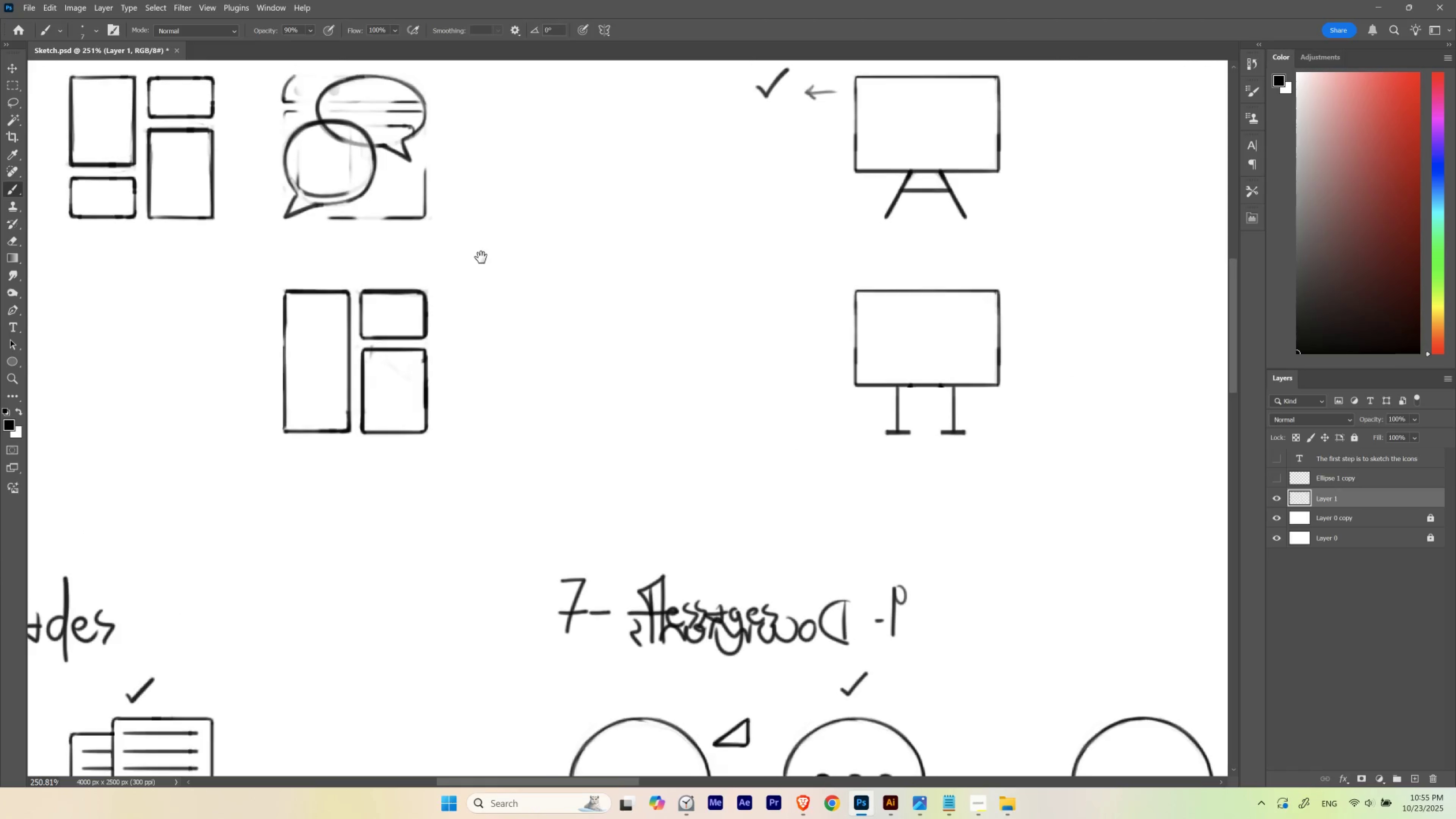 
left_click_drag(start_coordinate=[500, 215], to_coordinate=[481, 257])
 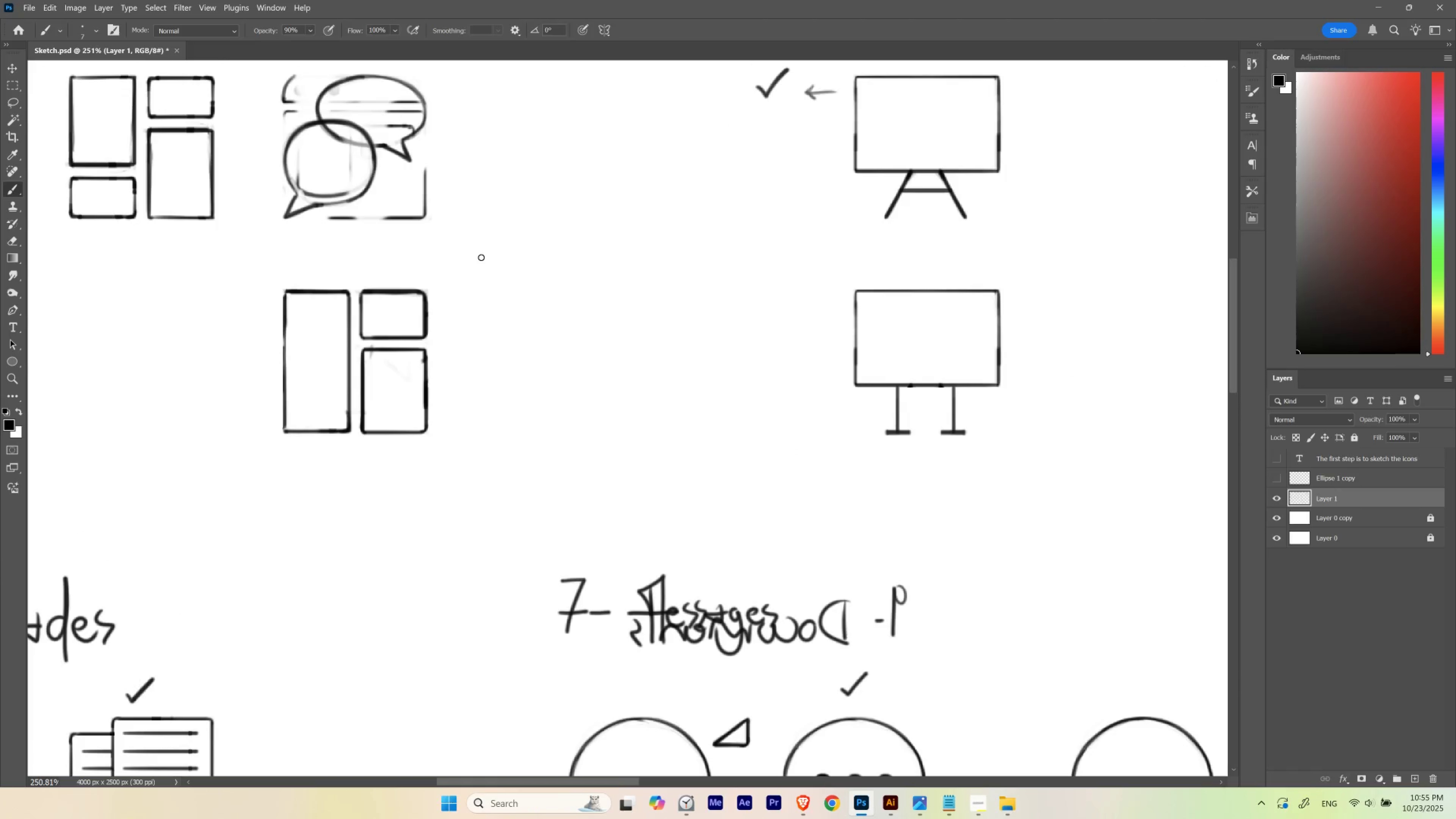 
wait(14.27)
 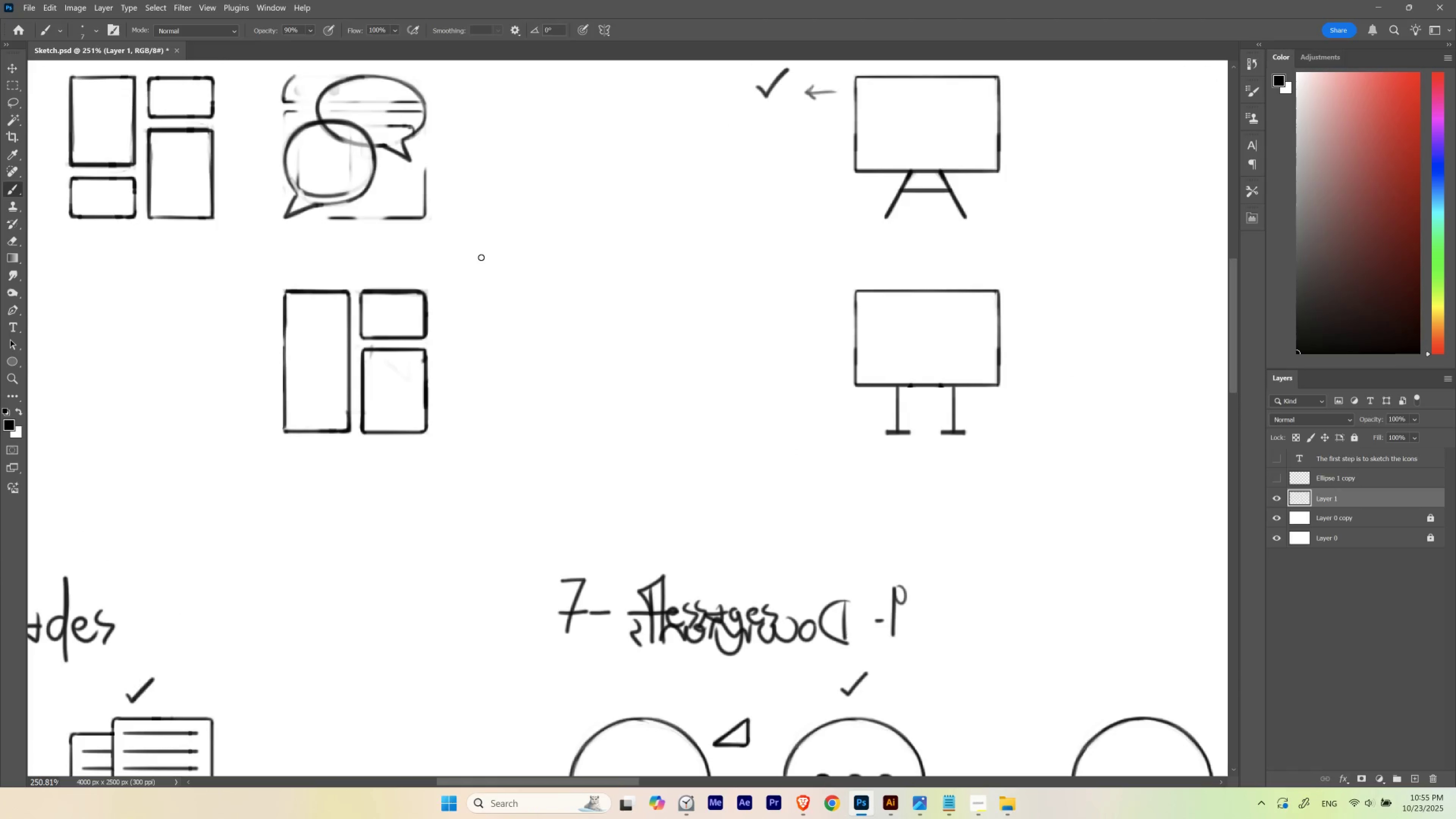 
left_click([885, 802])
 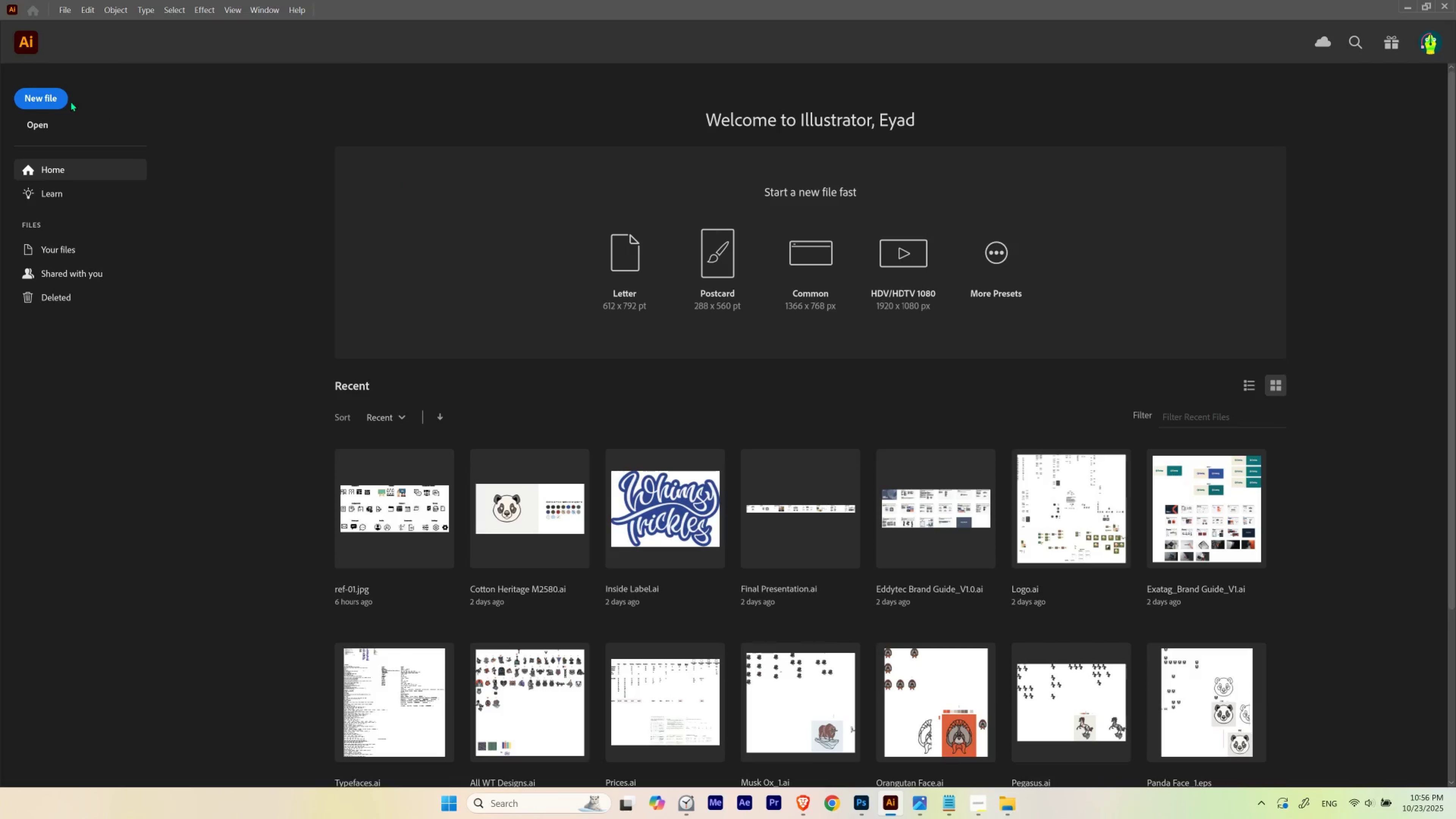 
left_click([32, 97])
 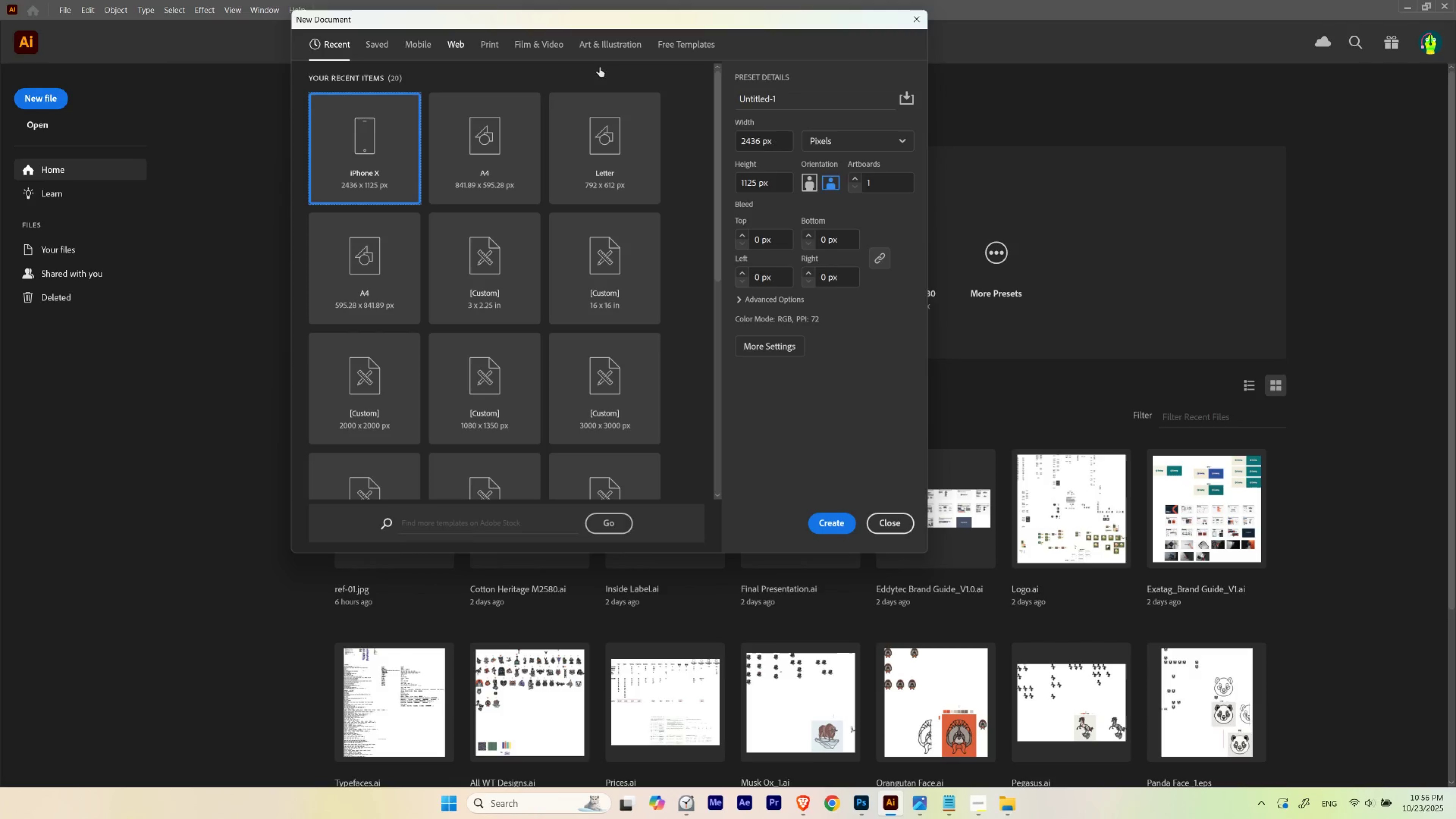 
left_click_drag(start_coordinate=[778, 146], to_coordinate=[685, 137])
 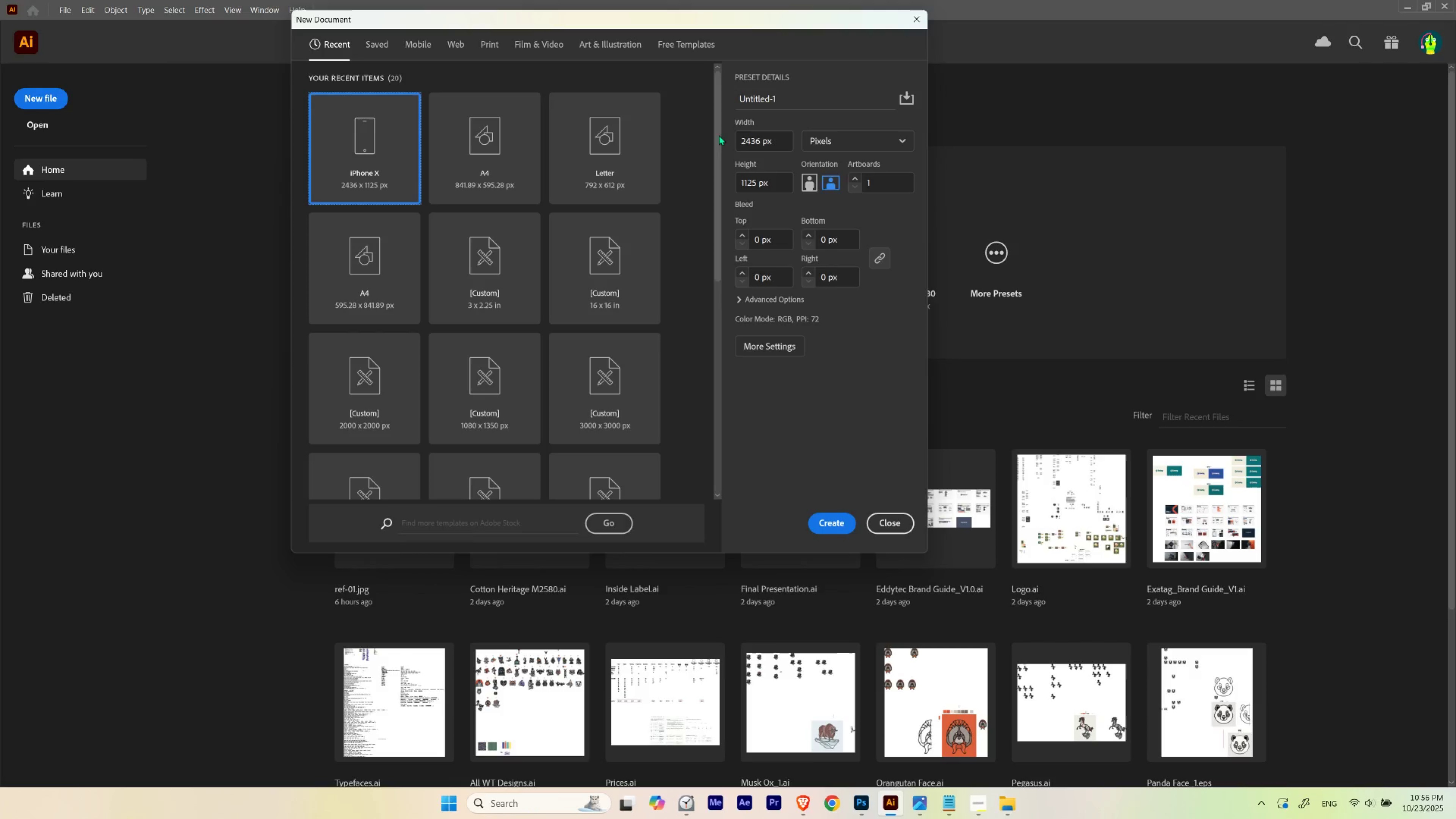 
left_click_drag(start_coordinate=[771, 139], to_coordinate=[707, 132])
 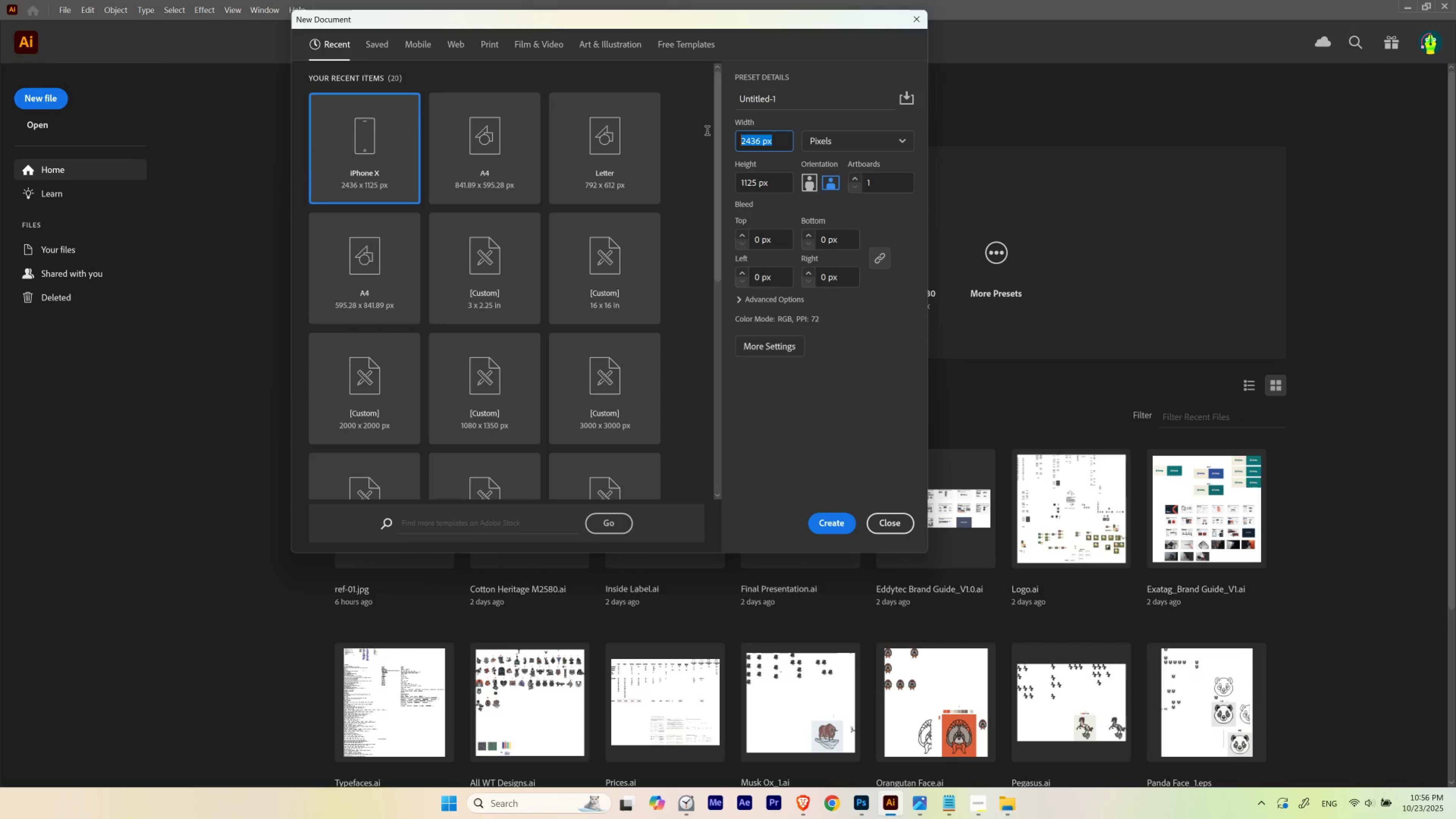 
type(2000)
key(Tab)
type(2)
key(Tab)
type(2000Icons)
 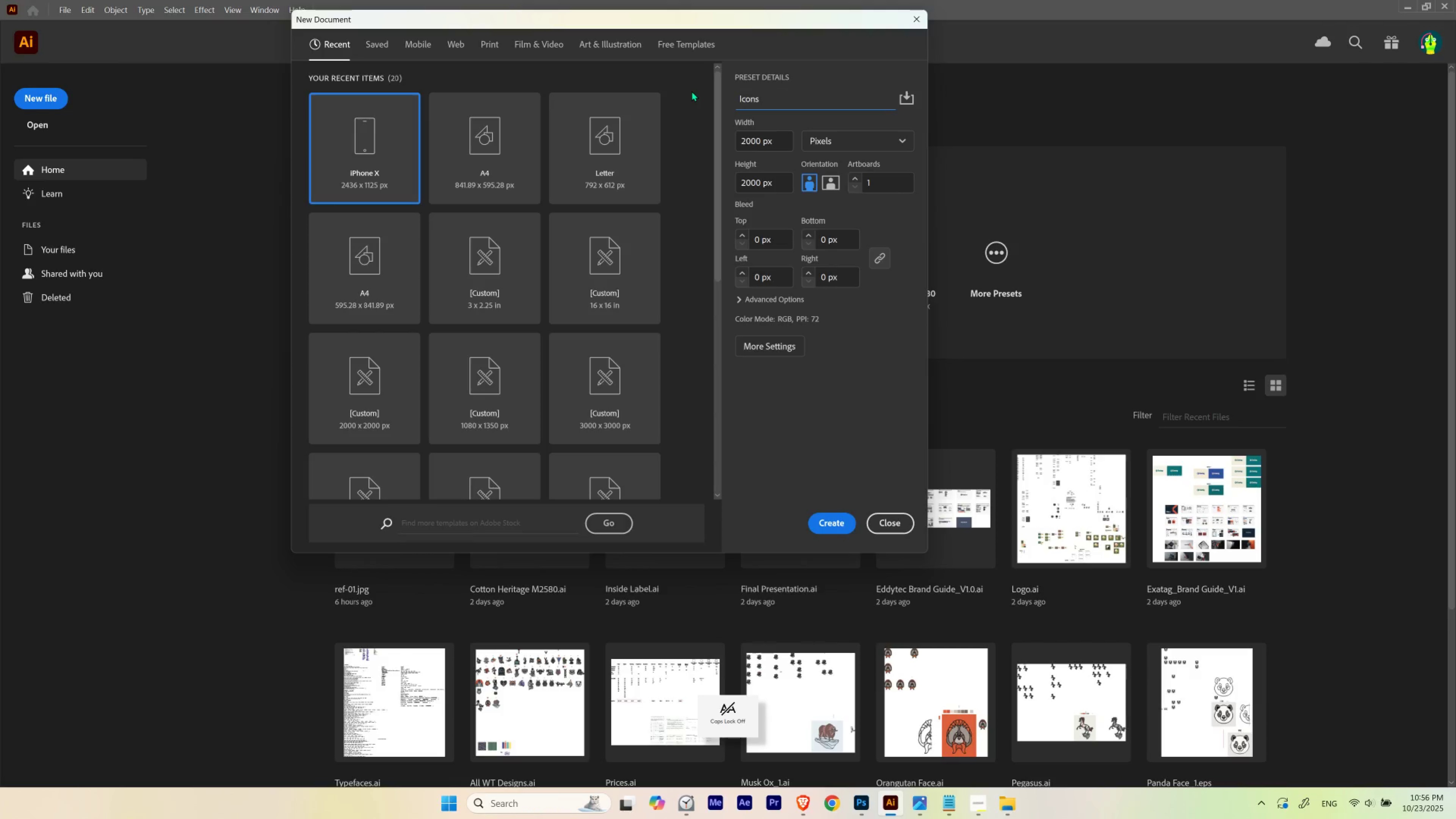 
left_click_drag(start_coordinate=[782, 97], to_coordinate=[693, 93])
 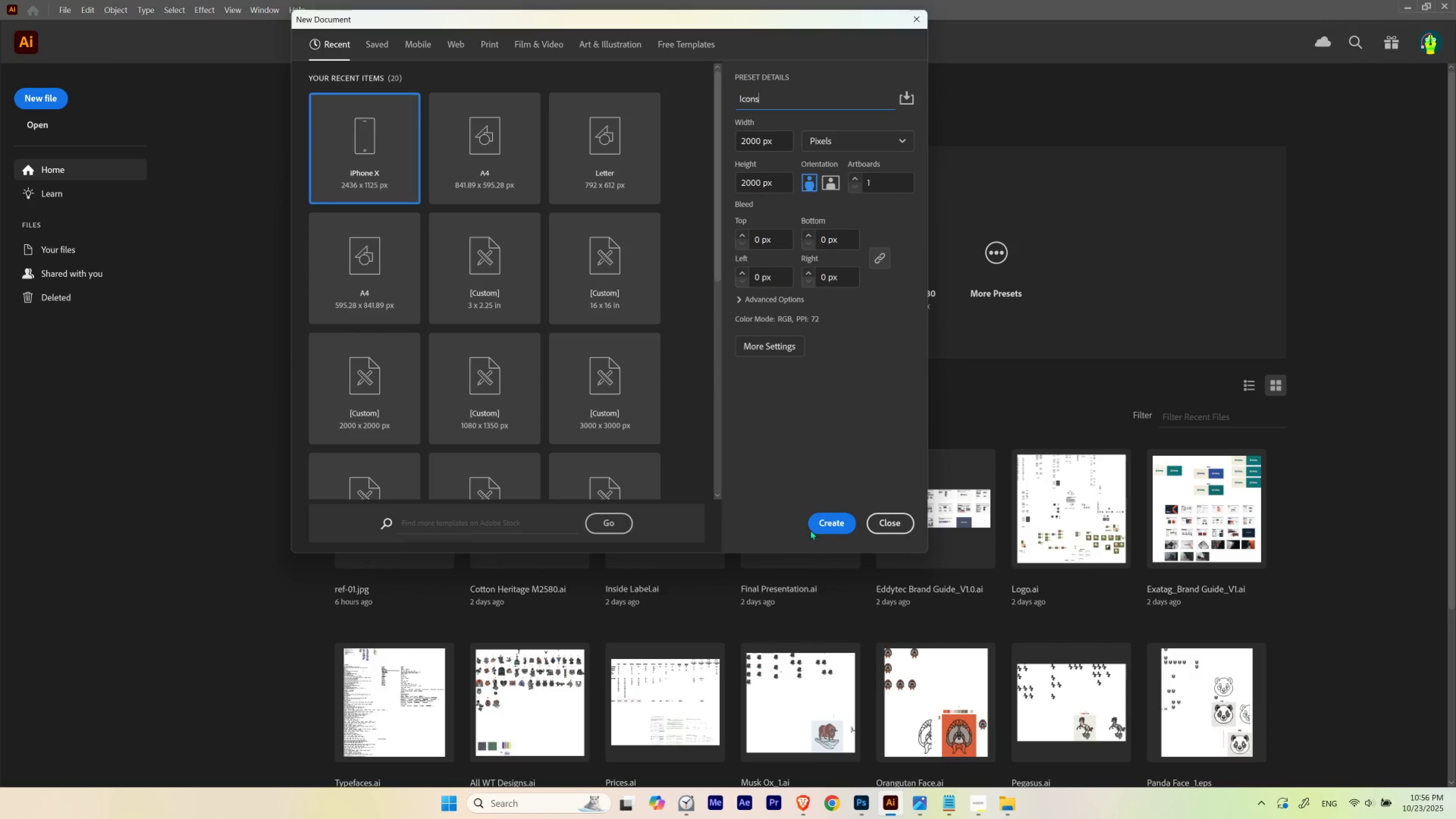 
left_click([824, 520])
 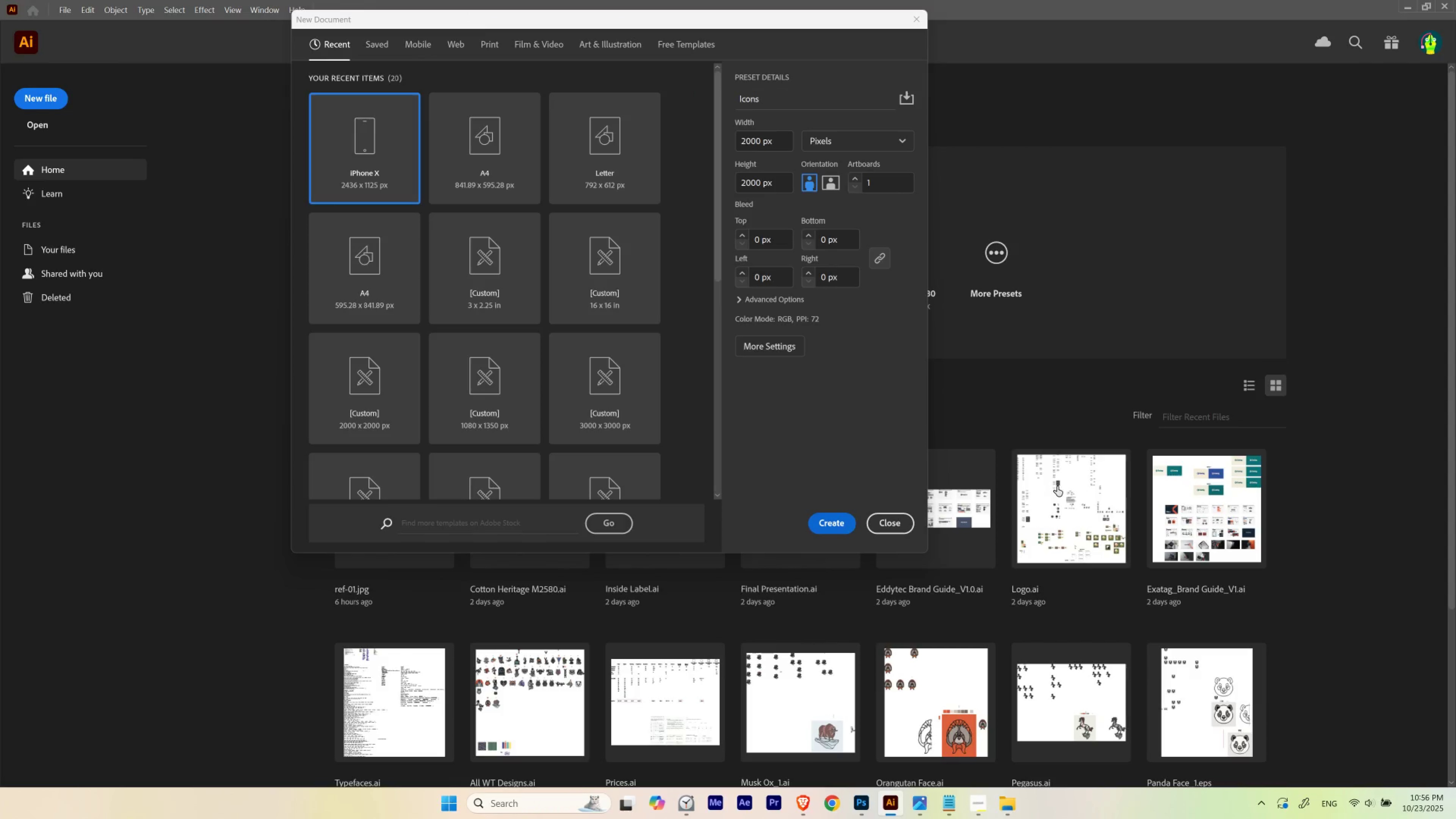 
wait(8.14)
 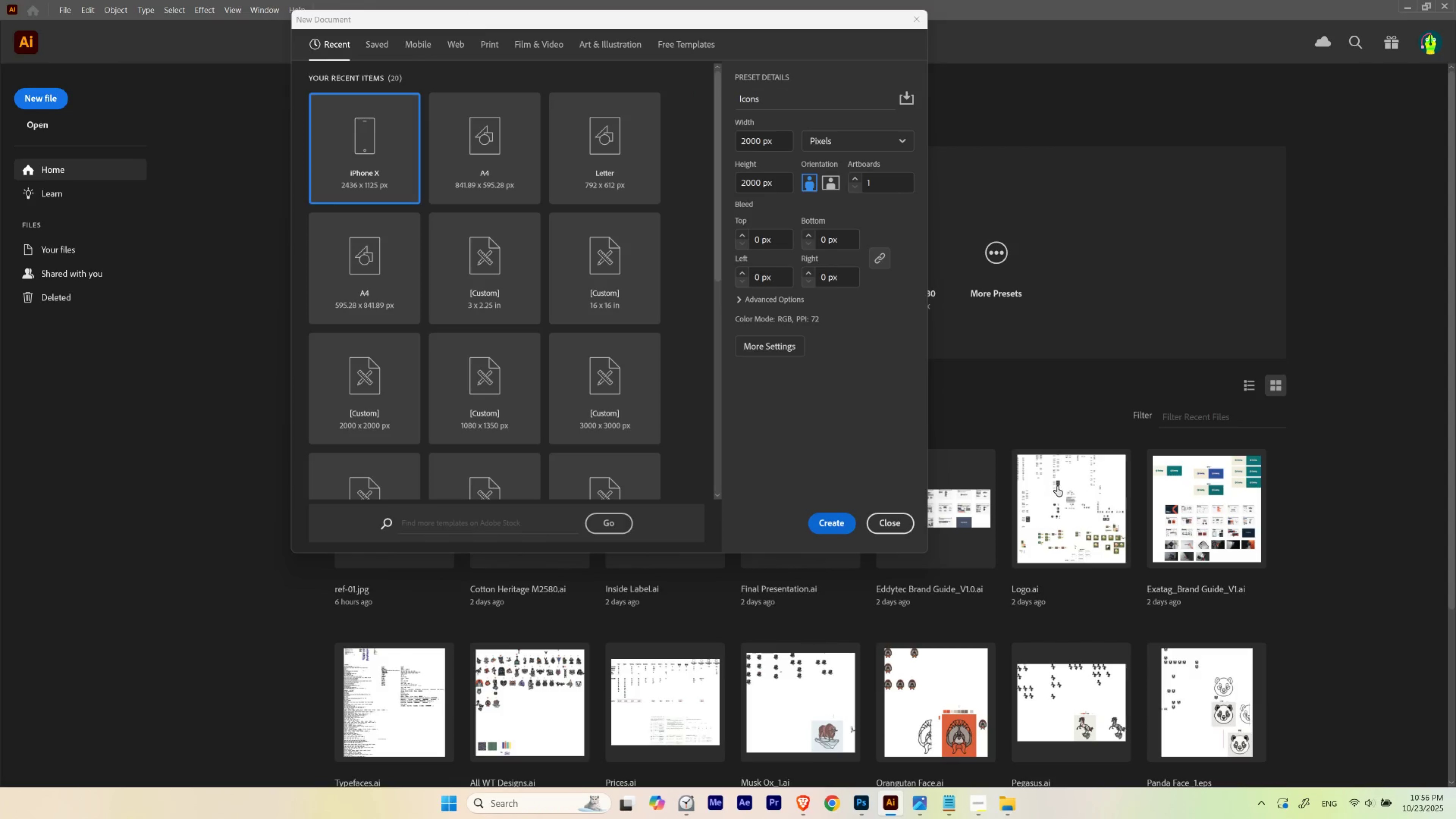 
hold_key(key=Space, duration=0.69)
 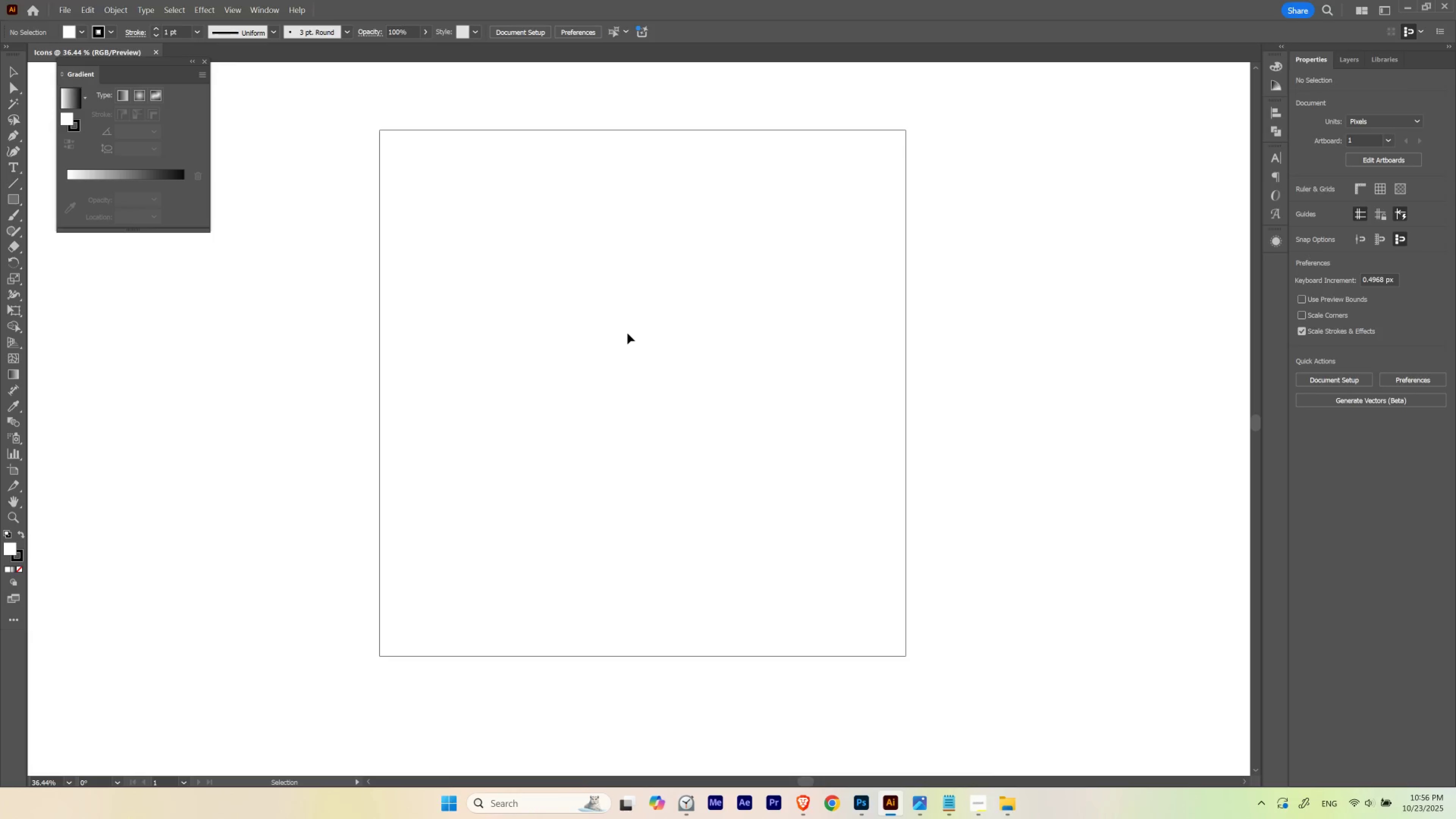 
hold_key(key=ControlLeft, duration=0.65)
 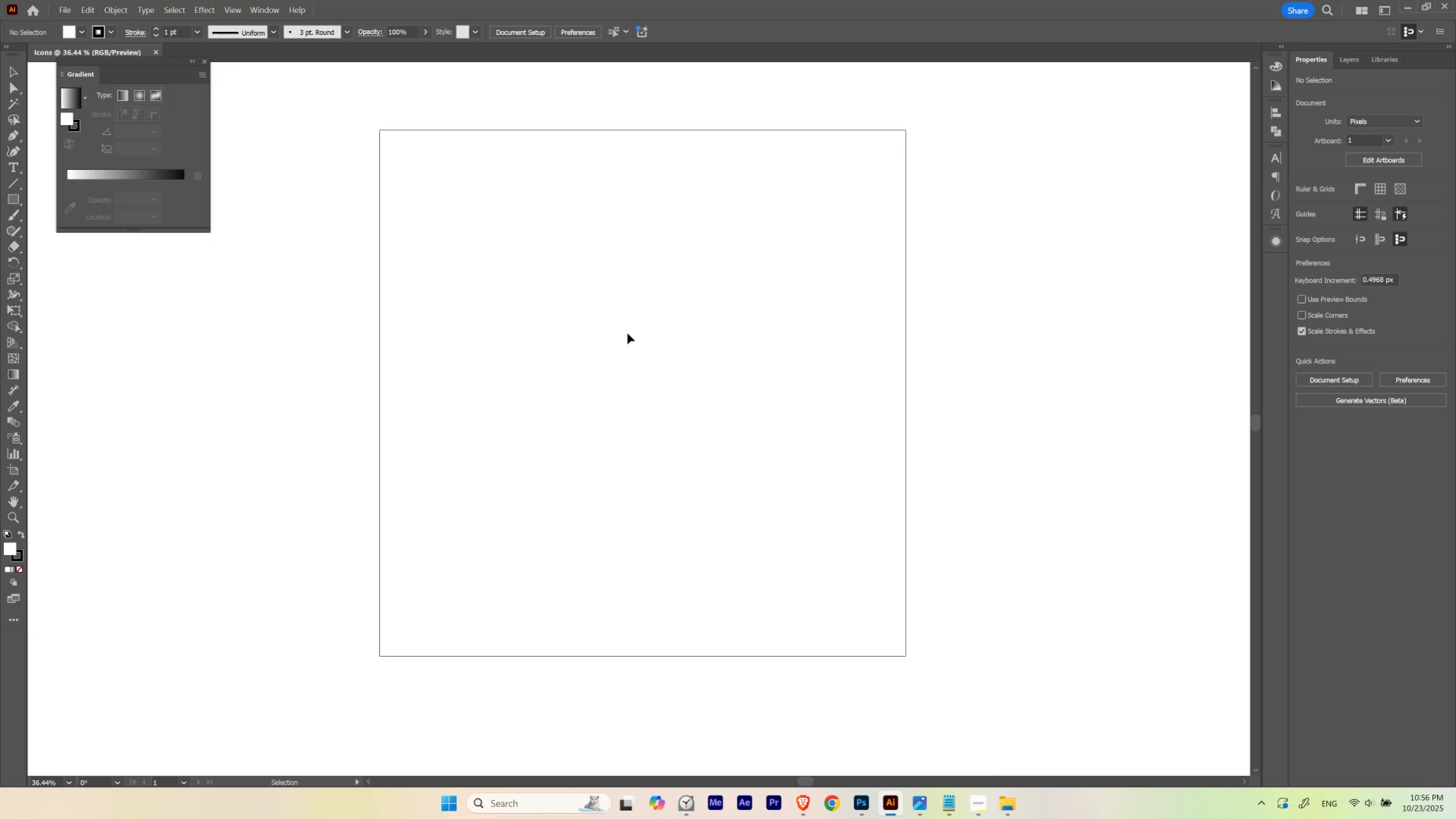 
key(Control+Semicolon)
 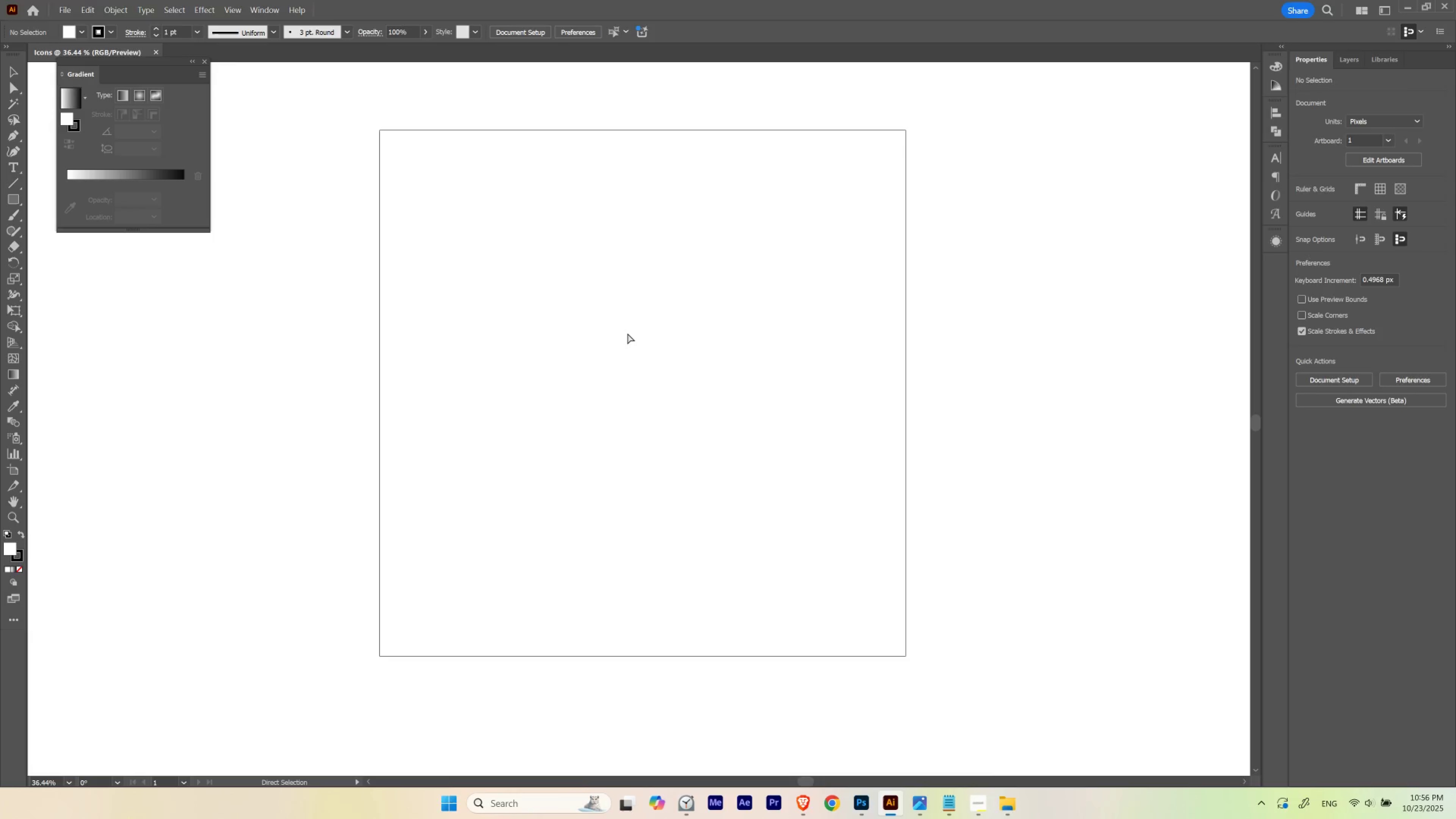 
key(Control+Quote)
 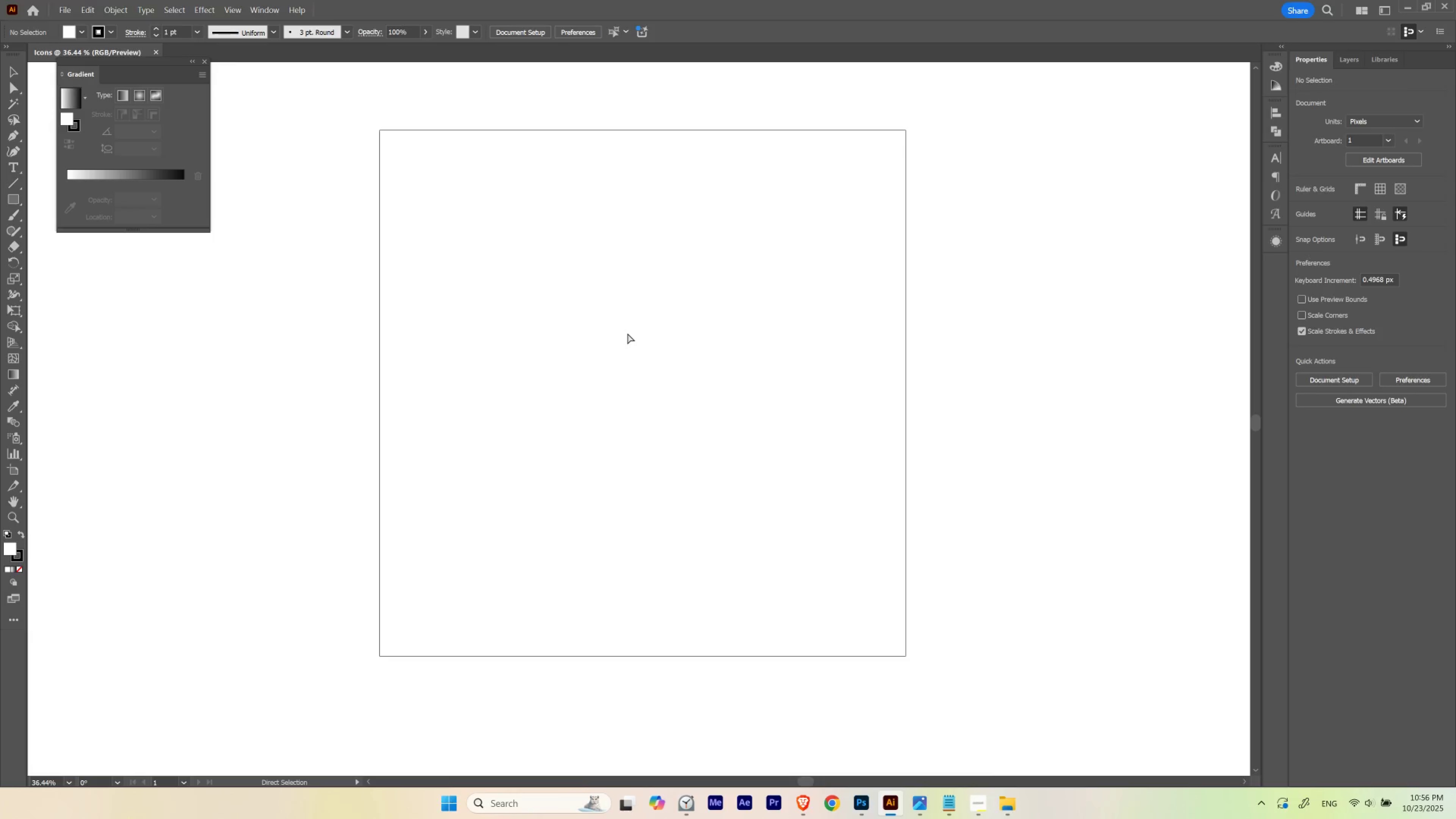 
key(Control+Quote)
 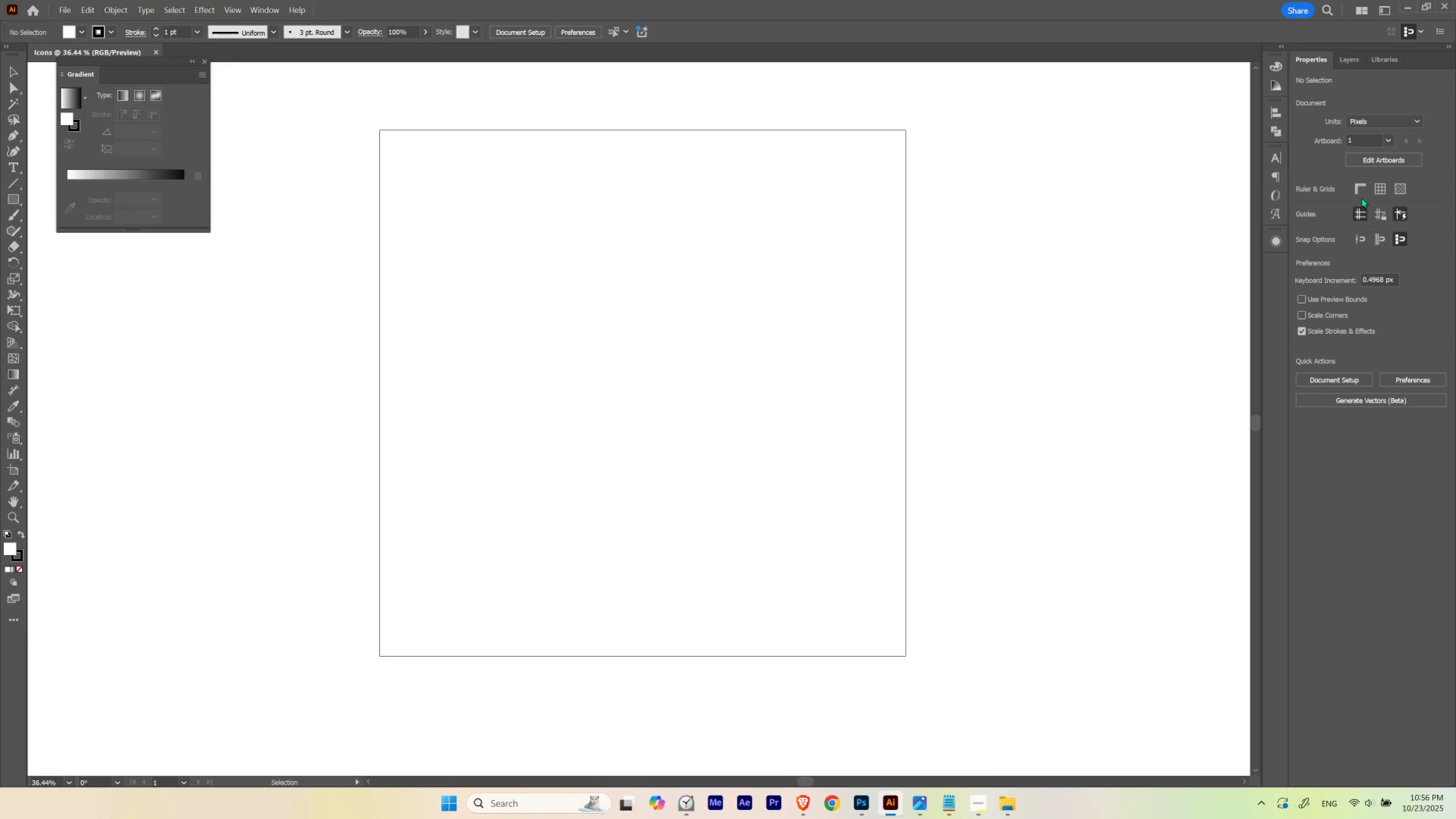 
left_click([1372, 189])
 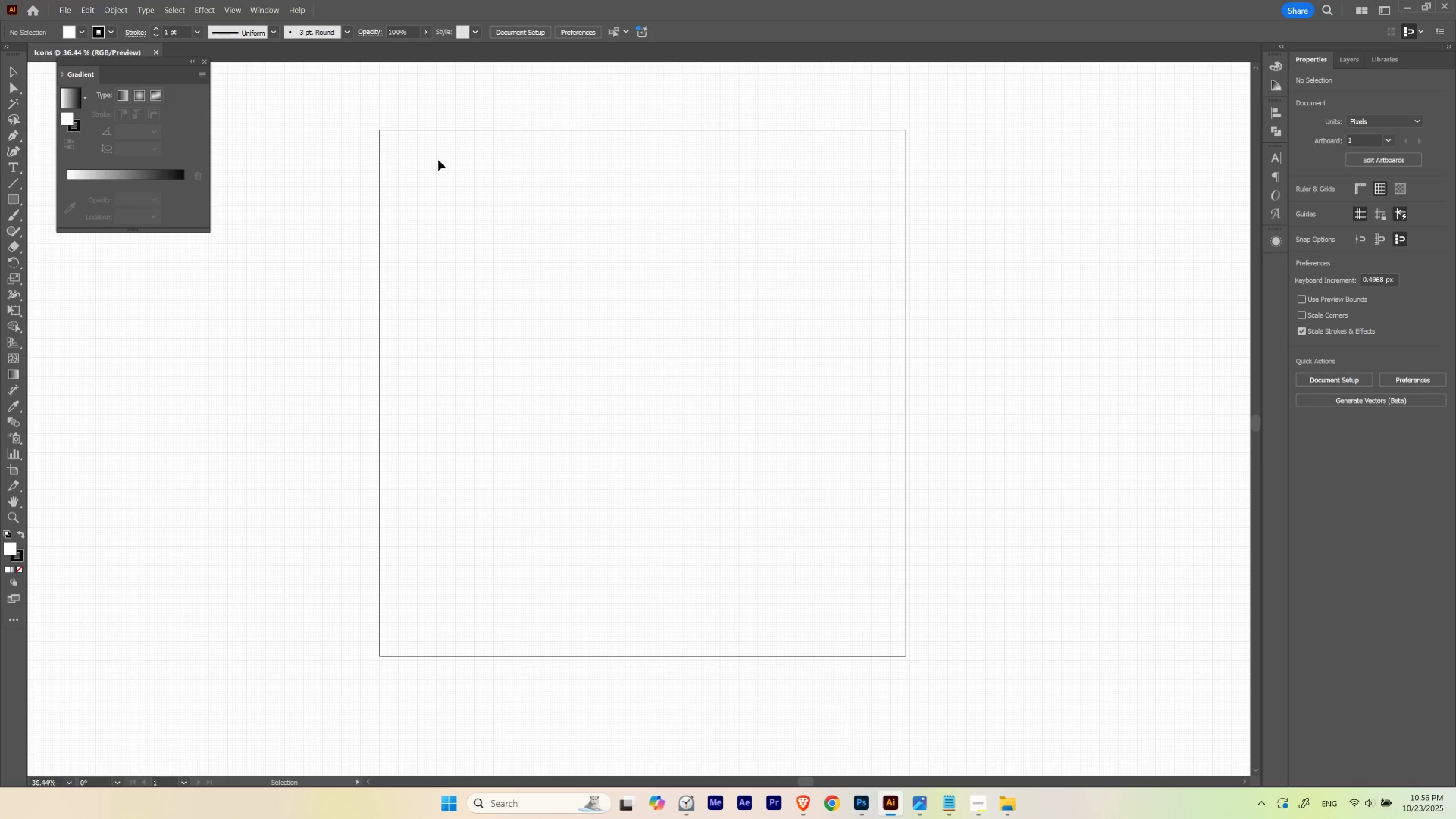 
hold_key(key=ControlLeft, duration=0.87)
 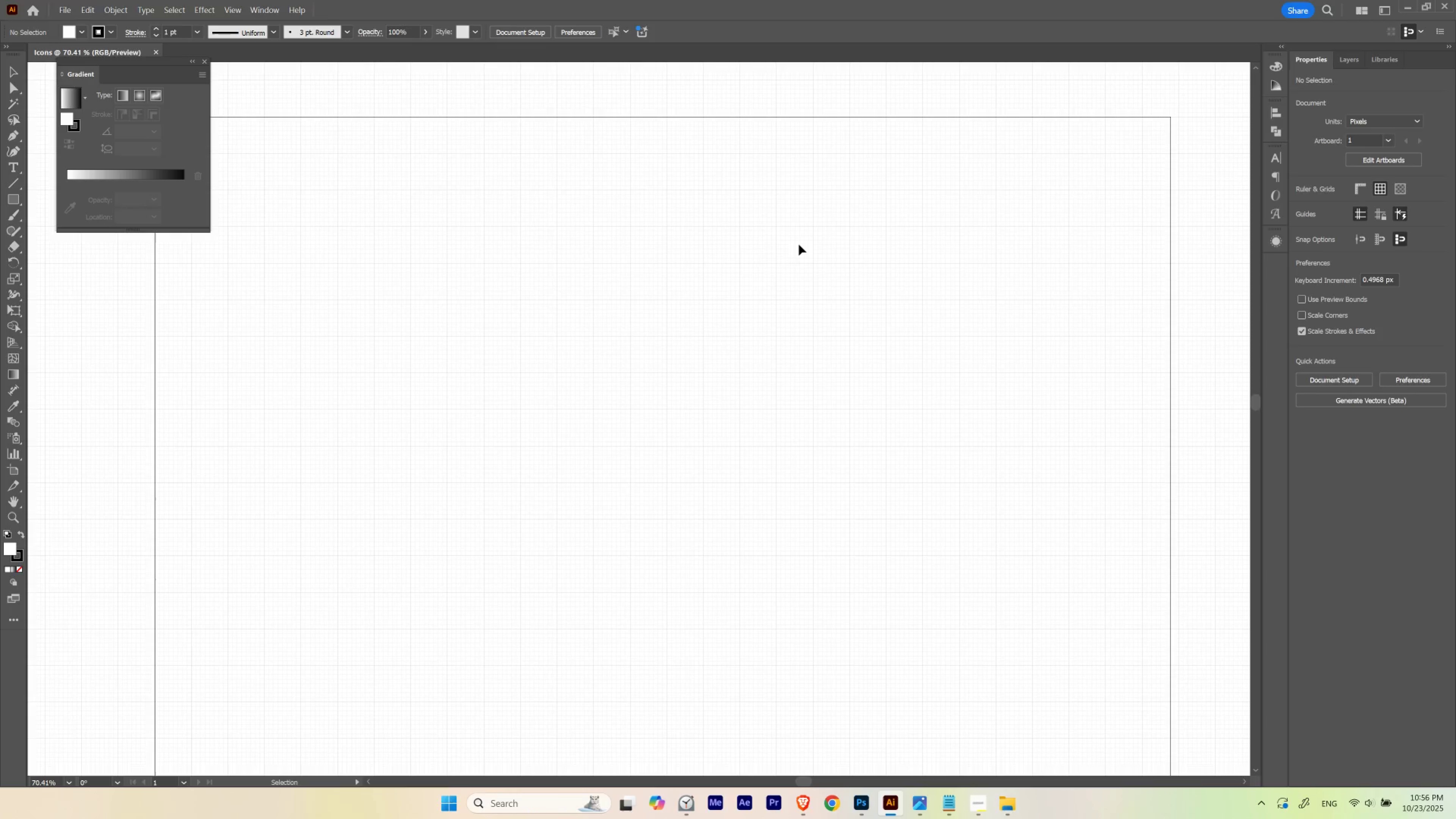 
hold_key(key=Space, duration=0.86)
 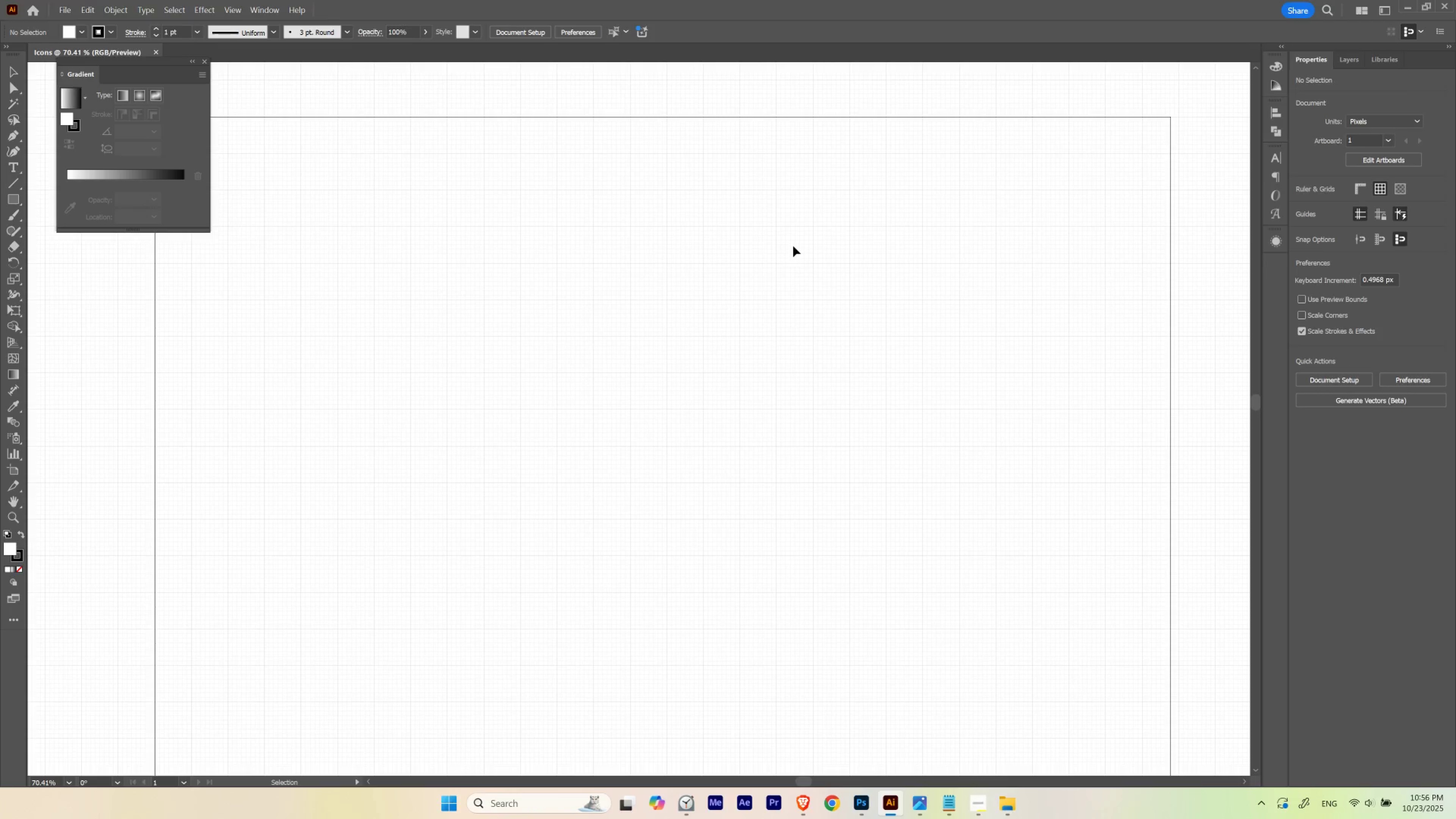 
key(Control+K)
 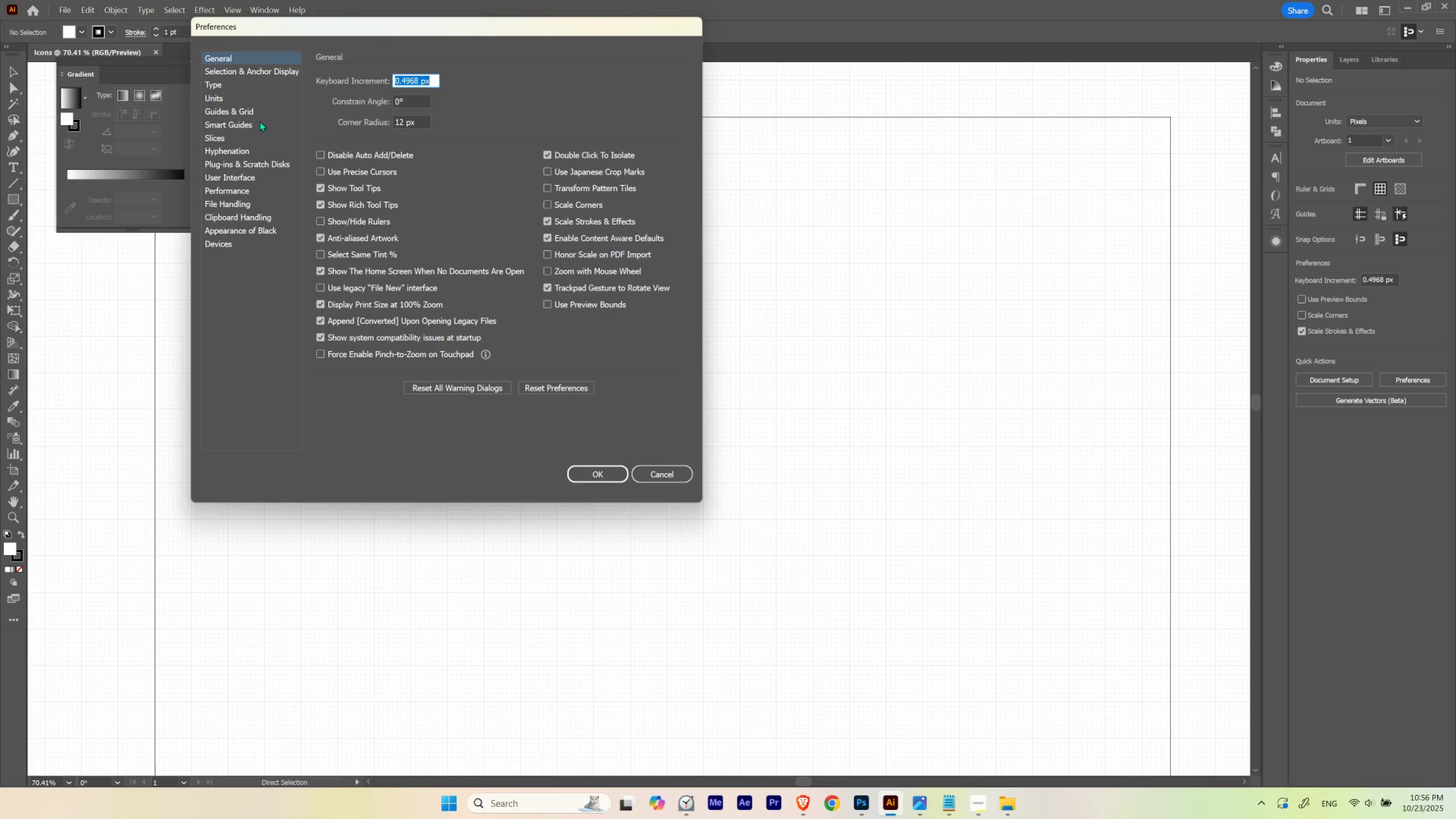 
left_click([237, 106])
 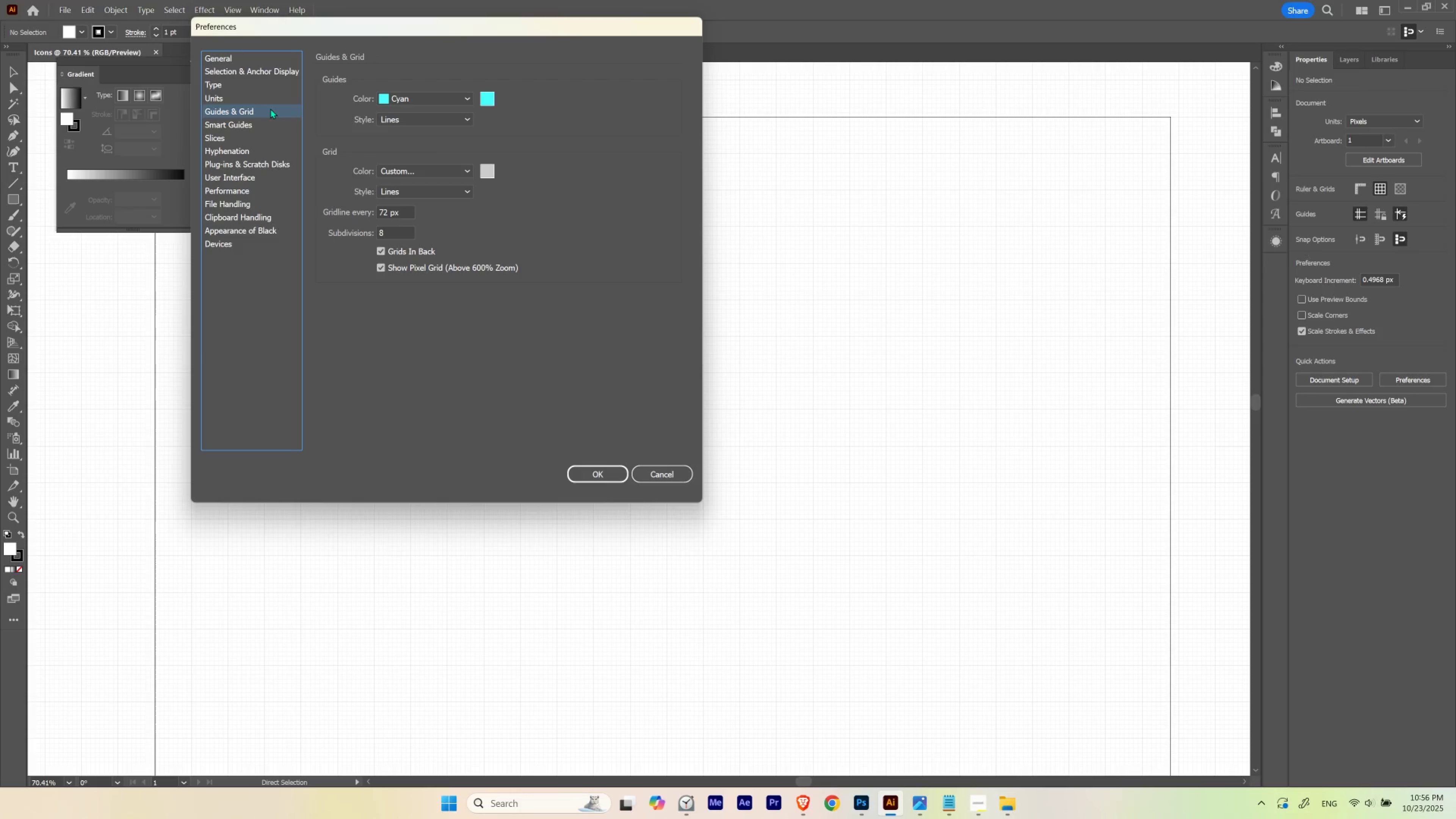 
wait(8.19)
 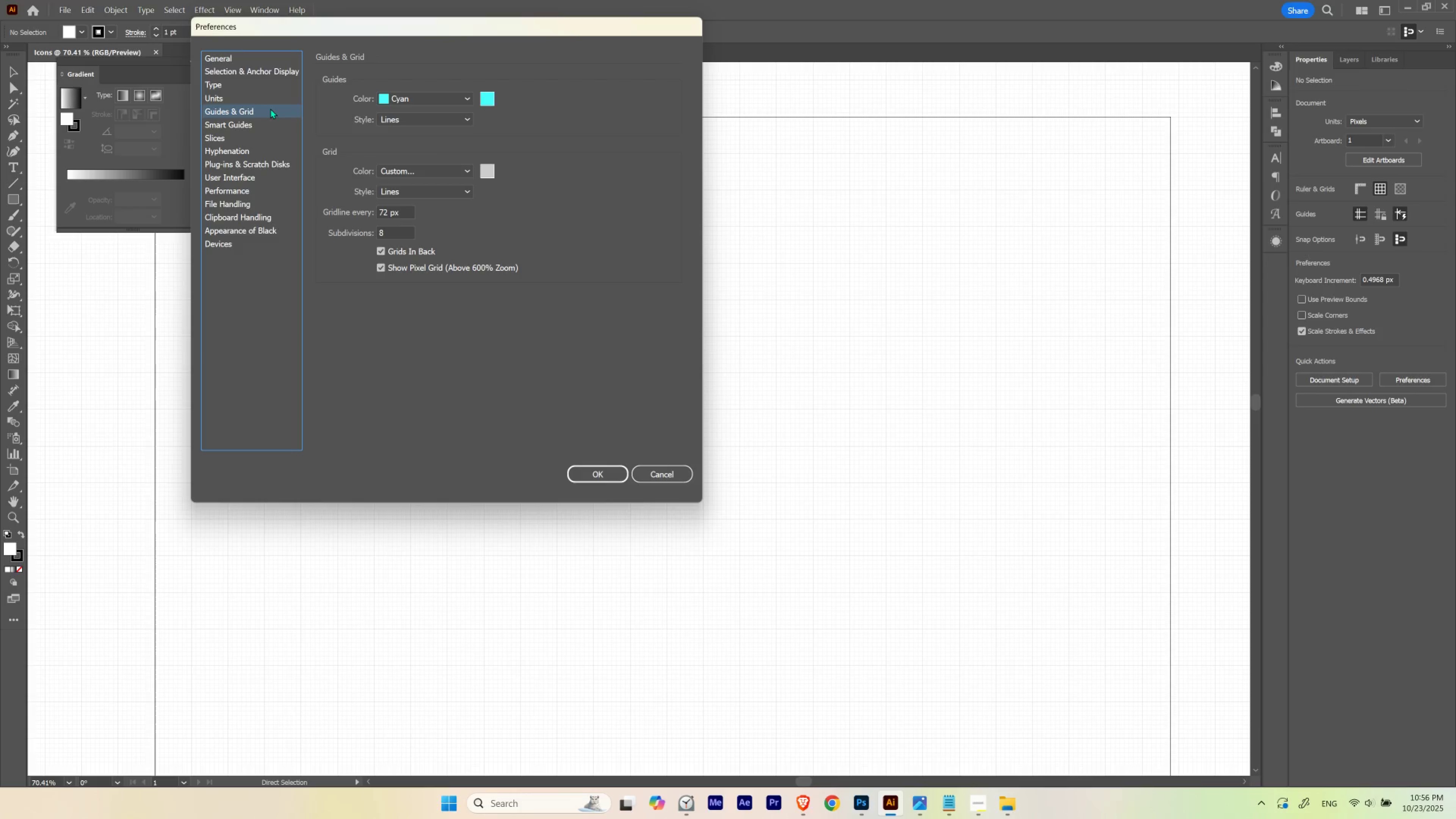 
key(Control+Numpad6)
 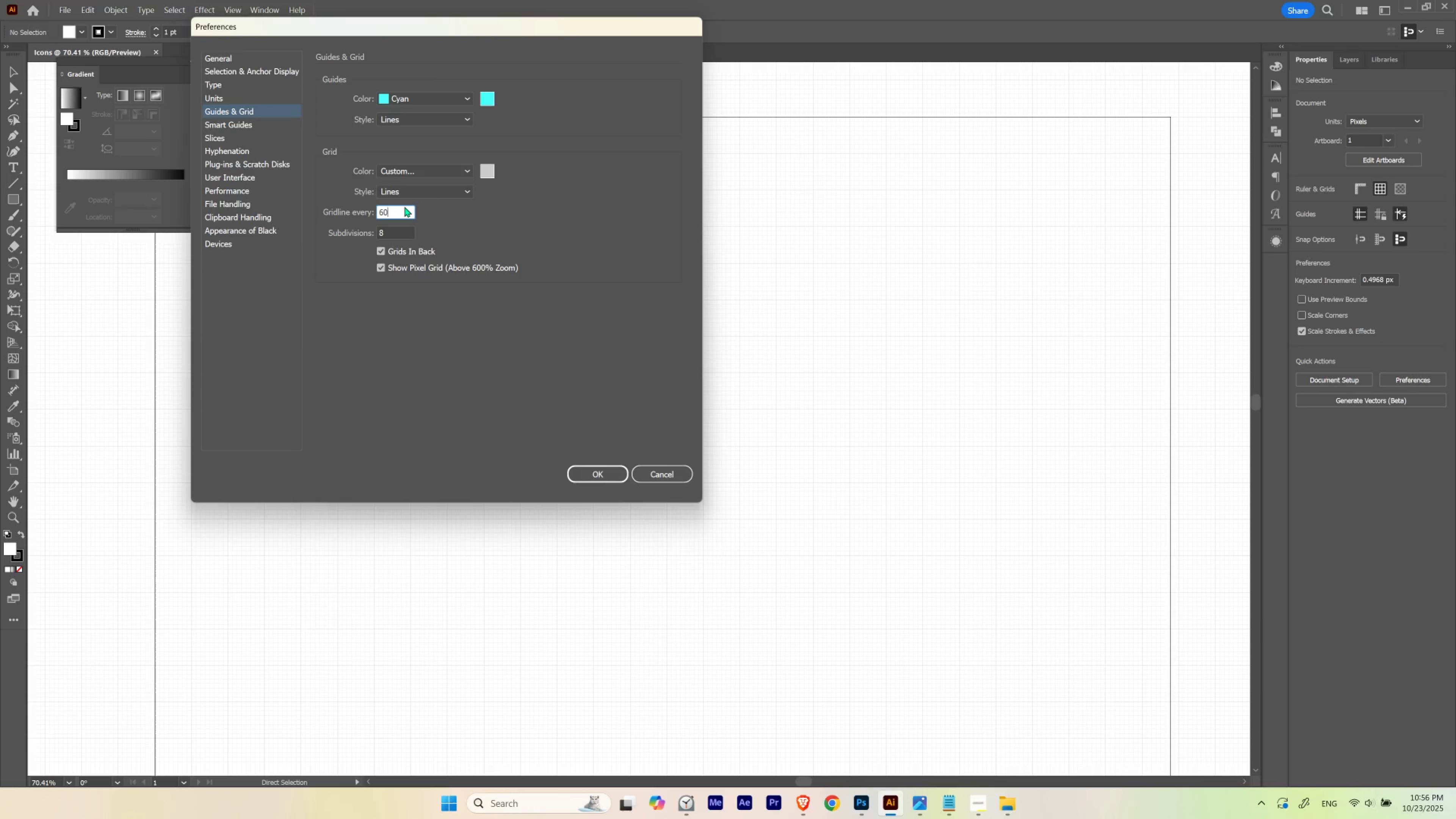 
key(Control+Numpad0)
 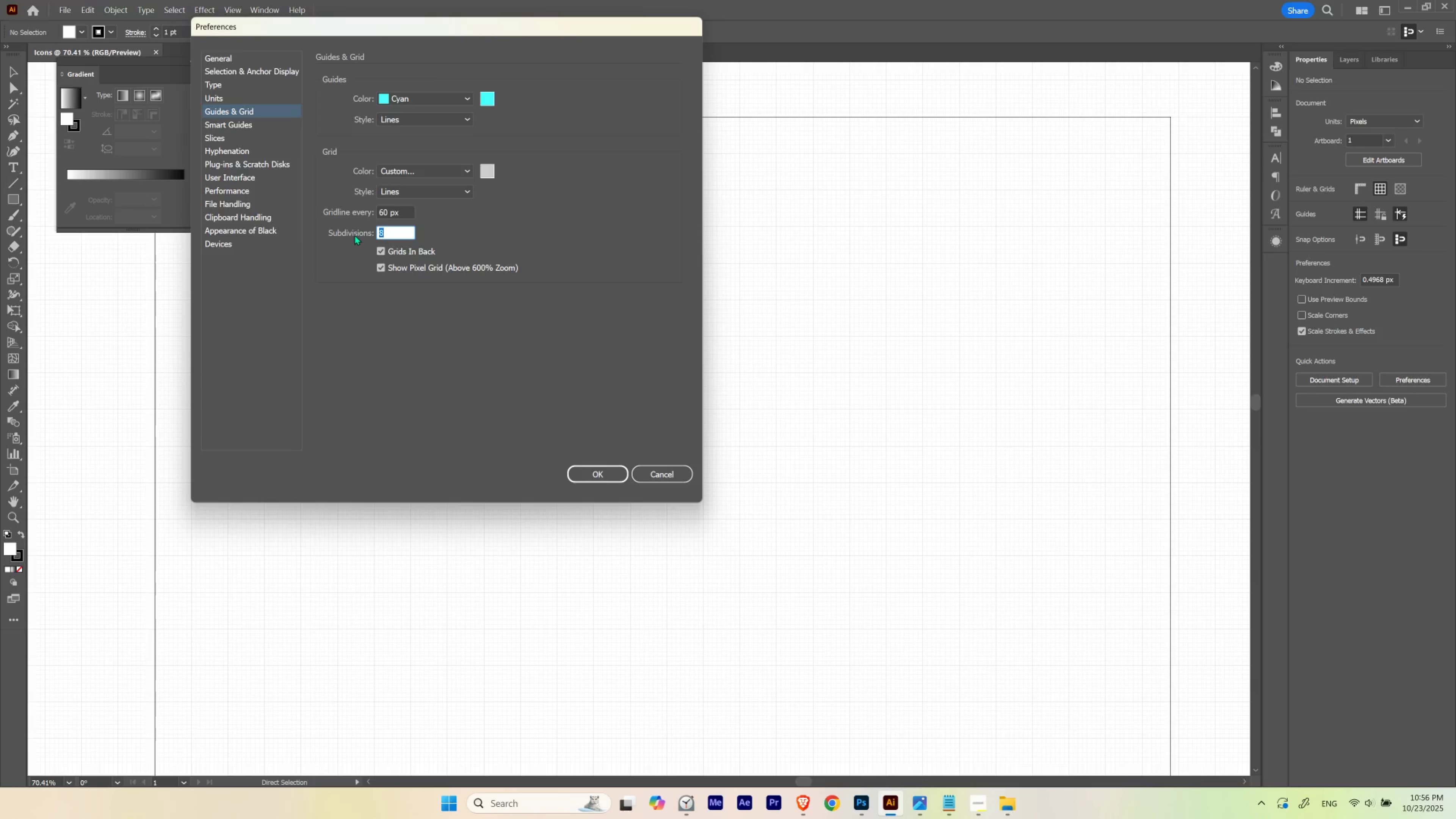 
key(Numpad6)
 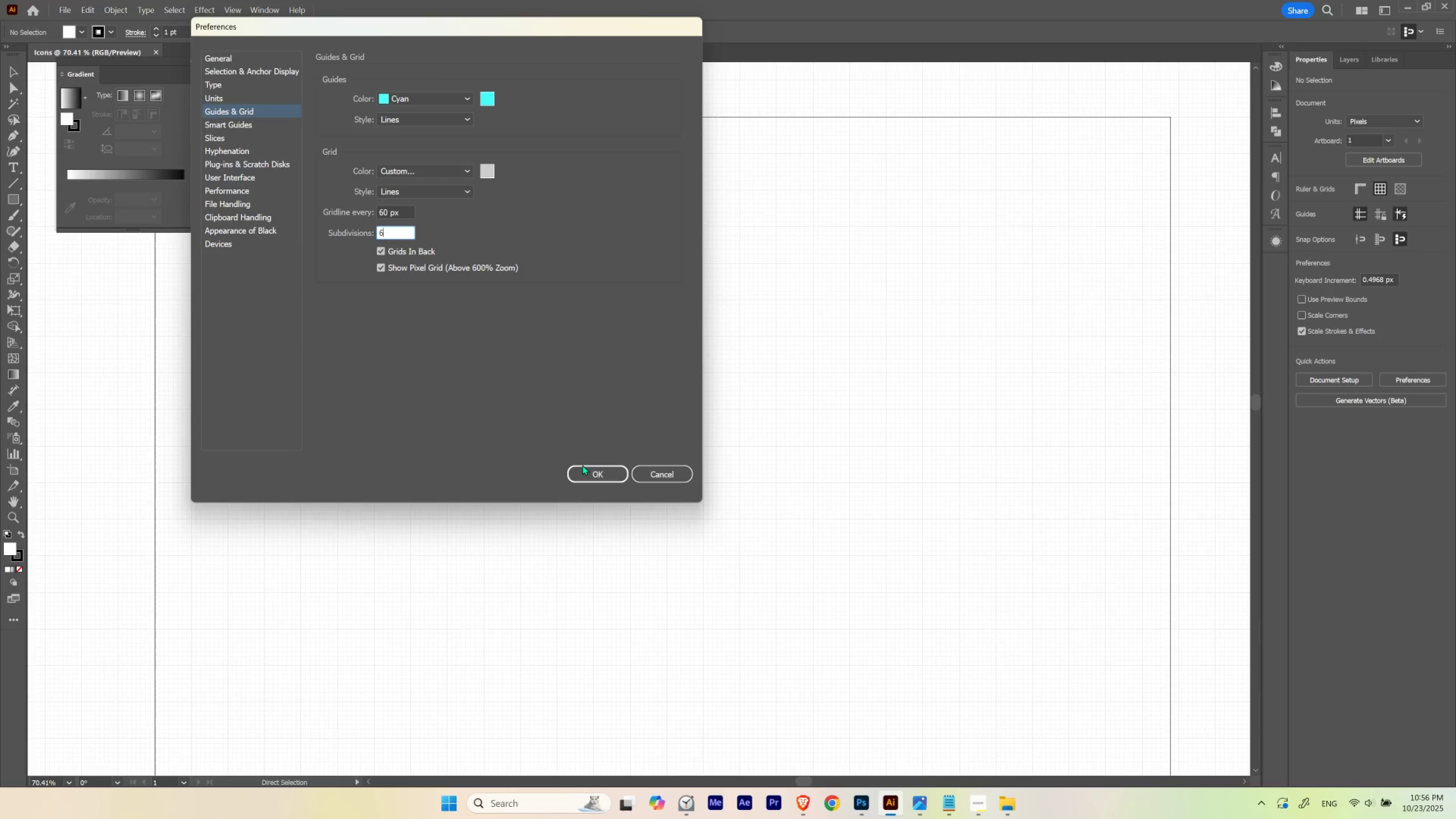 
left_click([584, 471])
 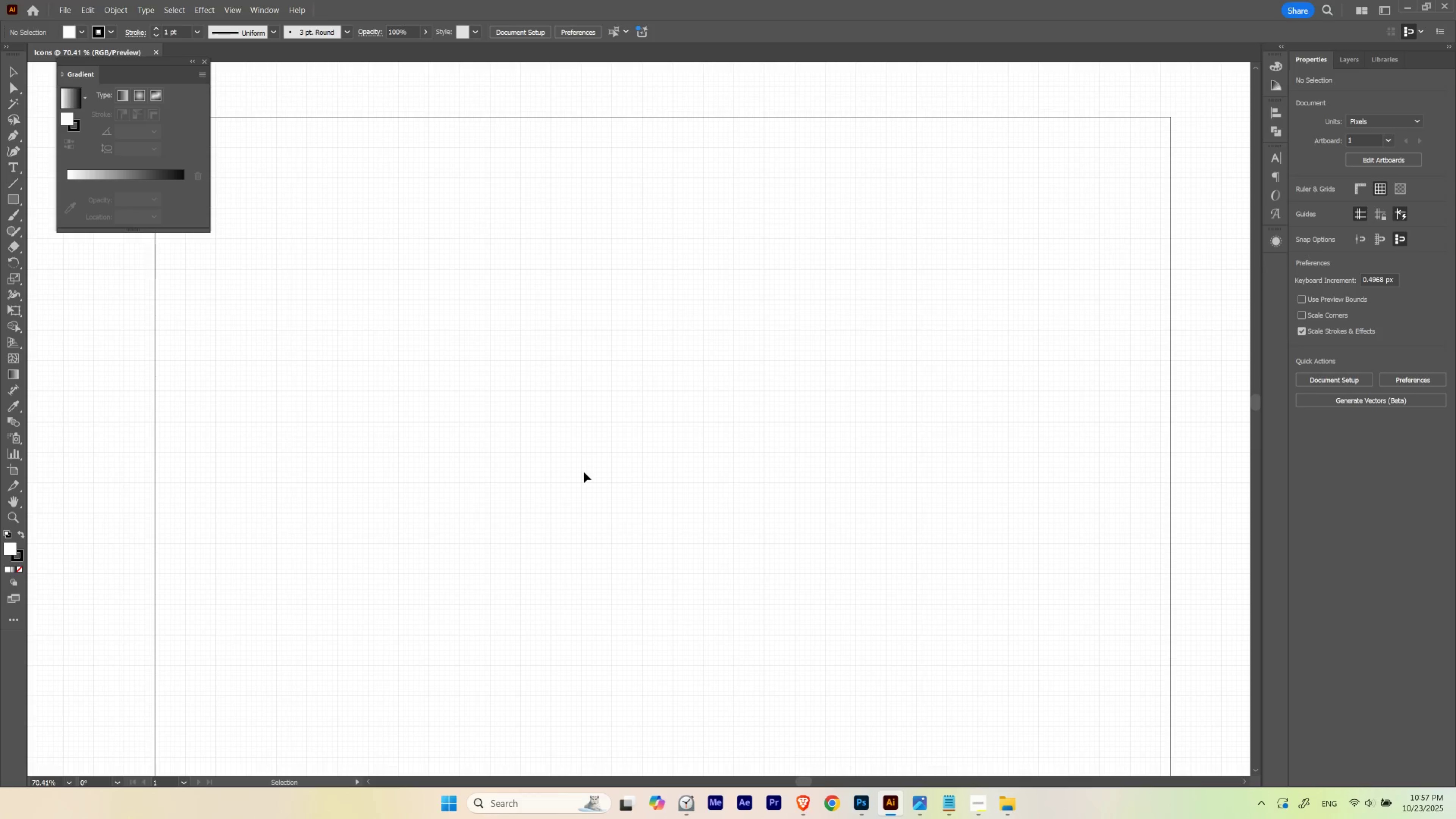 
key(Control+K)
 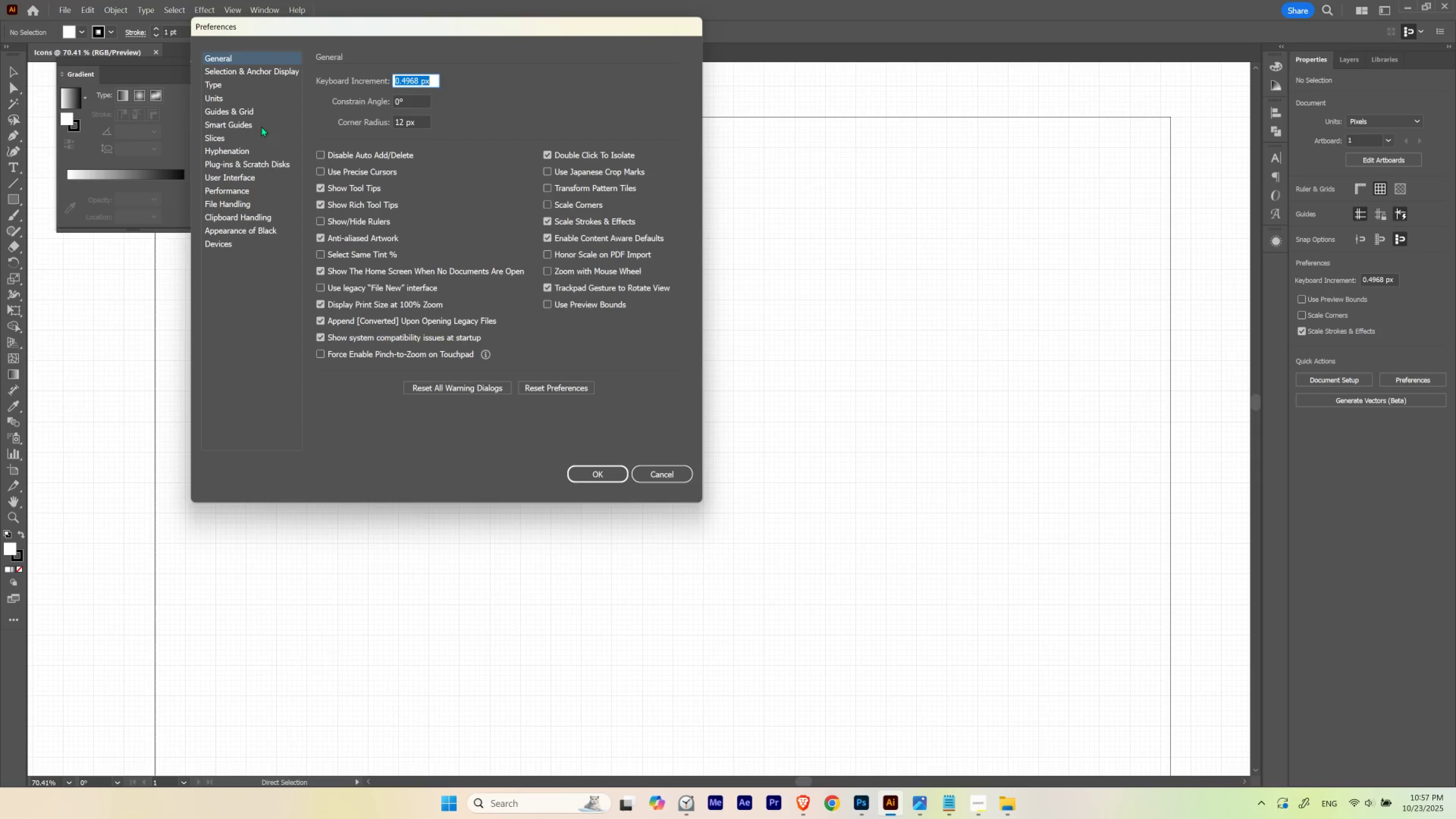 
left_click([256, 112])
 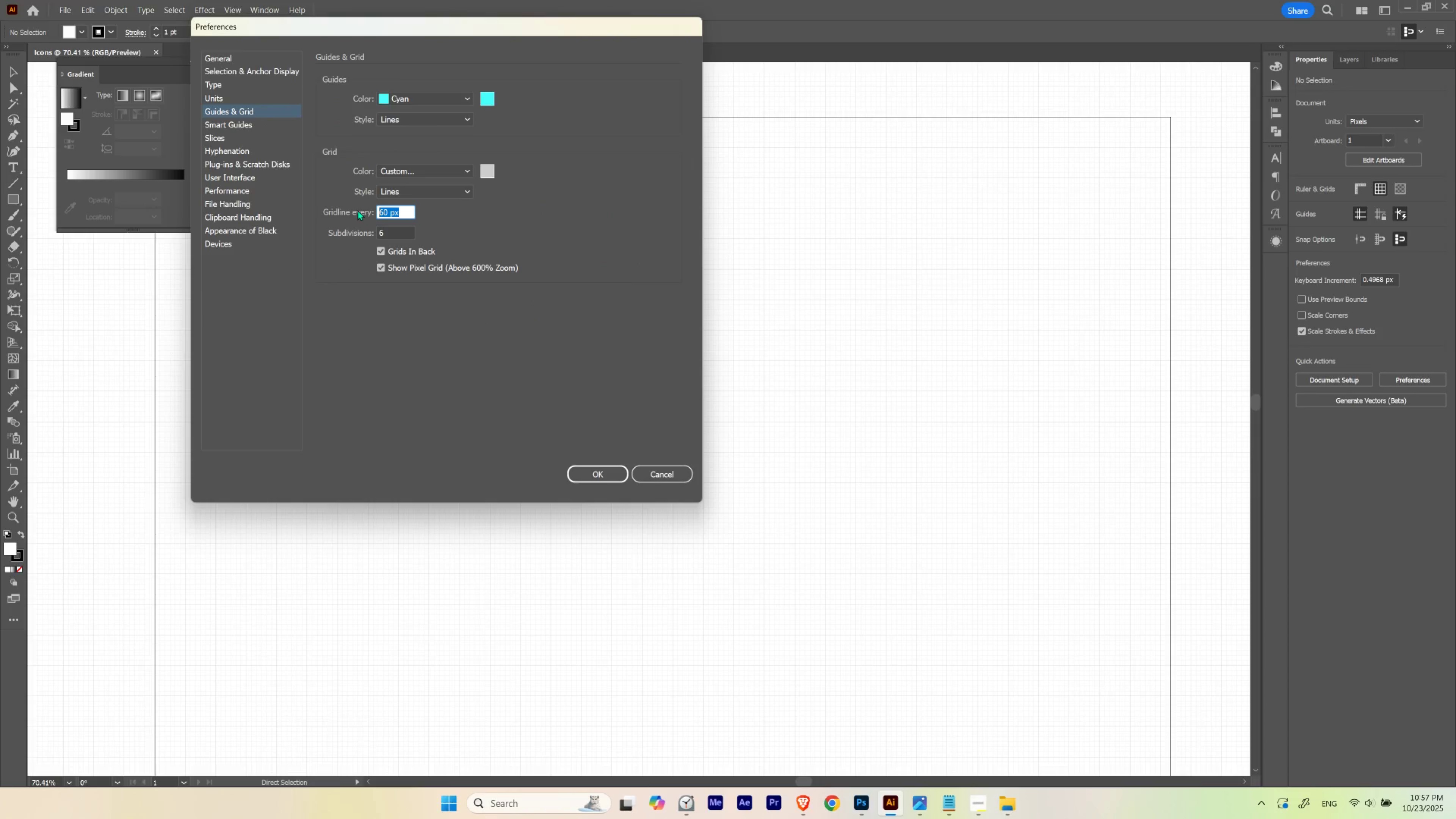 
key(Control+Numpad1)
 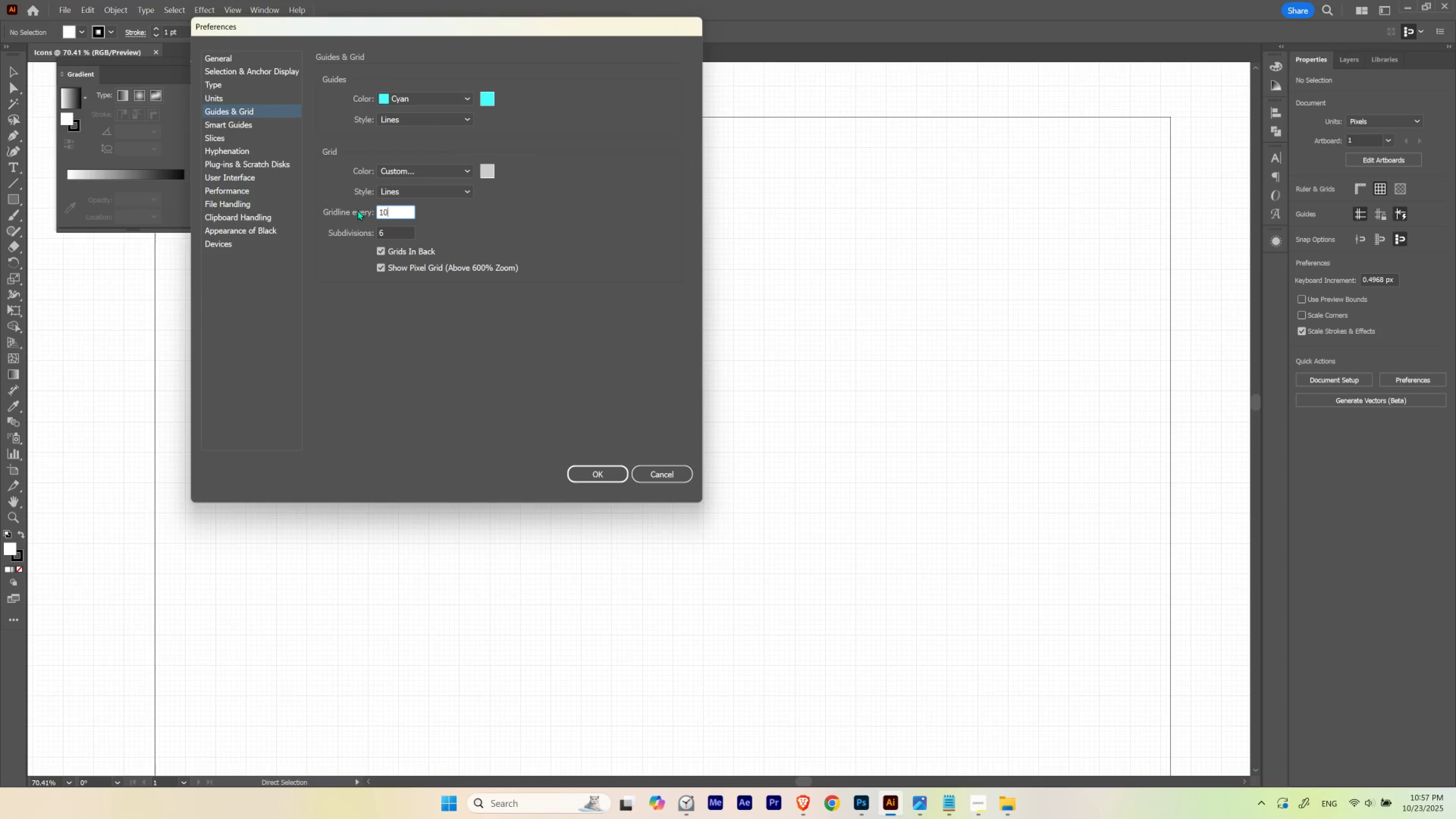 
key(Control+Numpad0)
 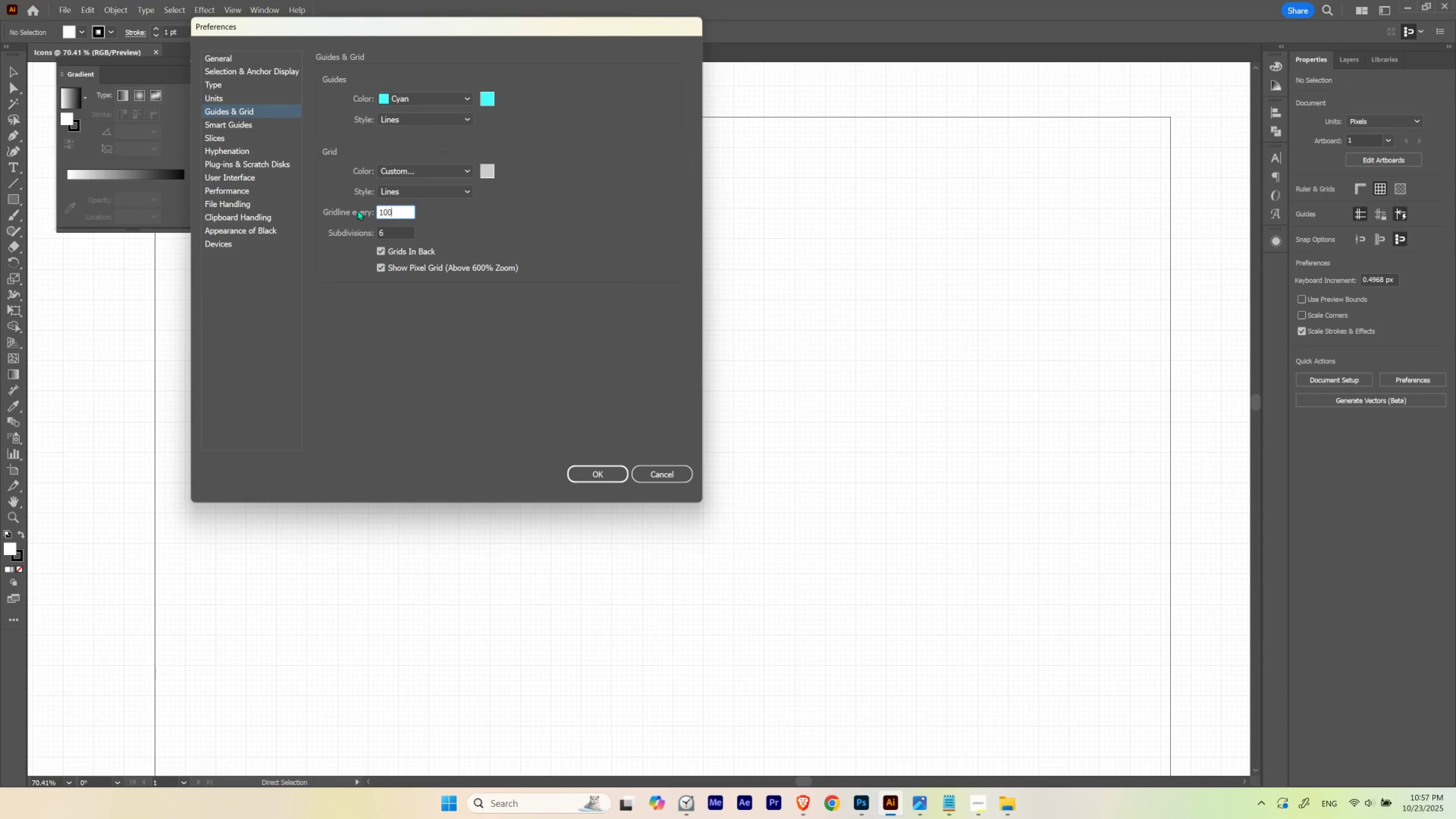 
key(Control+Numpad0)
 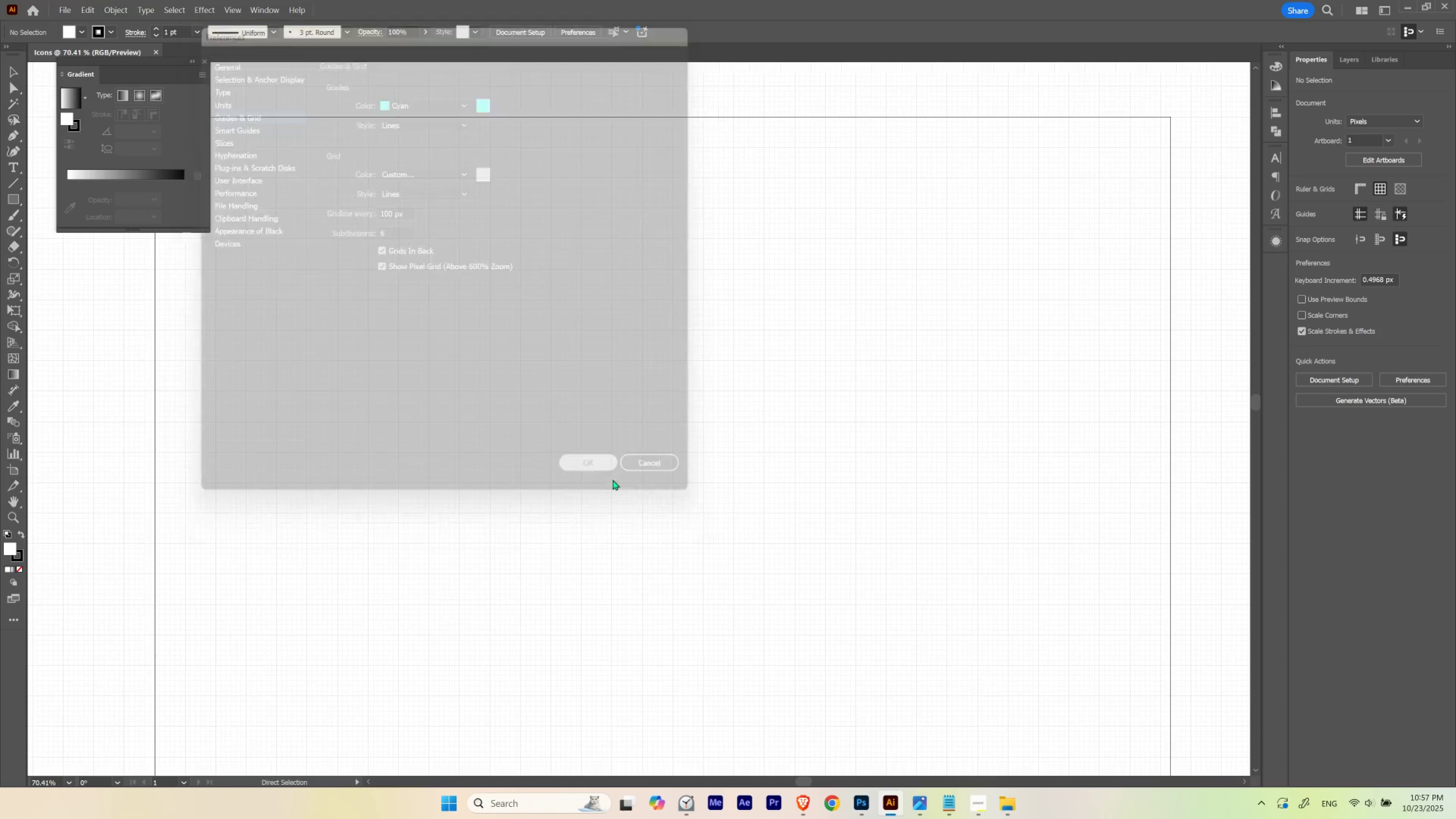 
hold_key(key=Space, duration=0.6)
 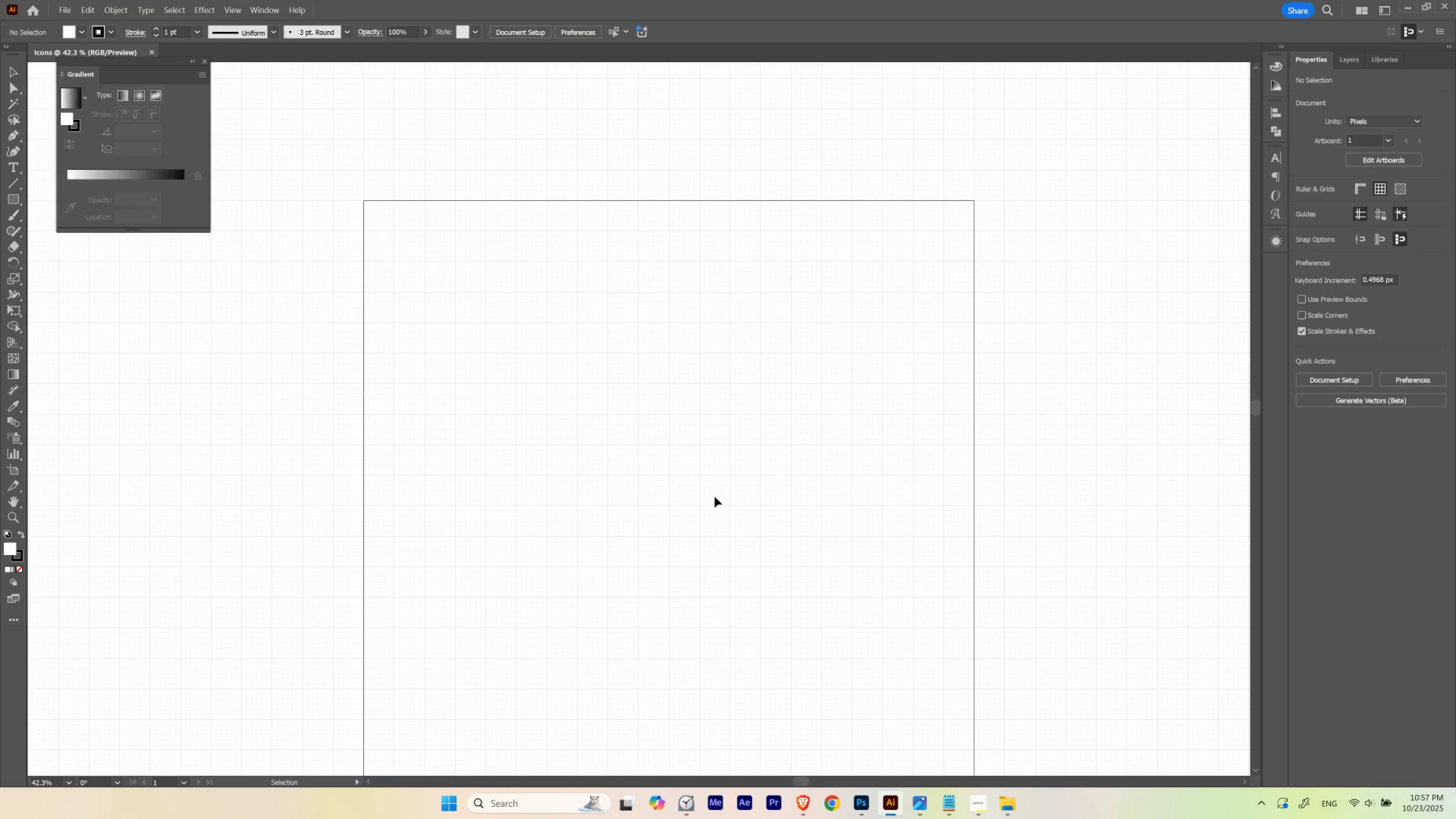 
hold_key(key=ControlLeft, duration=0.55)
 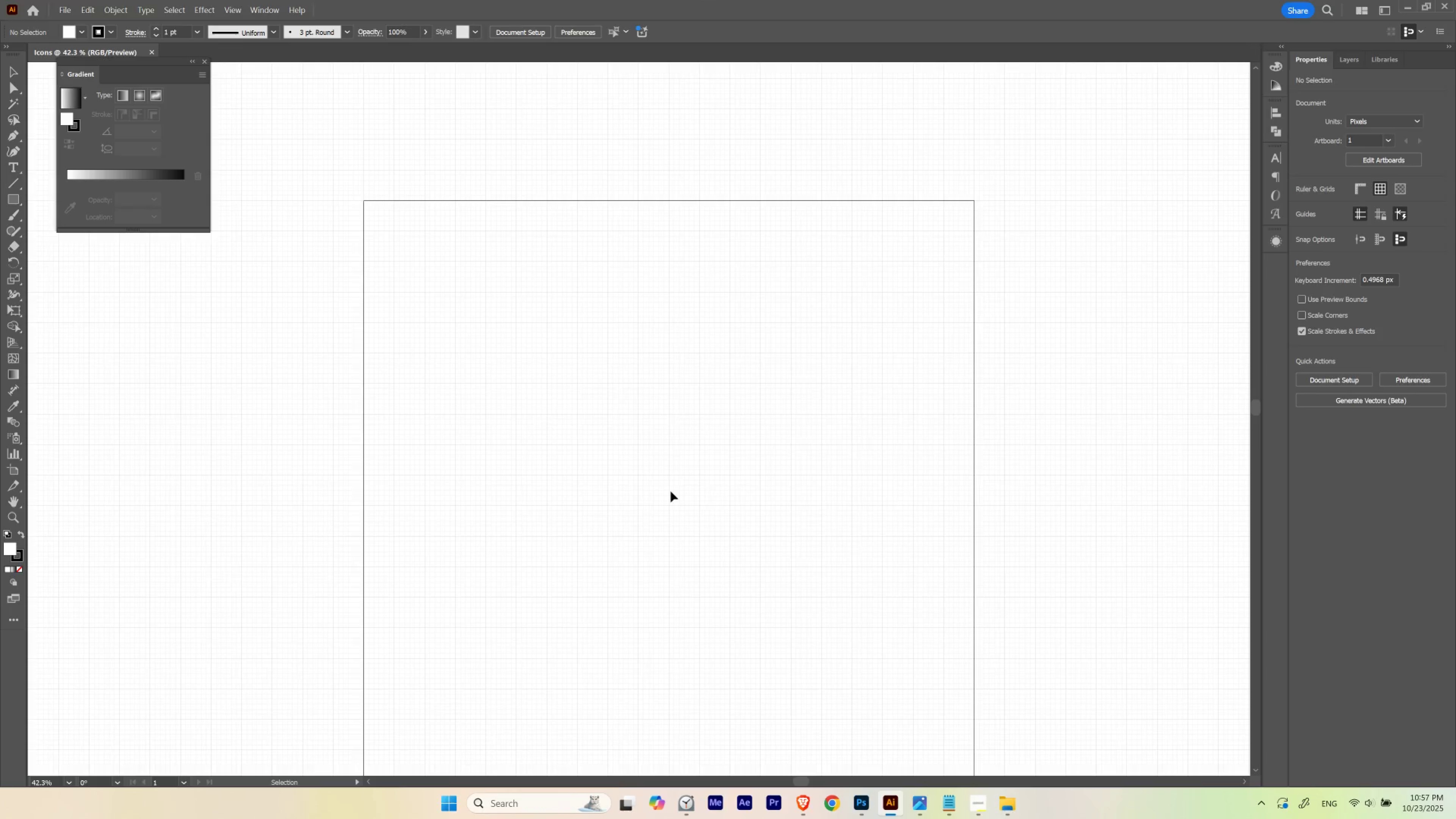 
hold_key(key=Space, duration=0.53)
 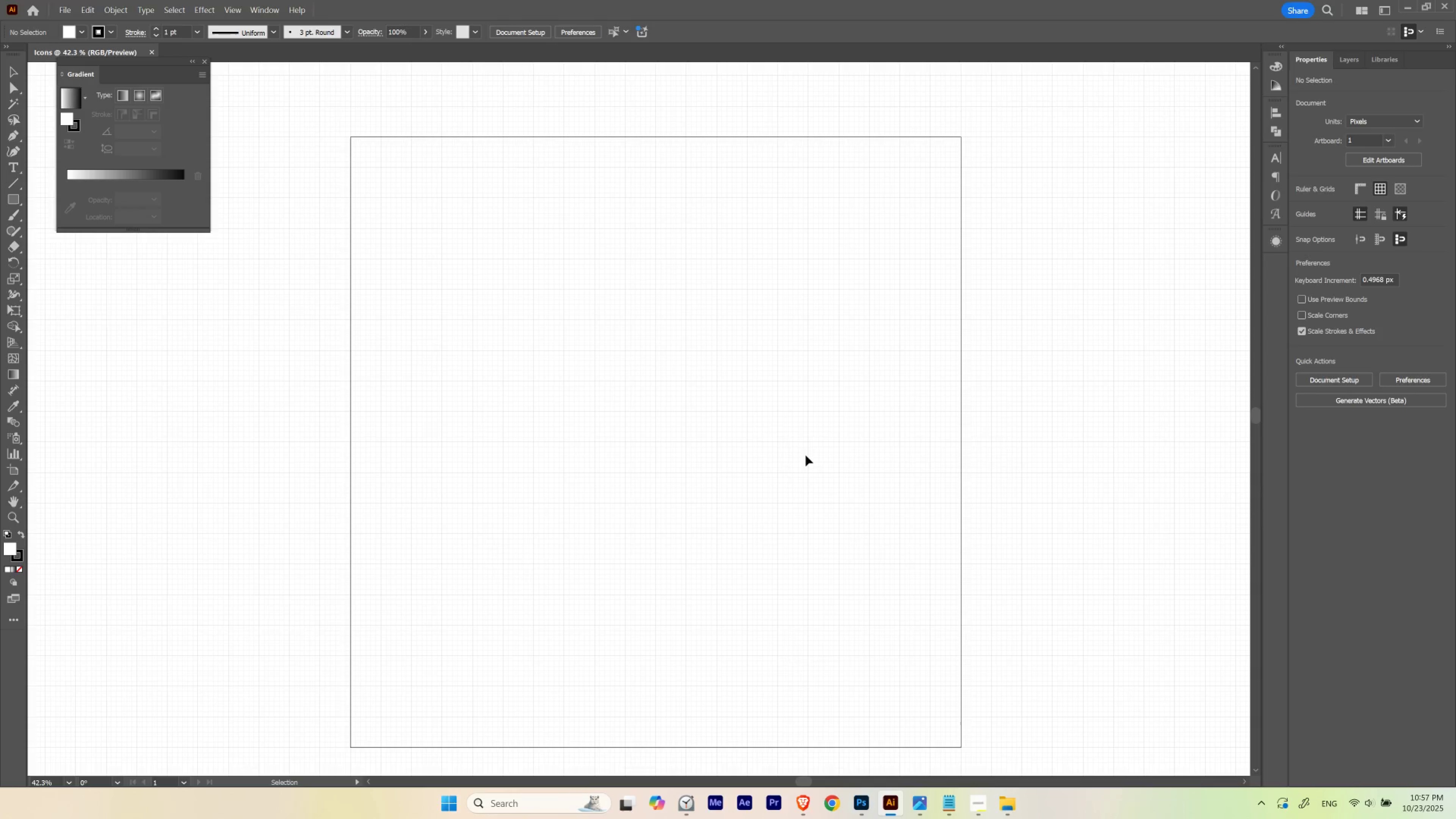 
hold_key(key=ControlLeft, duration=1.5)
 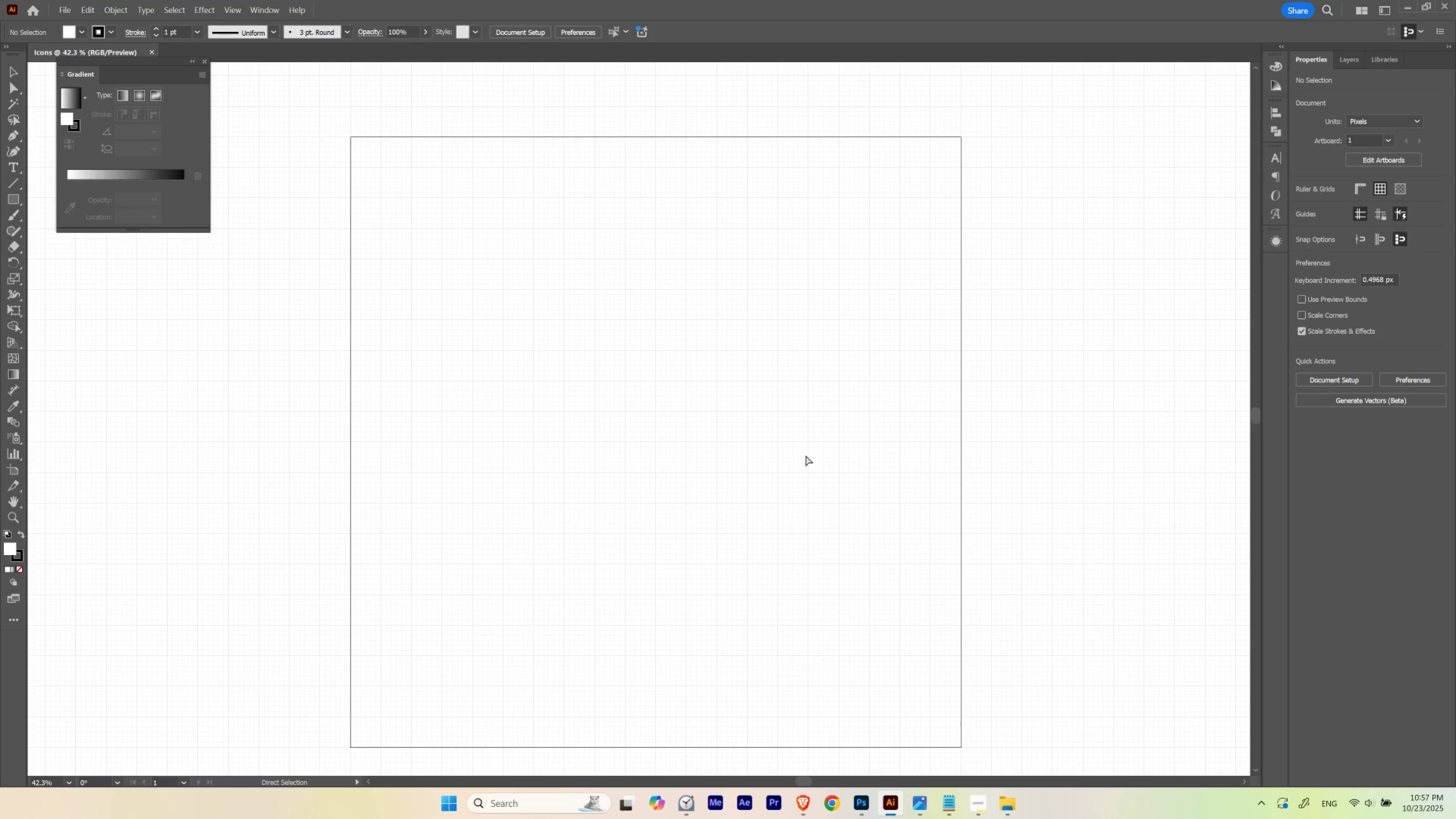 
hold_key(key=ControlLeft, duration=1.51)
 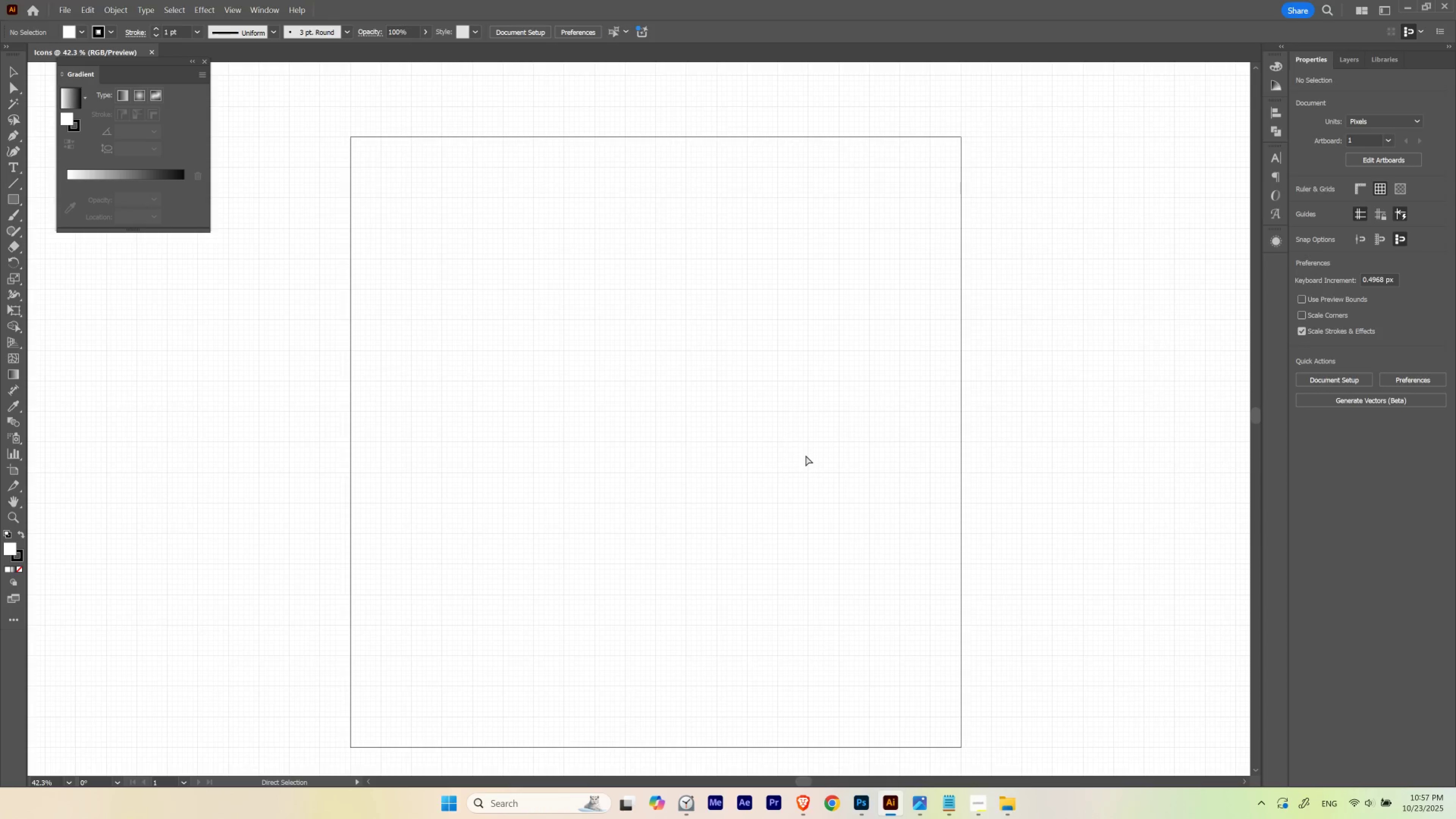 
key(Control+K)
 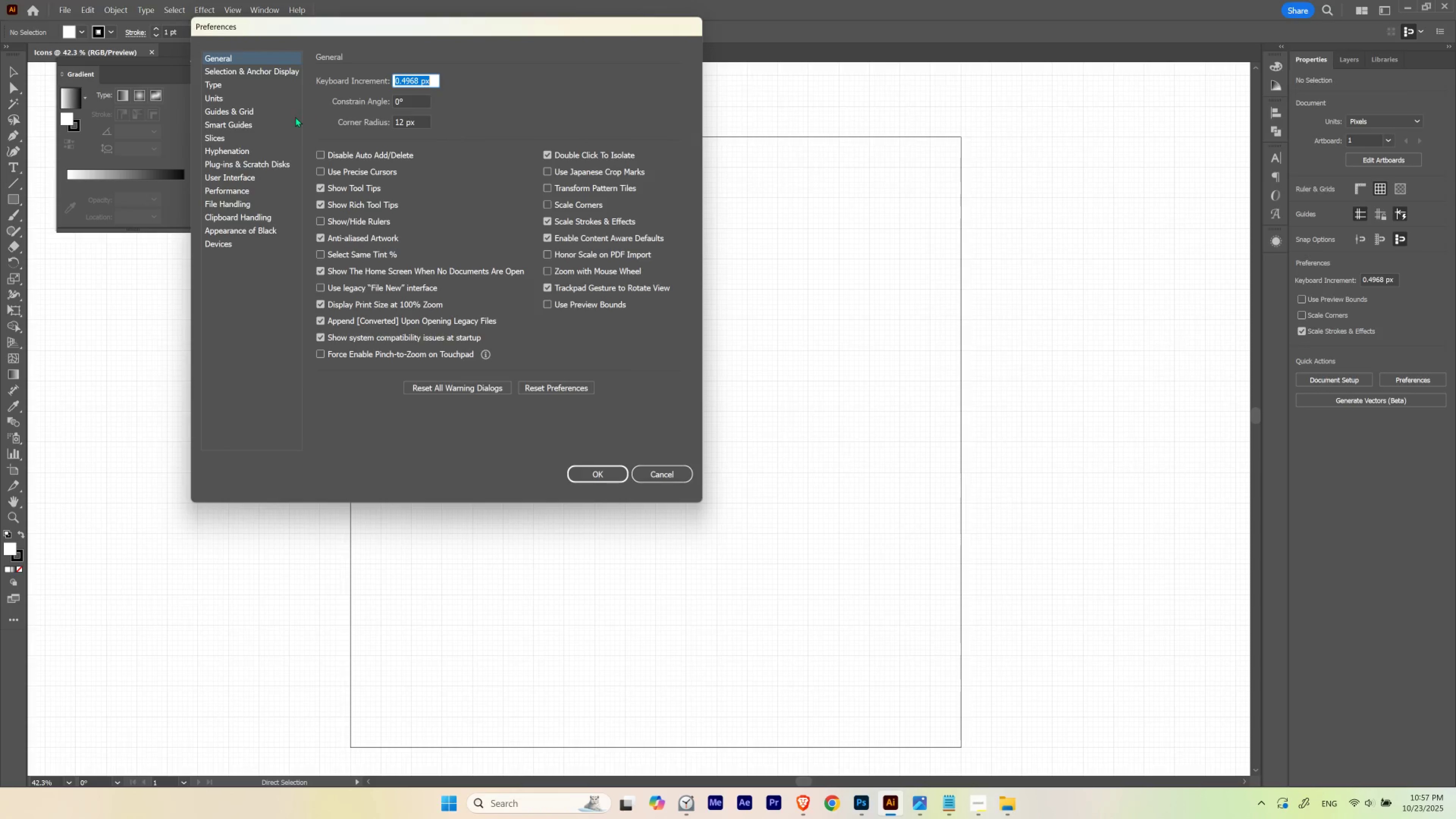 
left_click([244, 111])
 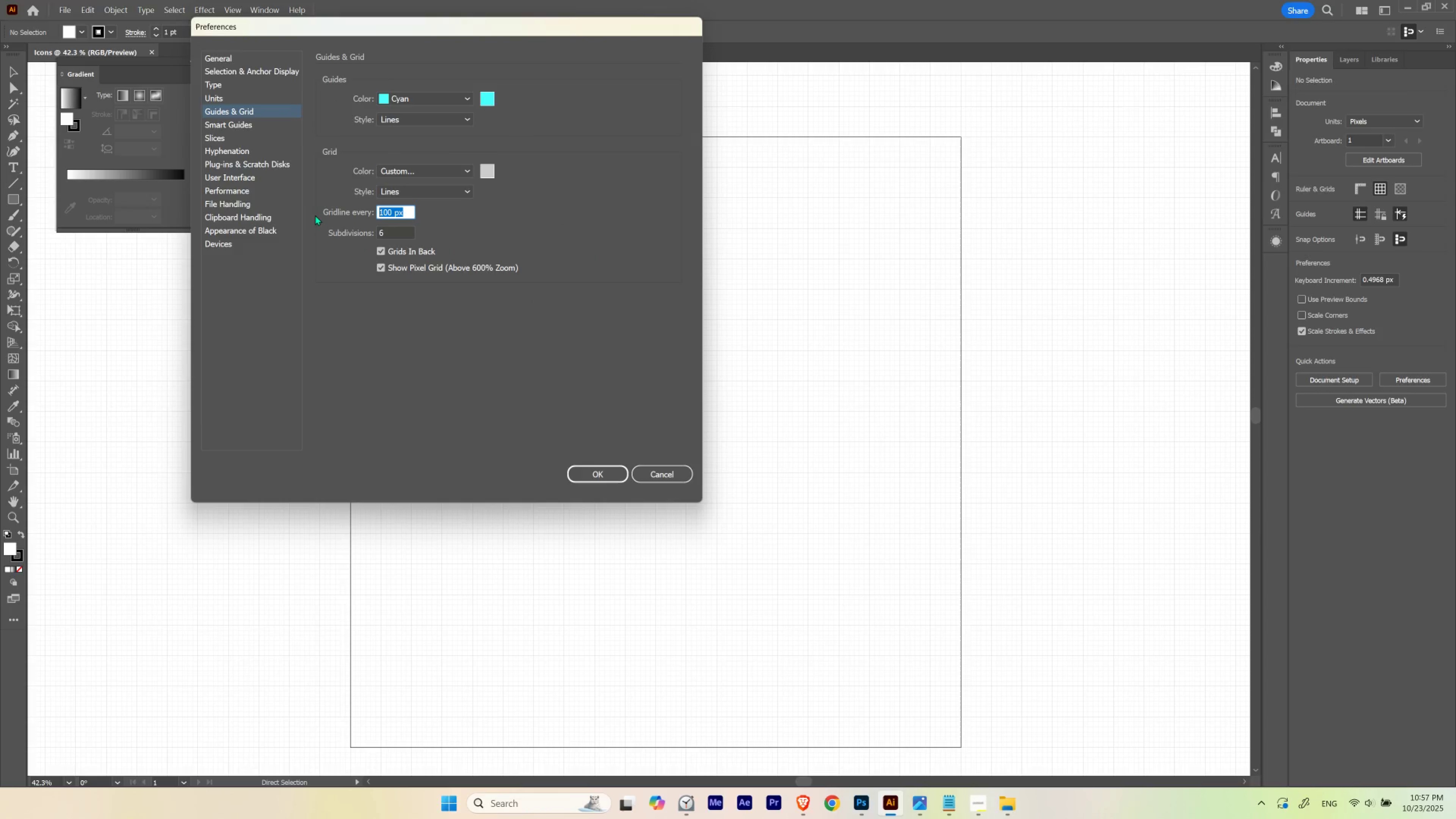 
key(Control+Numpad1)
 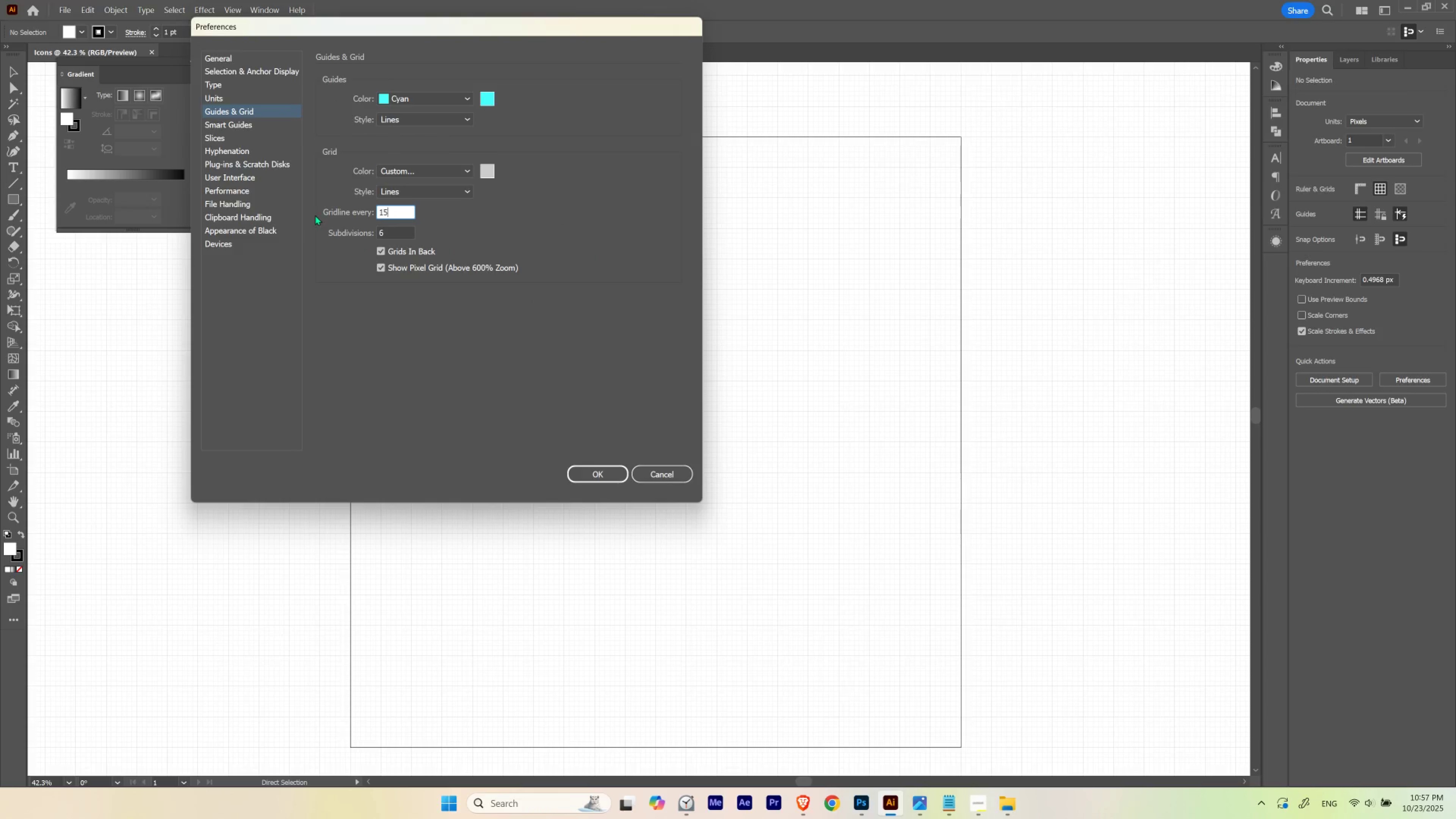 
key(Control+Numpad5)
 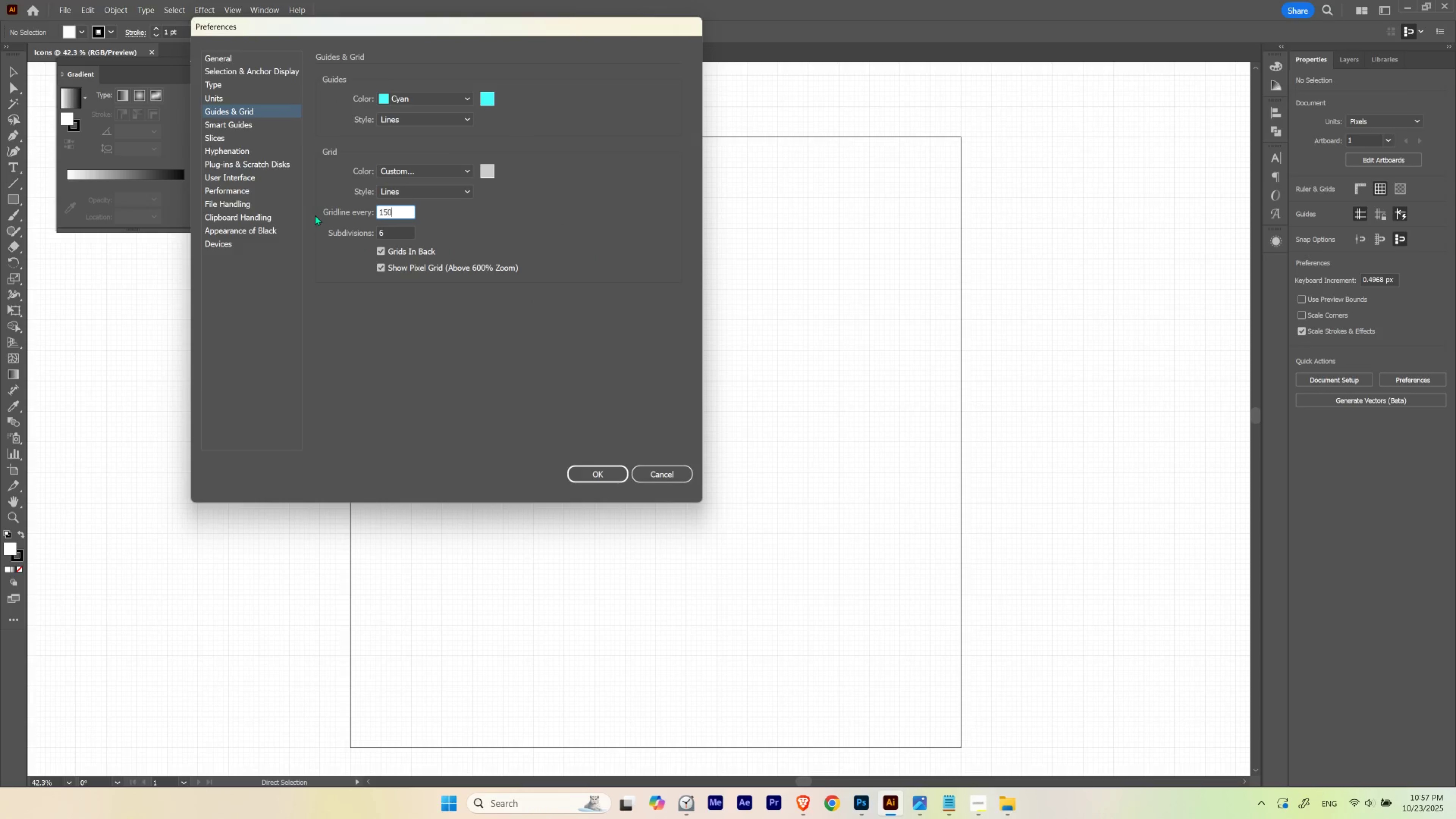 
key(Control+Numpad0)
 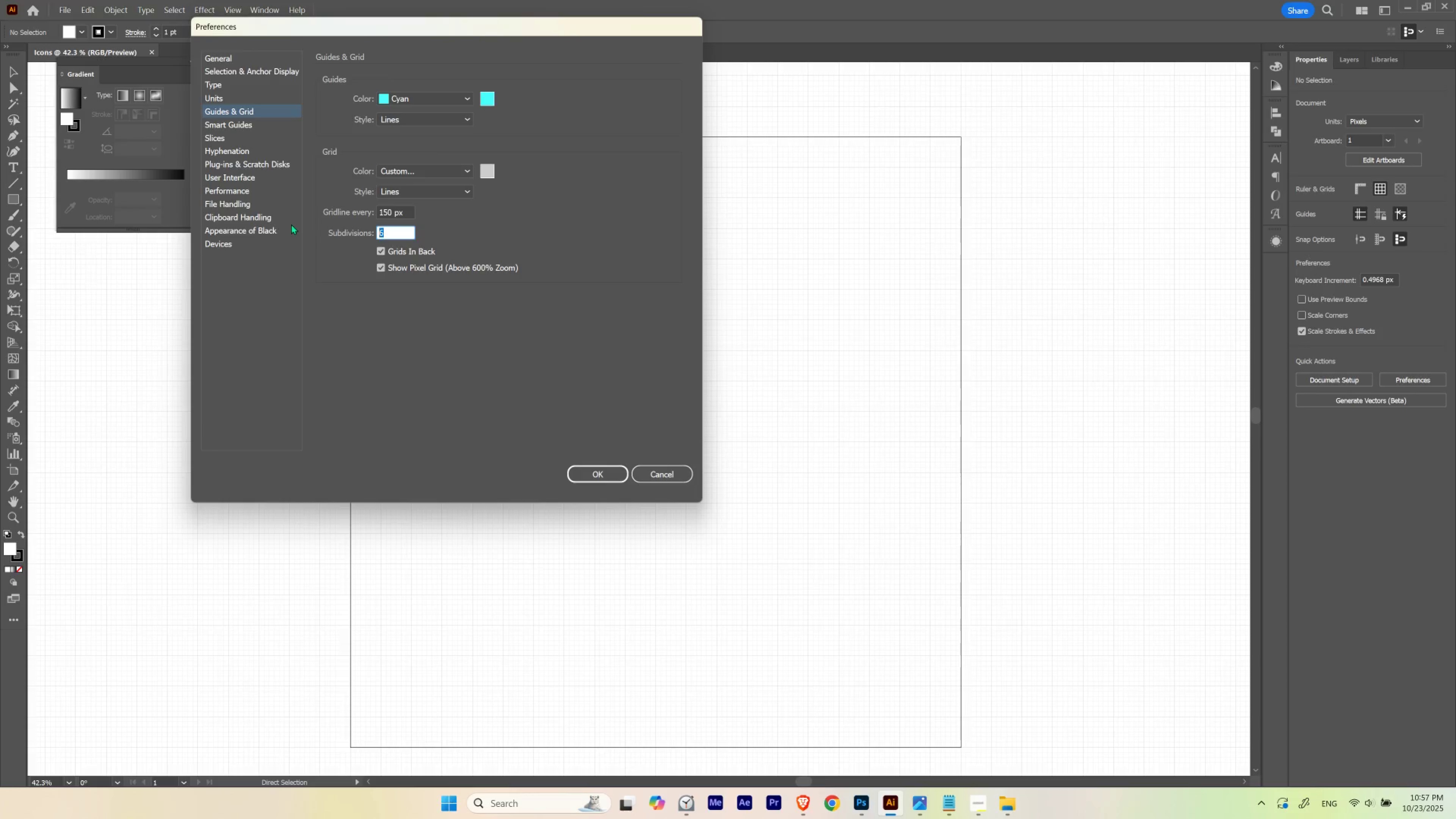 
key(Numpad4)
 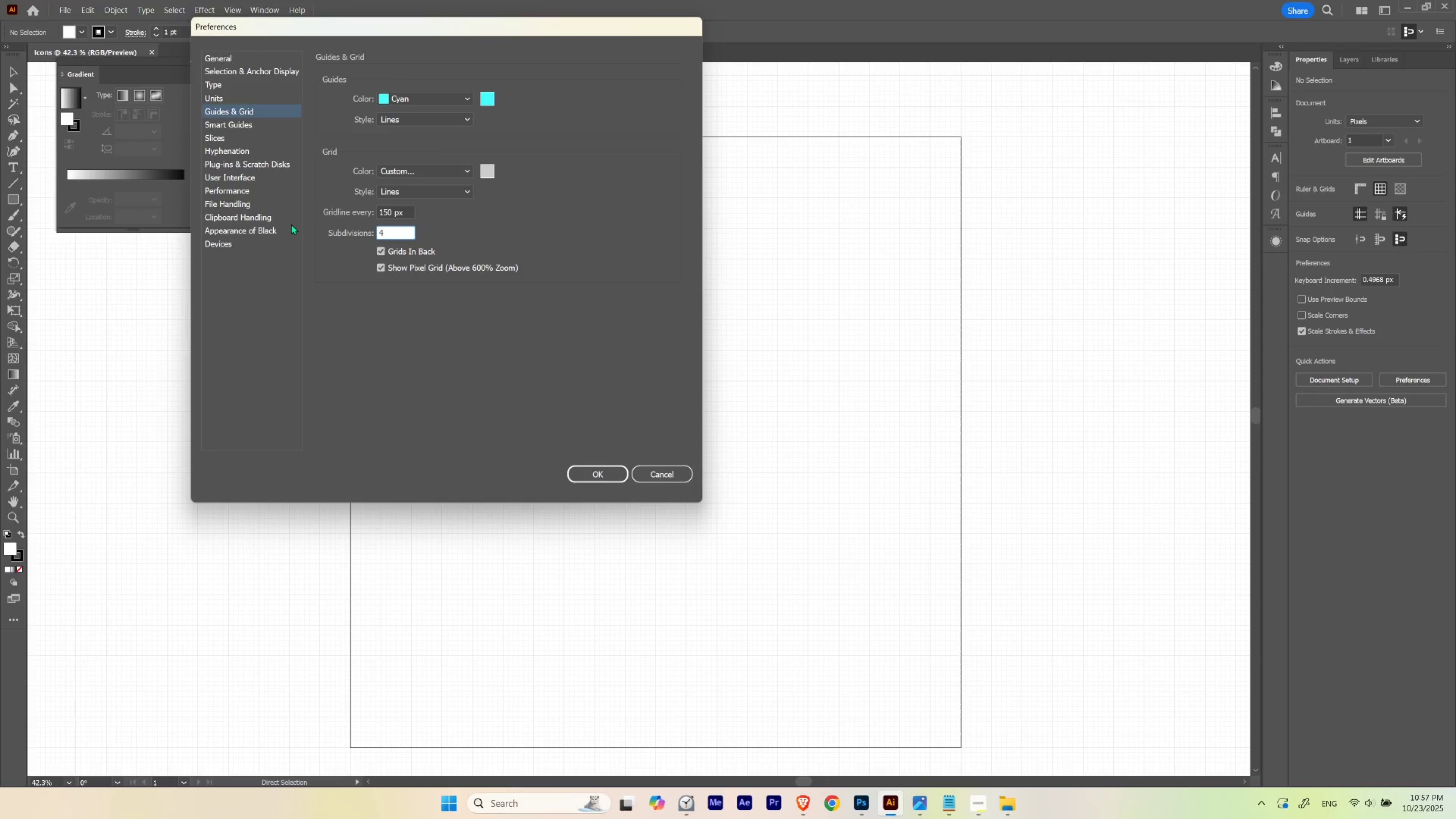 
key(NumpadEnter)
 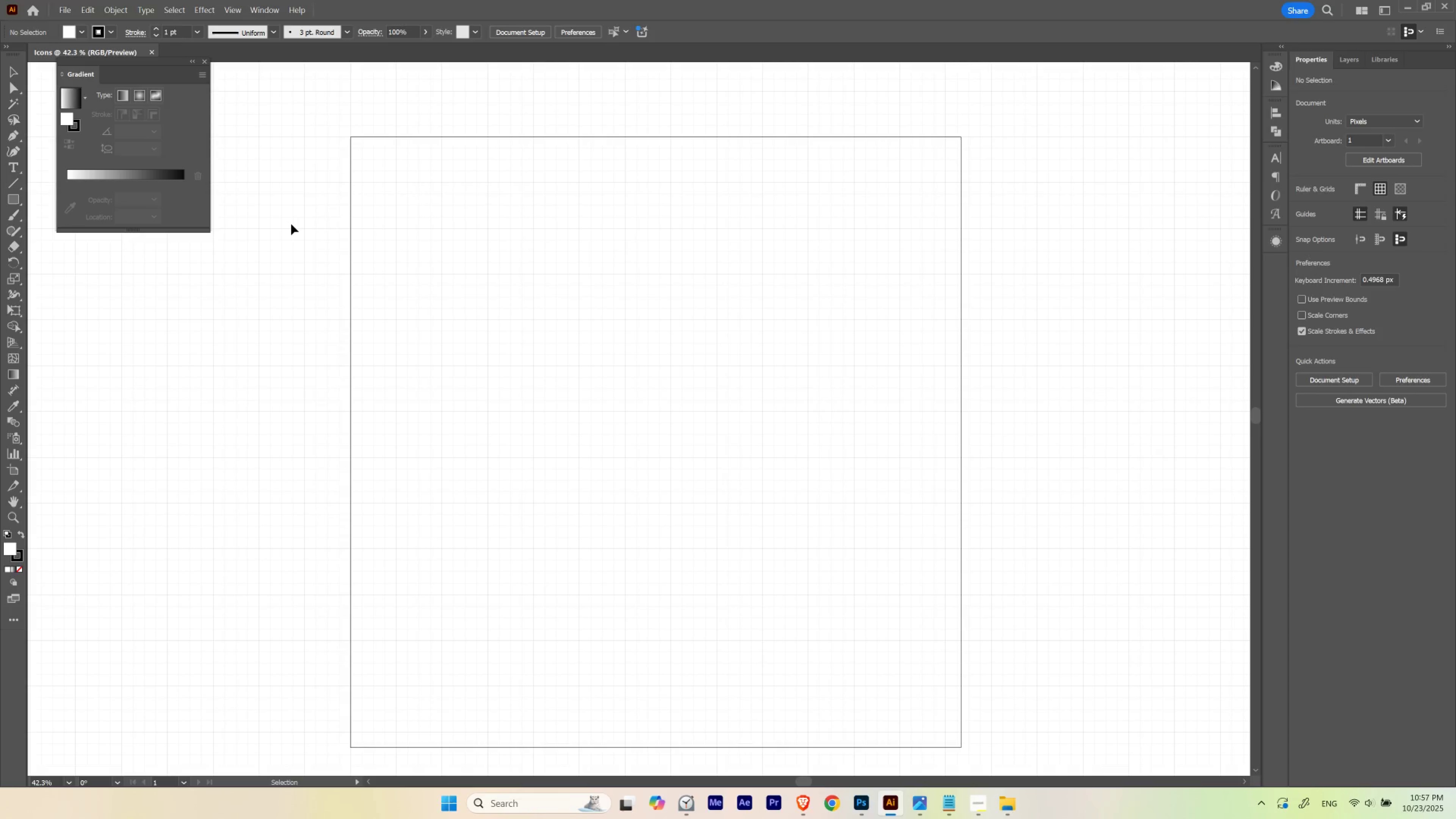 
wait(9.41)
 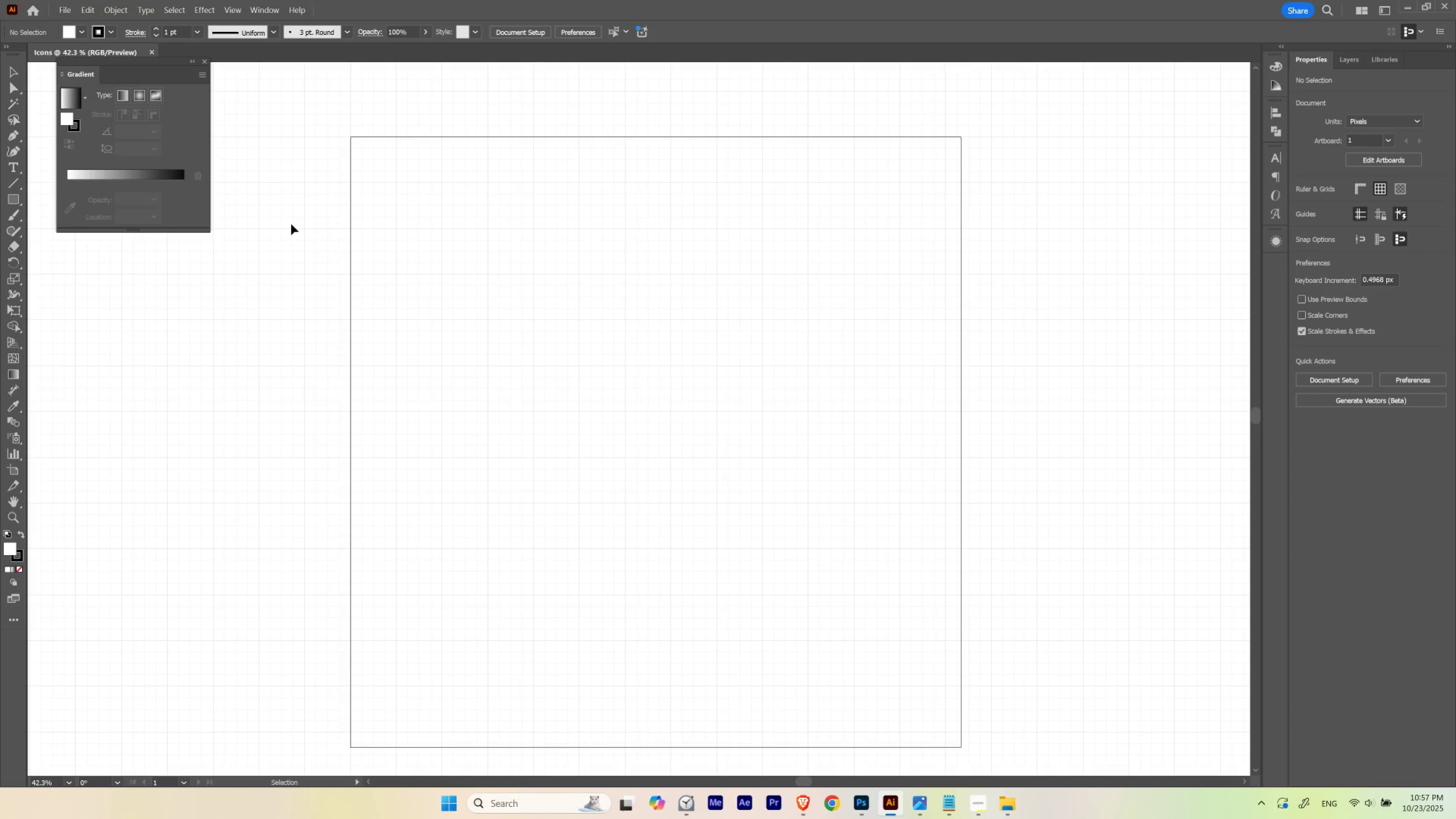 
key(Control+ControlLeft)
 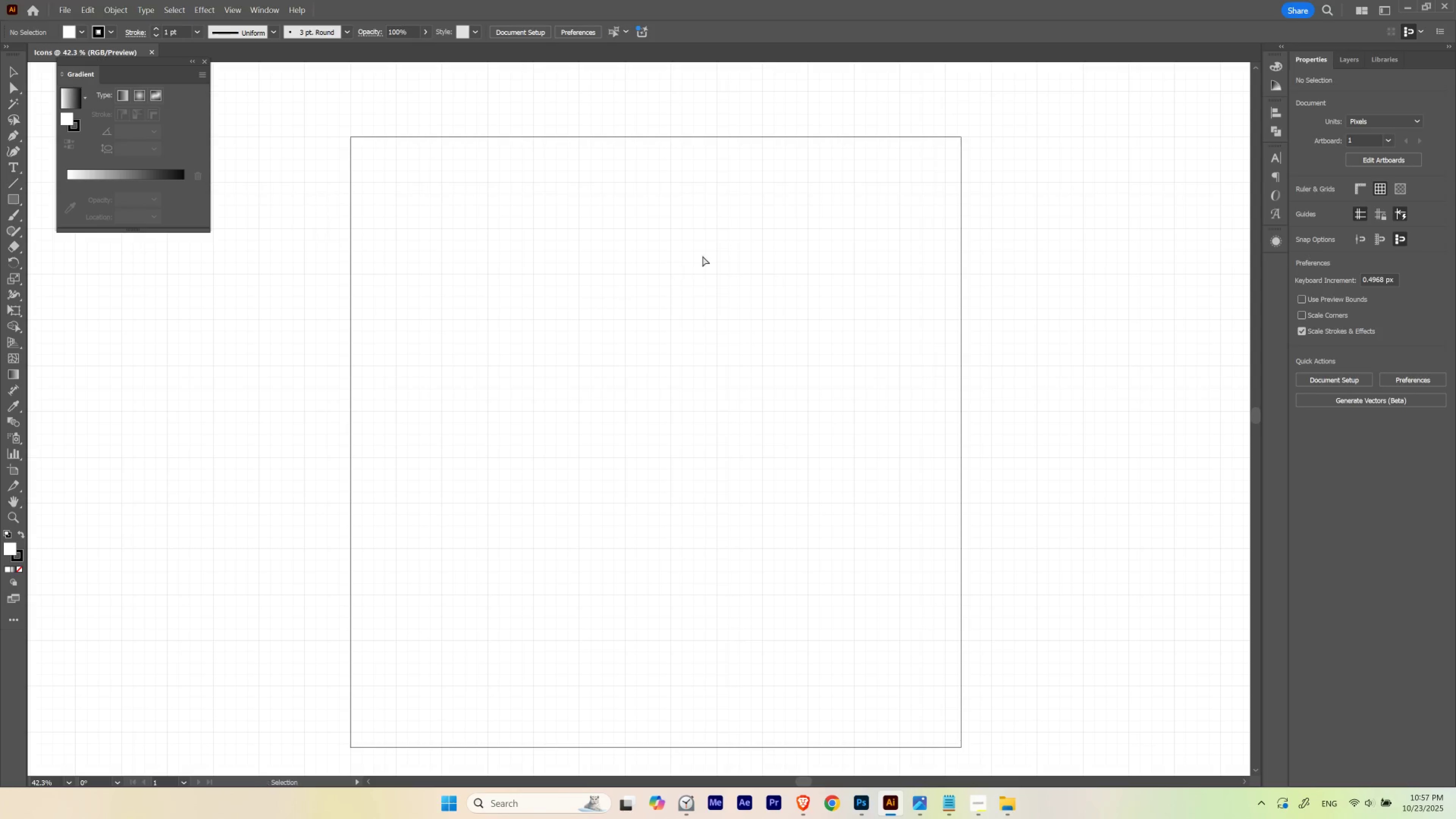 
hold_key(key=ControlLeft, duration=0.67)
 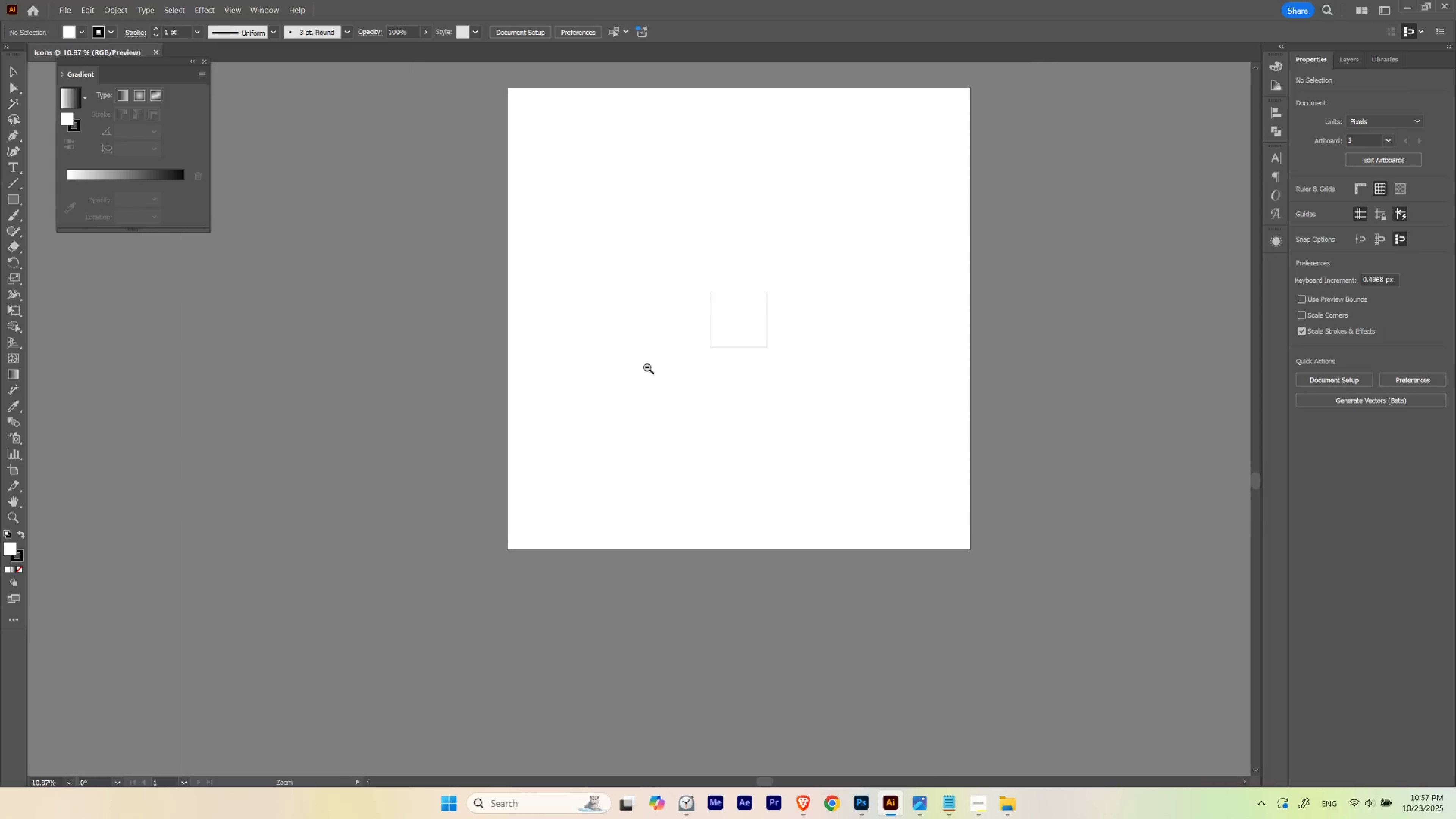 
hold_key(key=Space, duration=1.84)
 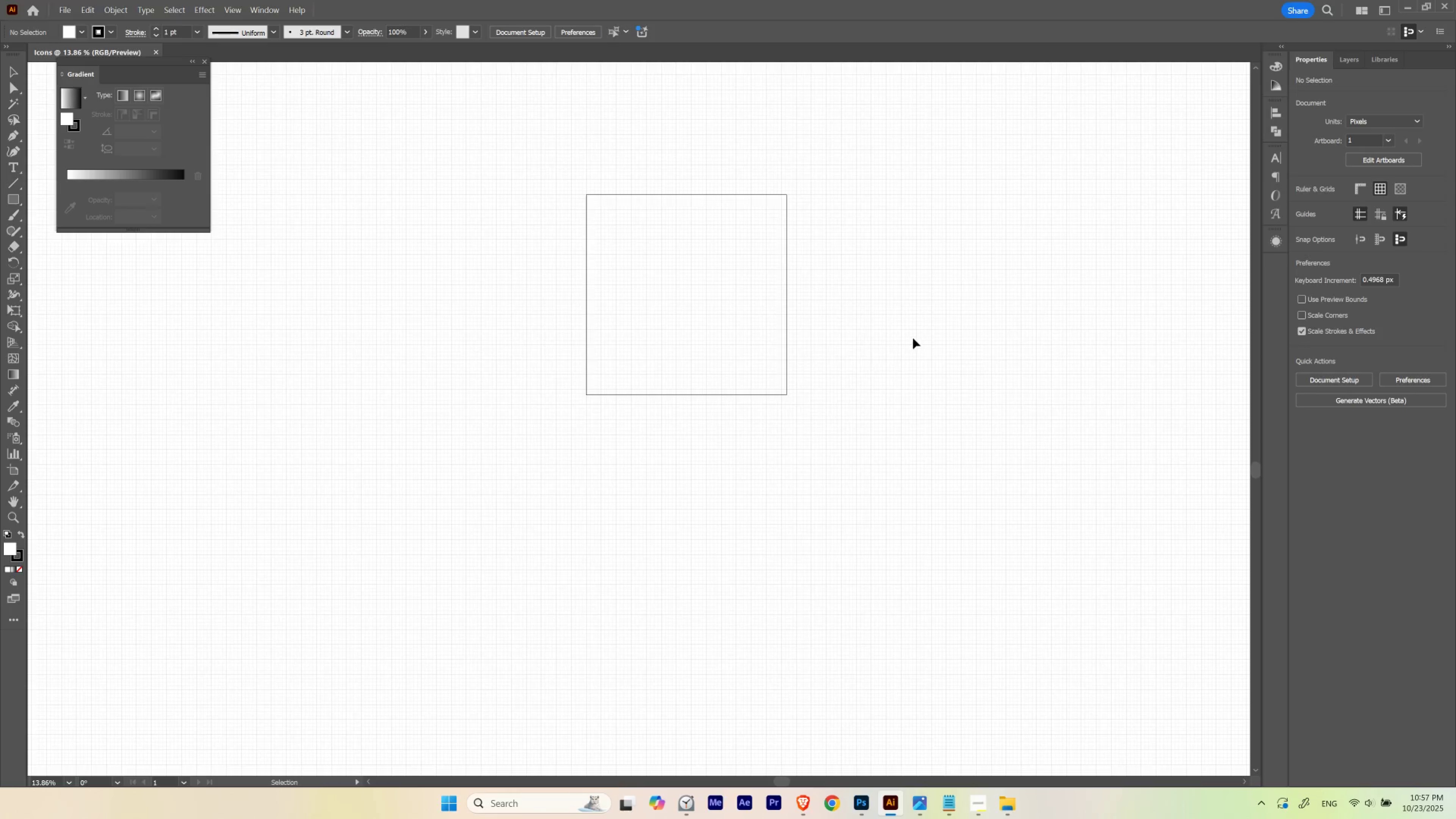 
hold_key(key=ControlLeft, duration=0.88)
 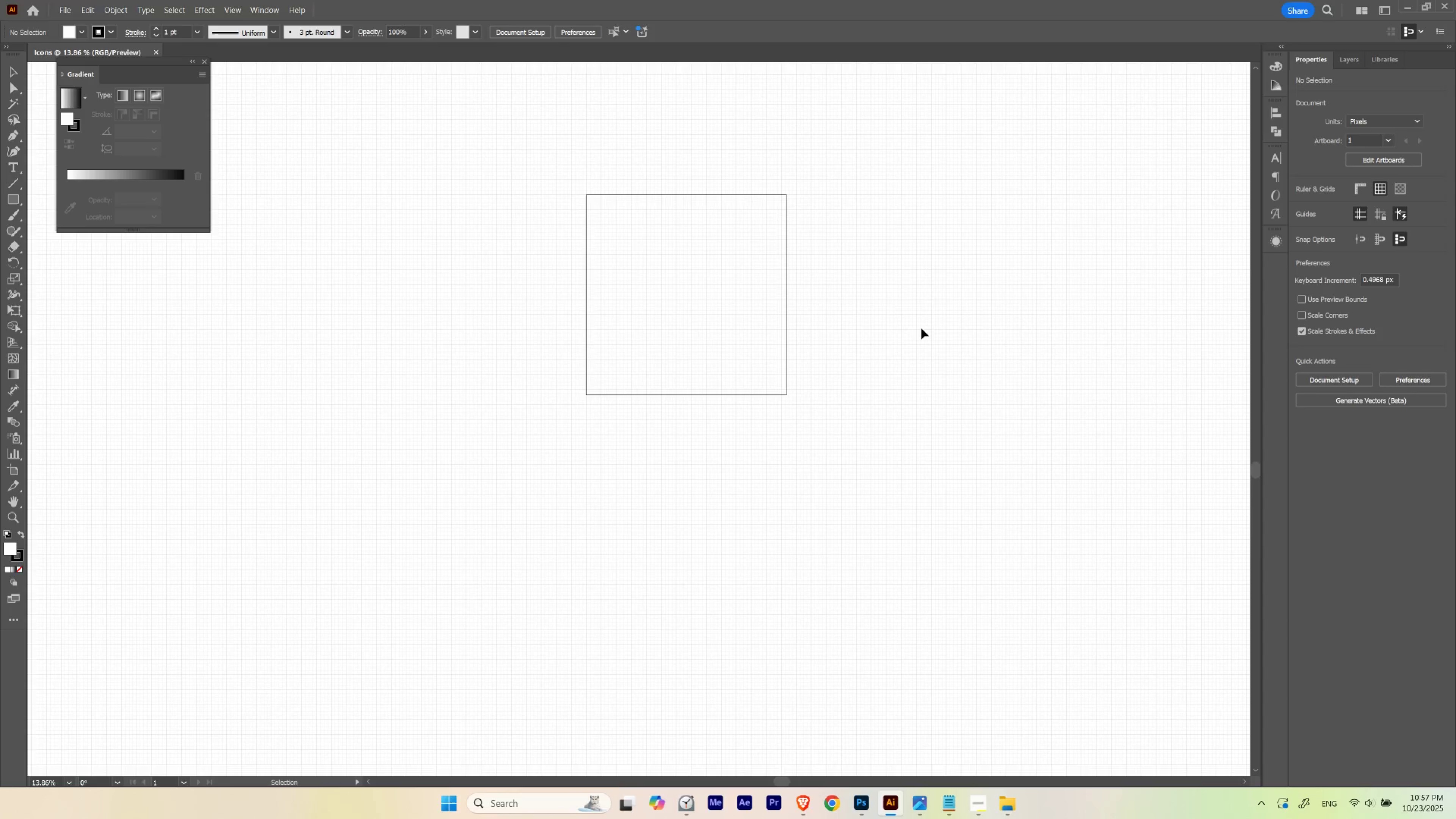 
key(Control+N)
 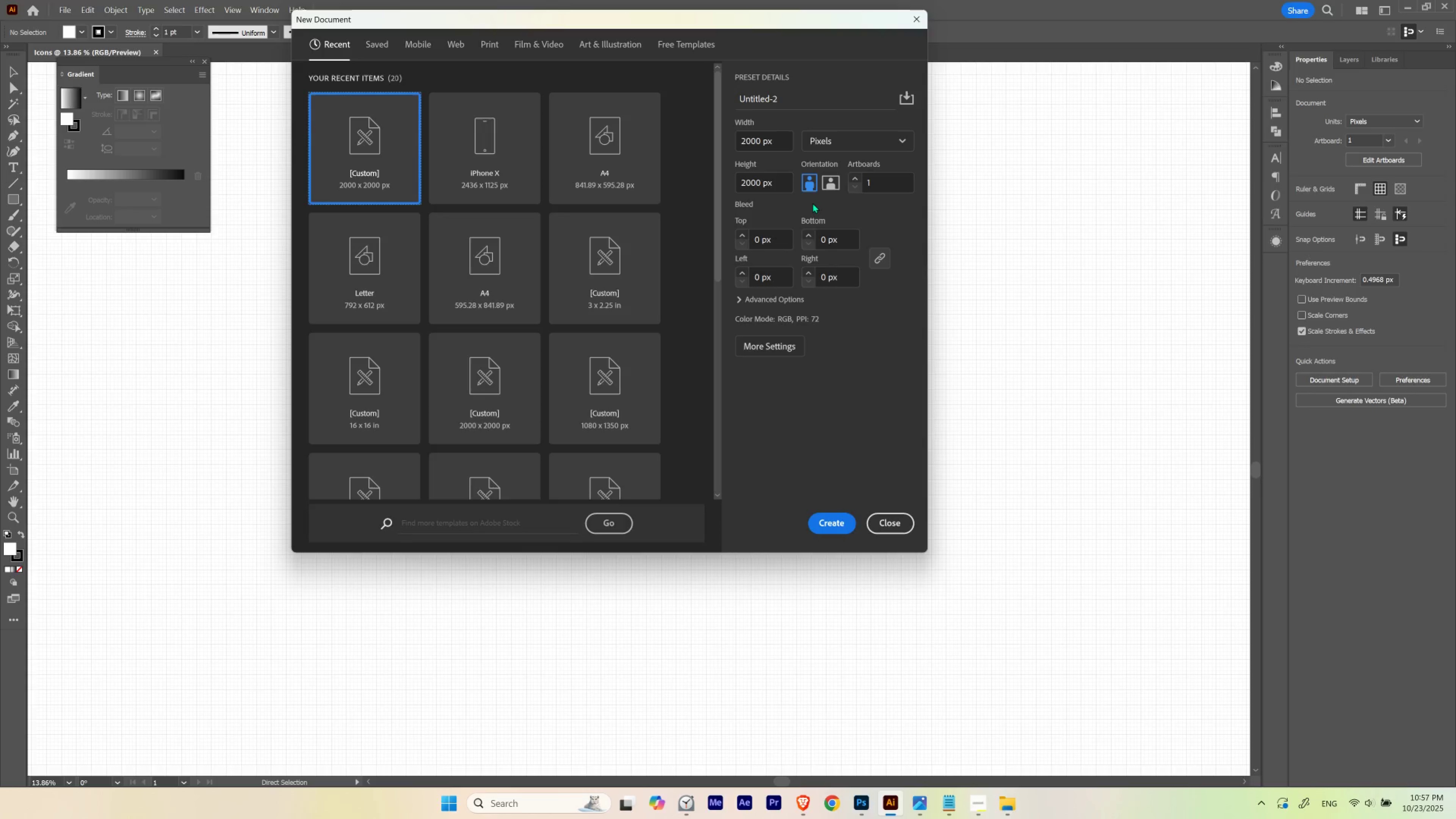 
wait(10.63)
 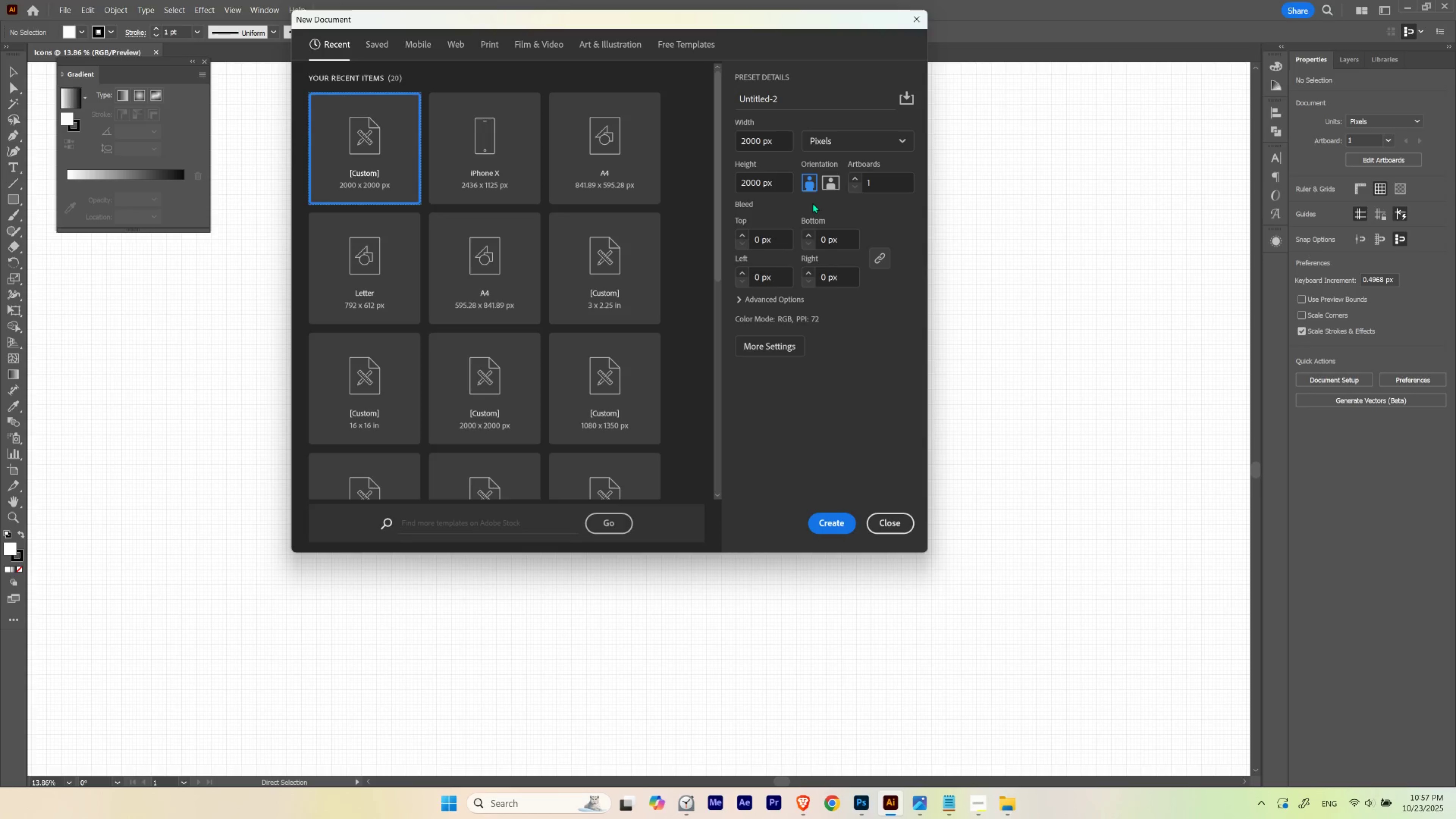 
left_click([873, 181])
 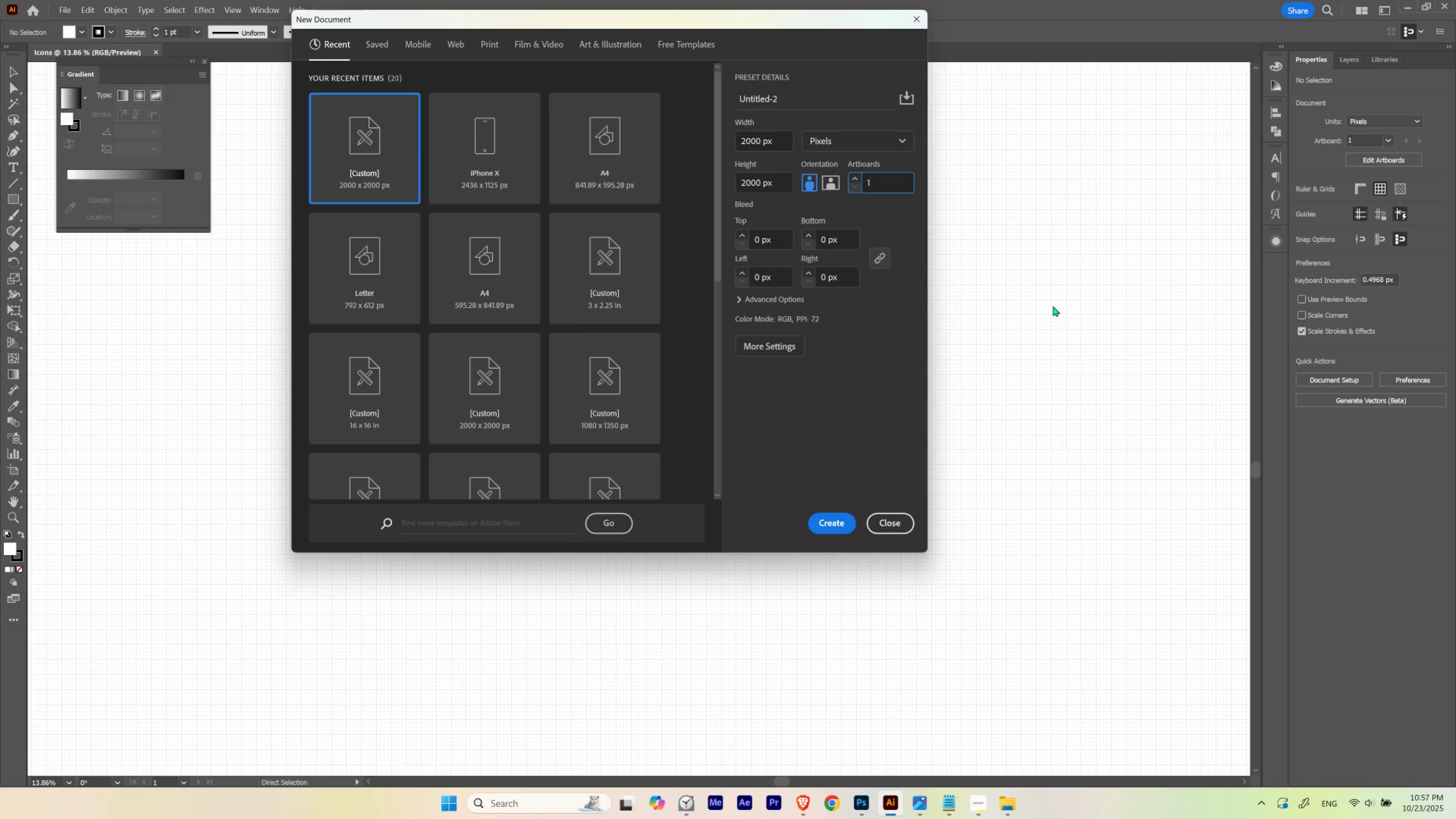 
key(Numpad0)
 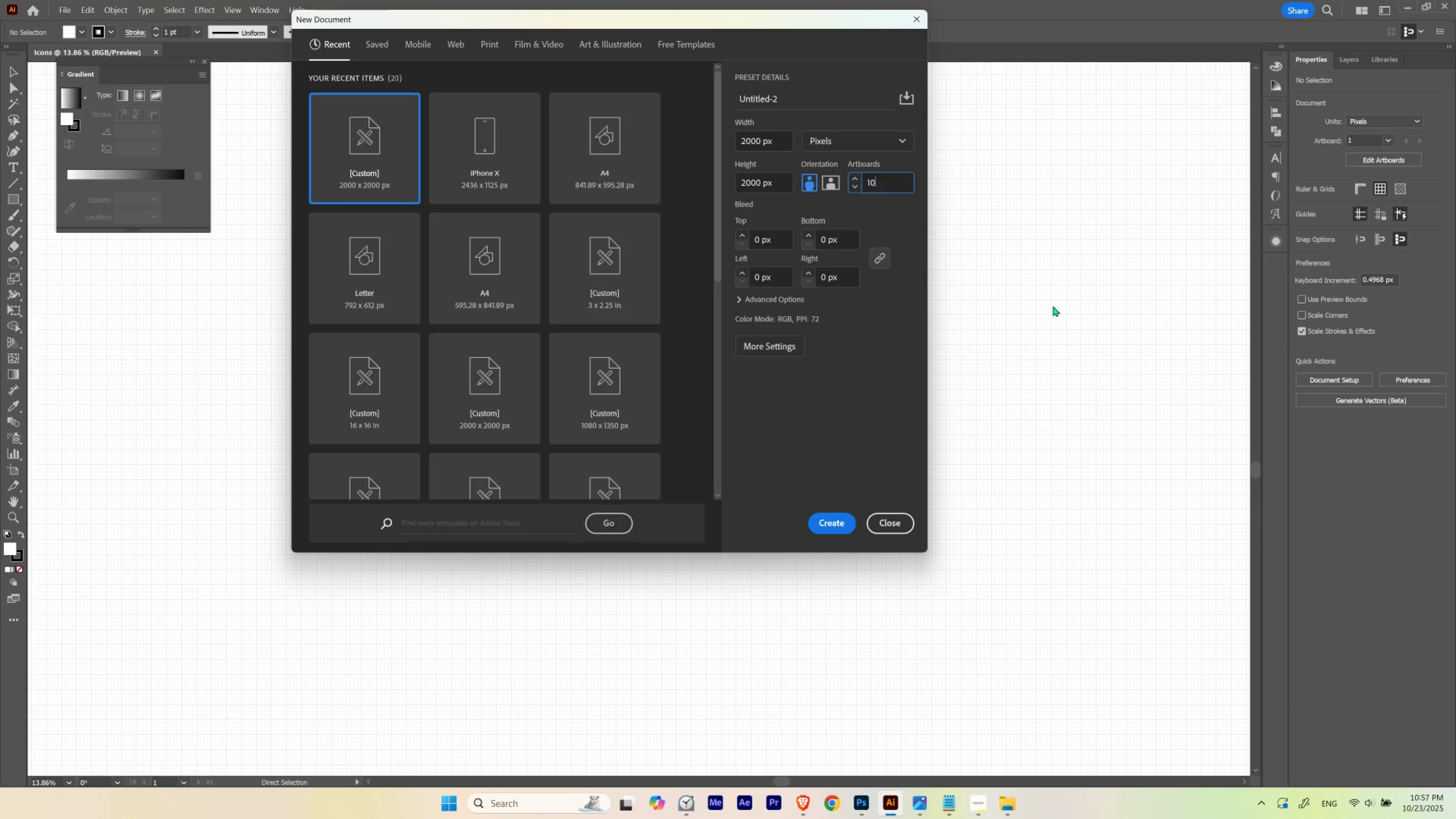 
wait(9.59)
 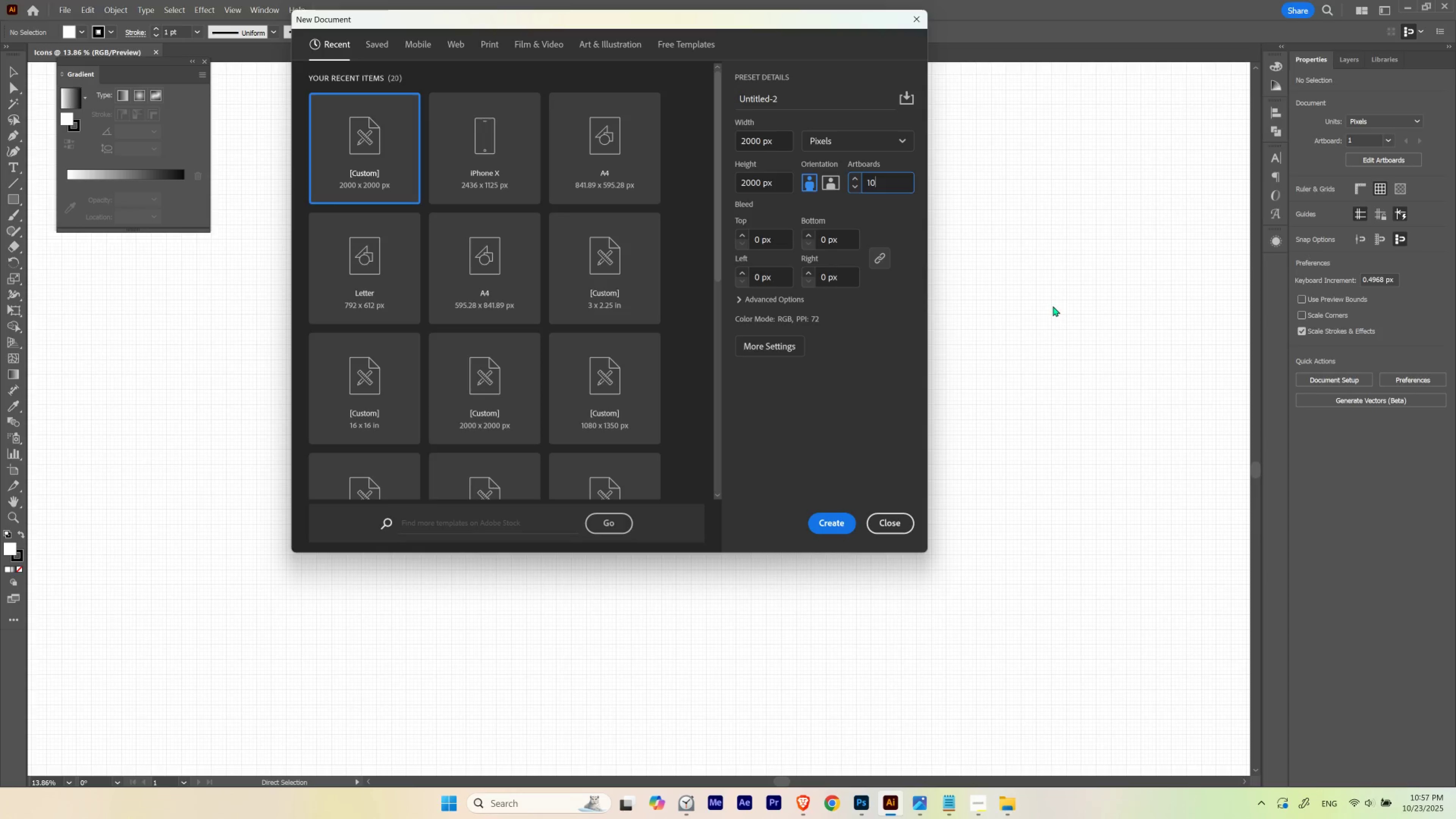 
left_click([764, 342])
 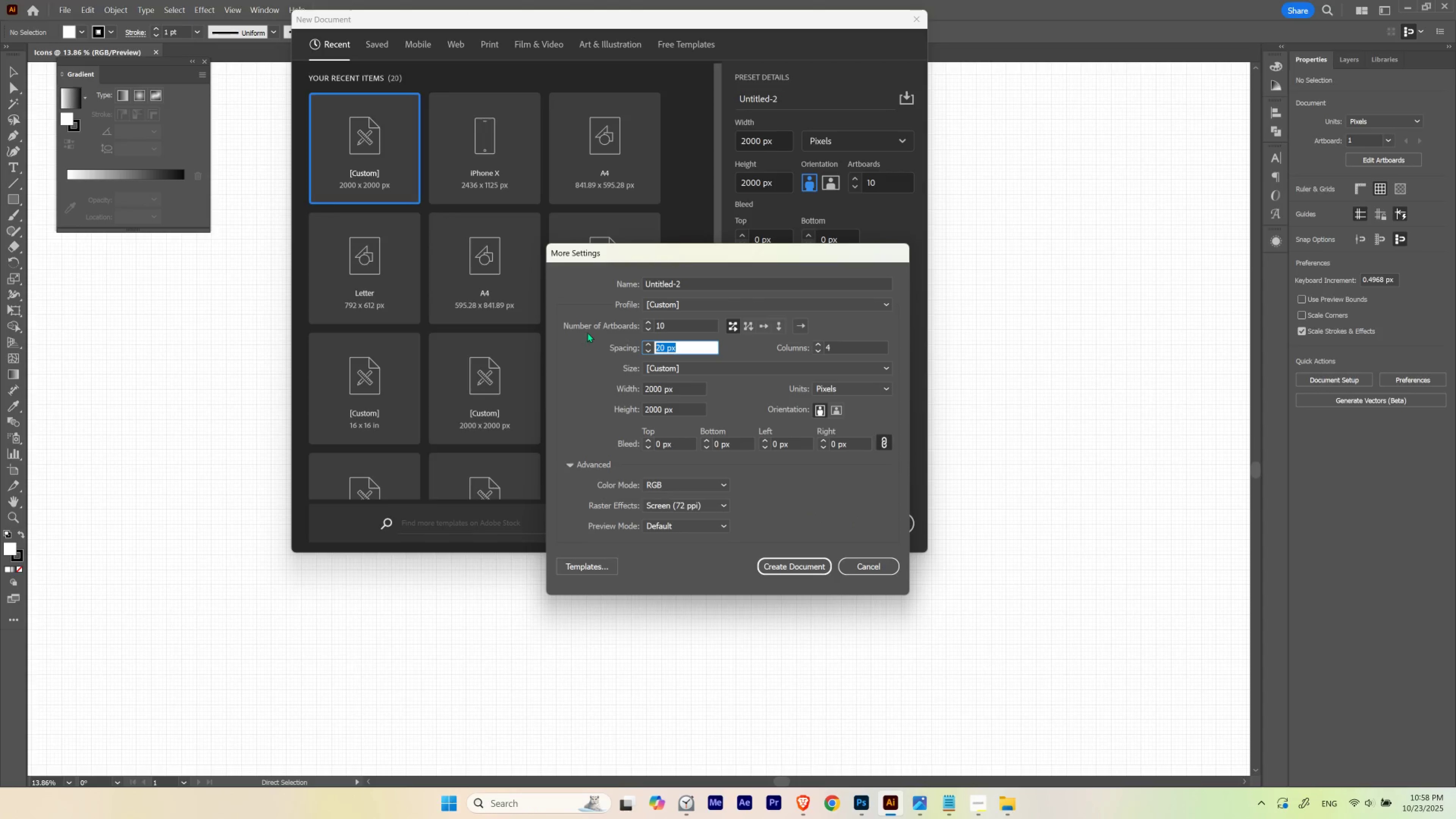 
key(Numpad1)
 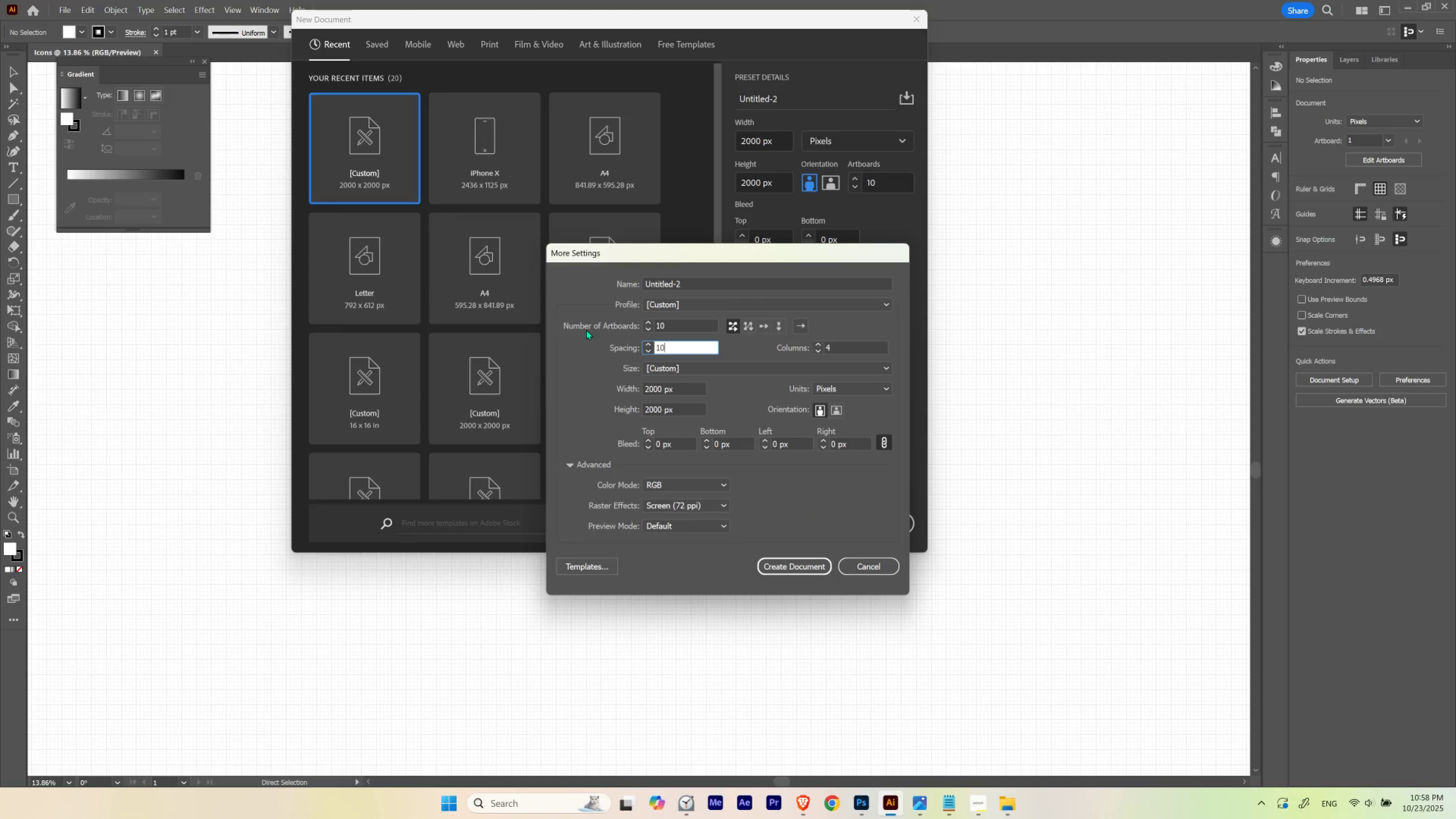 
key(Numpad0)
 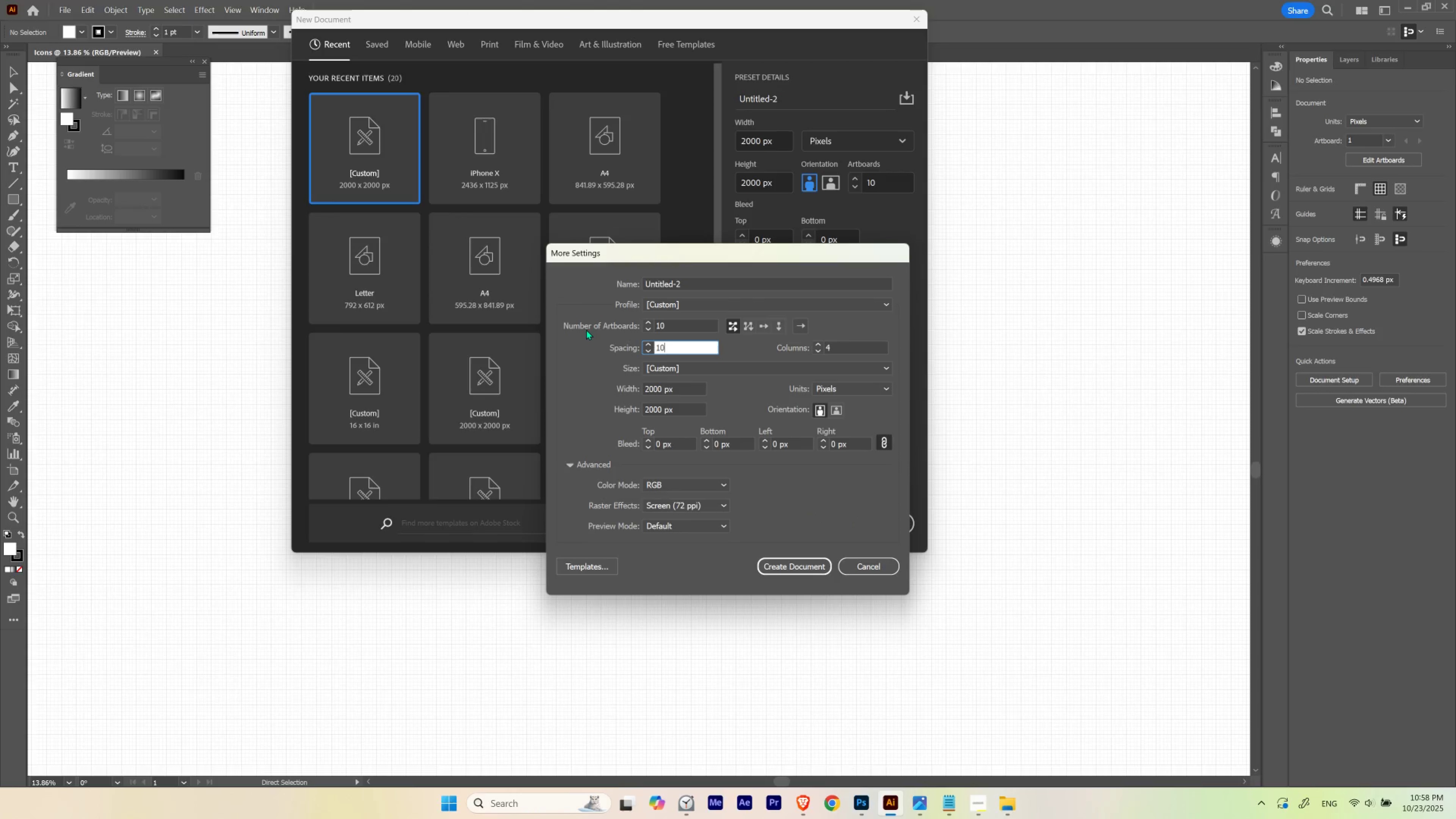 
key(Numpad0)
 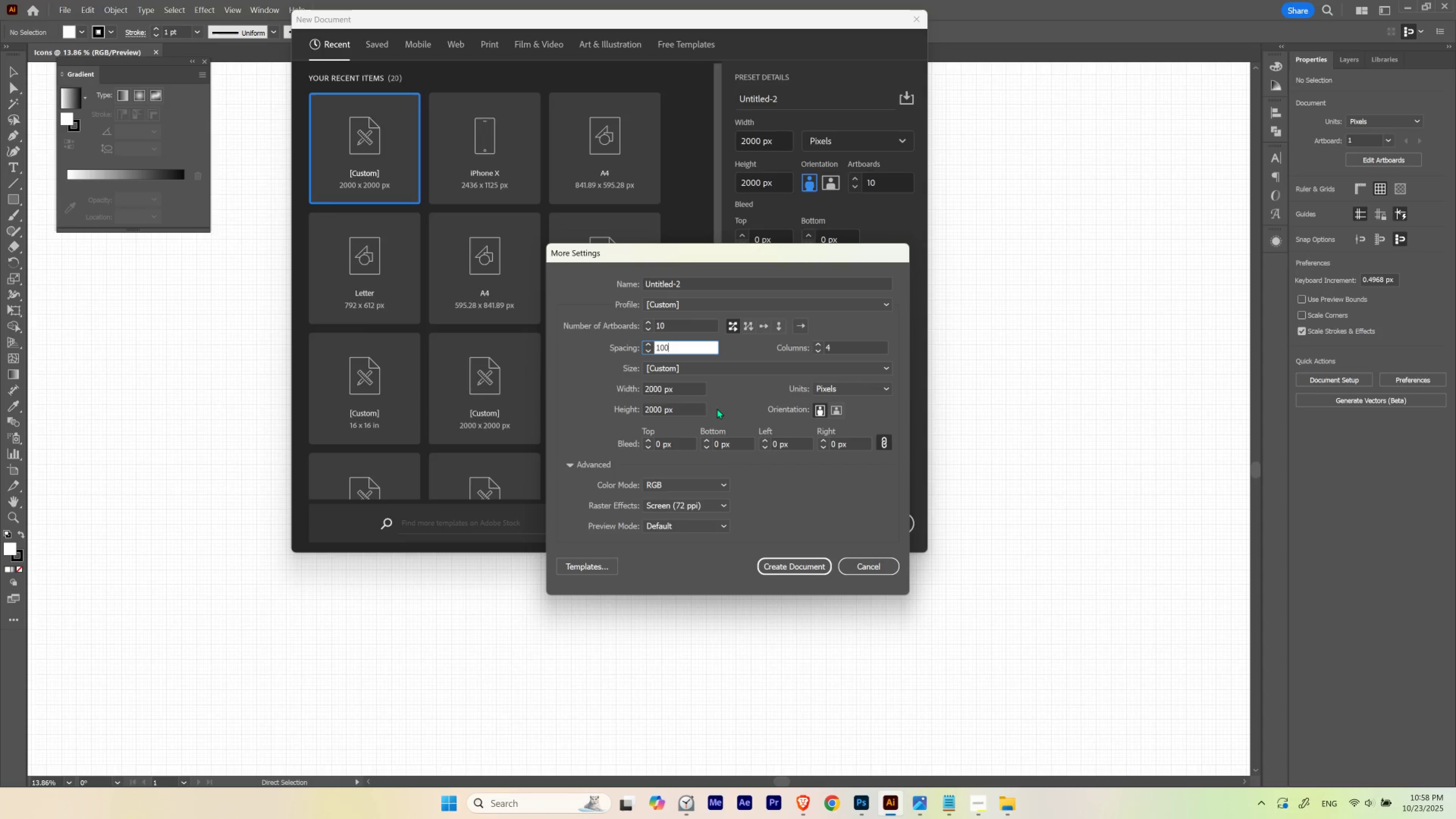 
left_click([732, 403])
 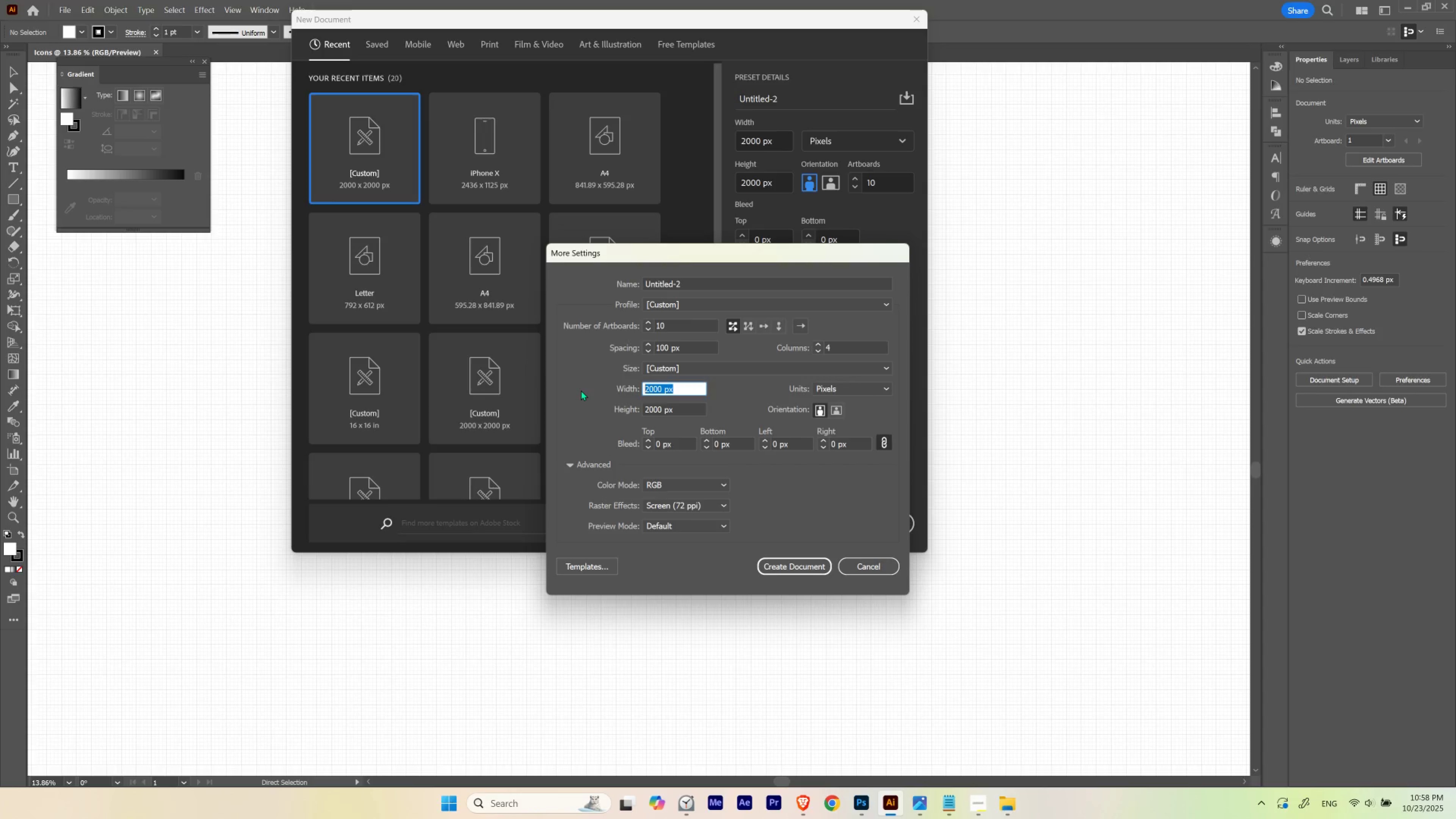 
key(Numpad1)
 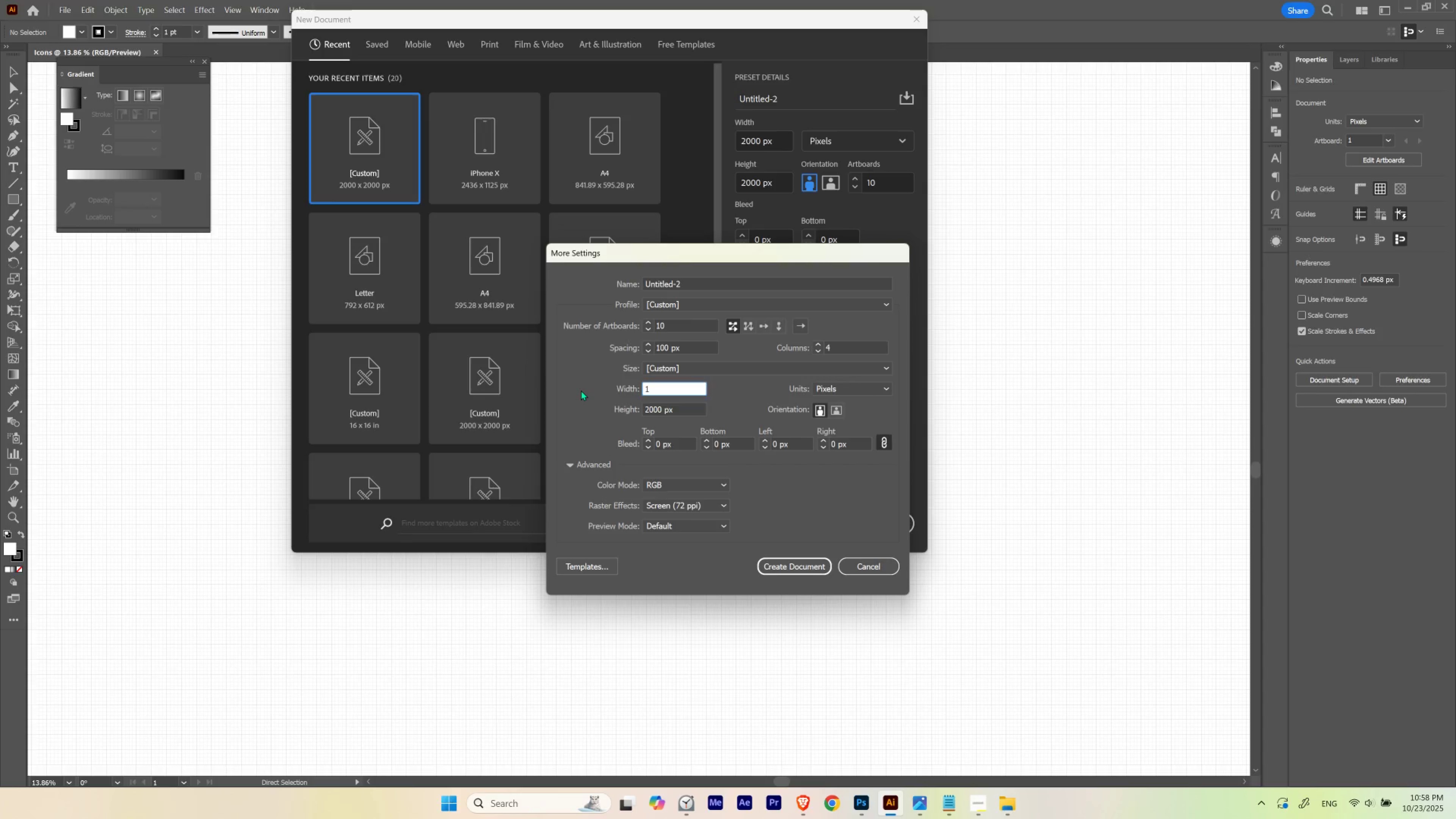 
key(Numpad0)
 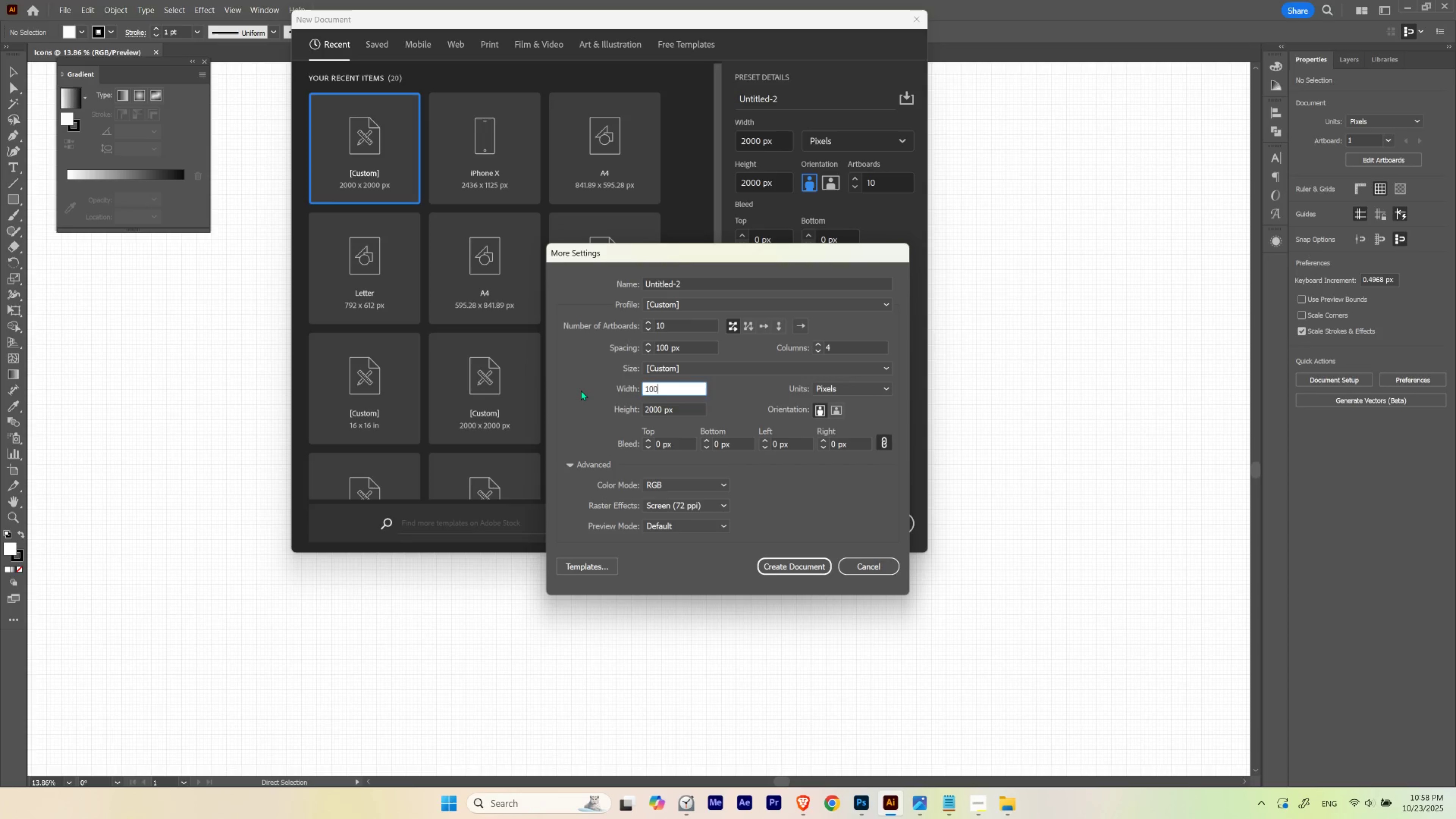 
key(Numpad0)
 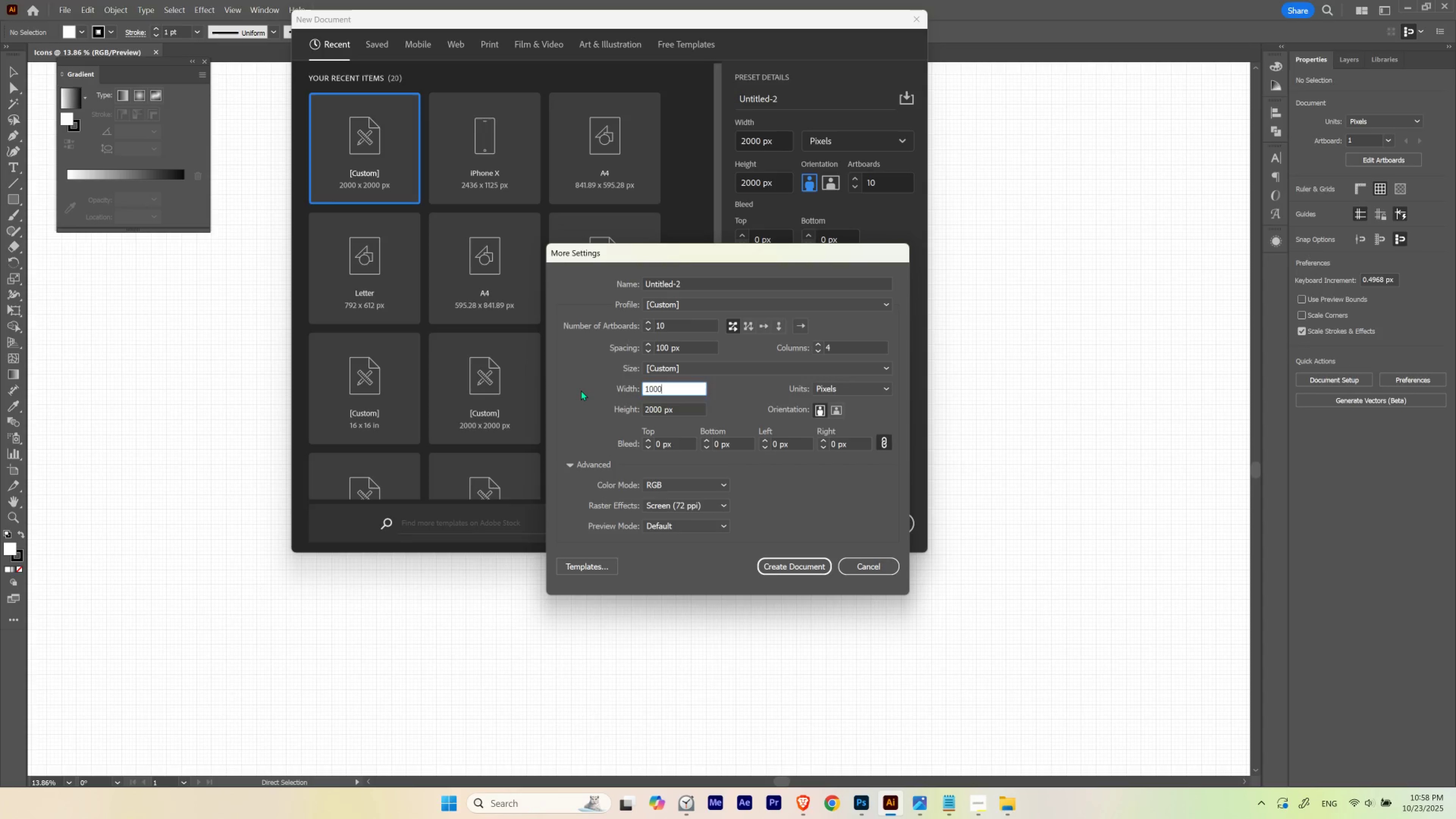 
key(Numpad0)
 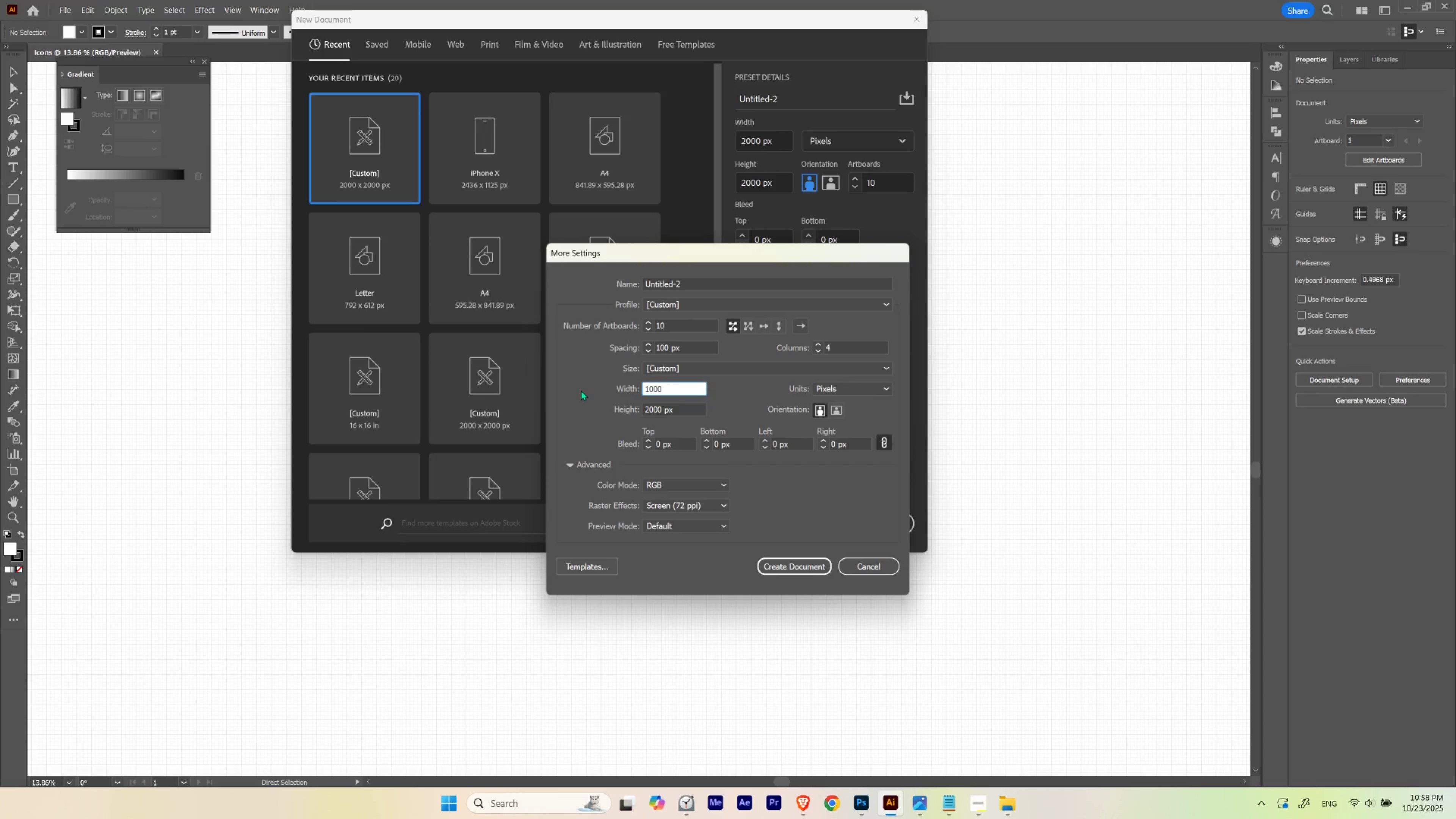 
key(Control+A)
 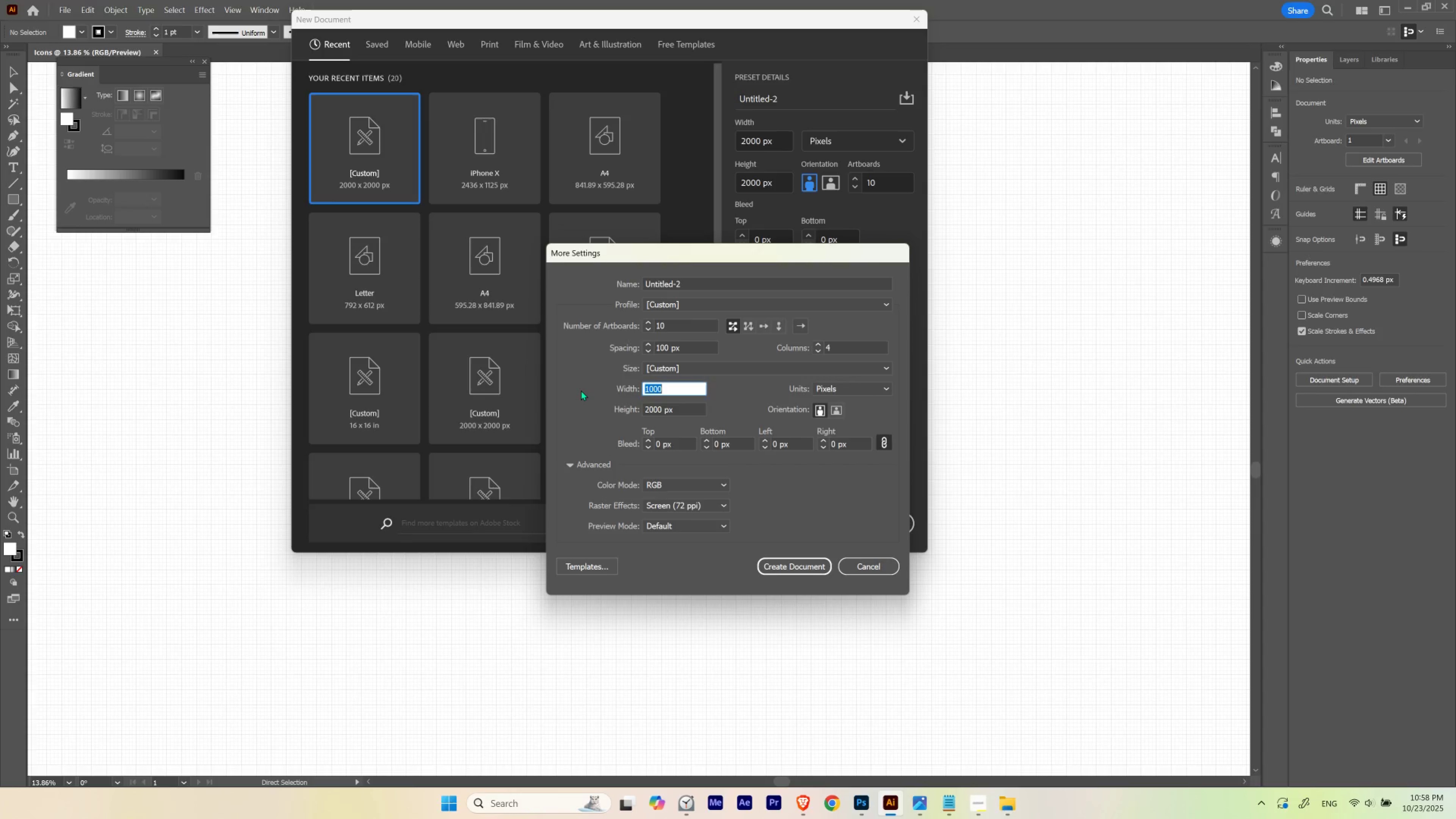 
key(Control+C)
 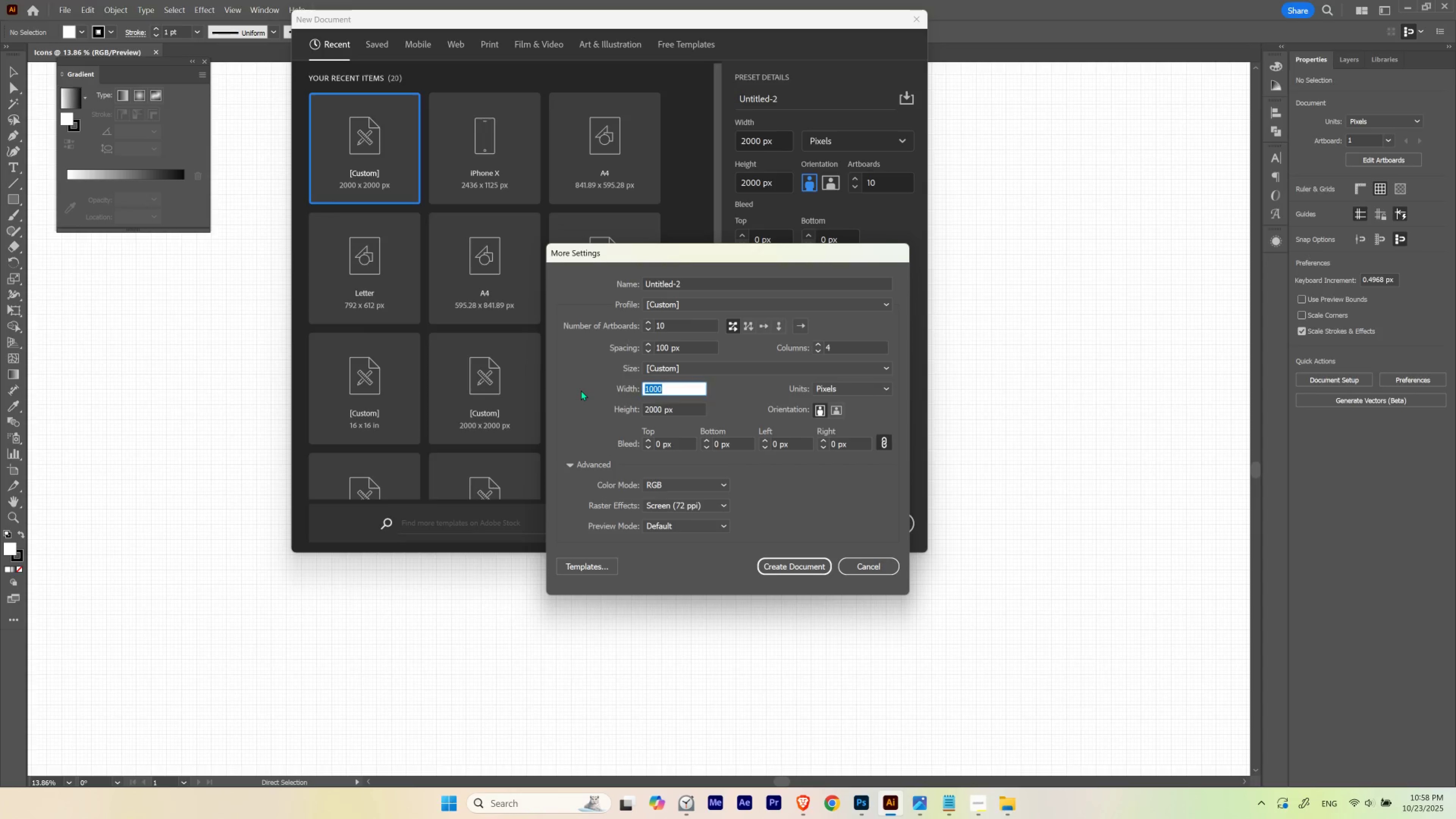 
key(Tab)
 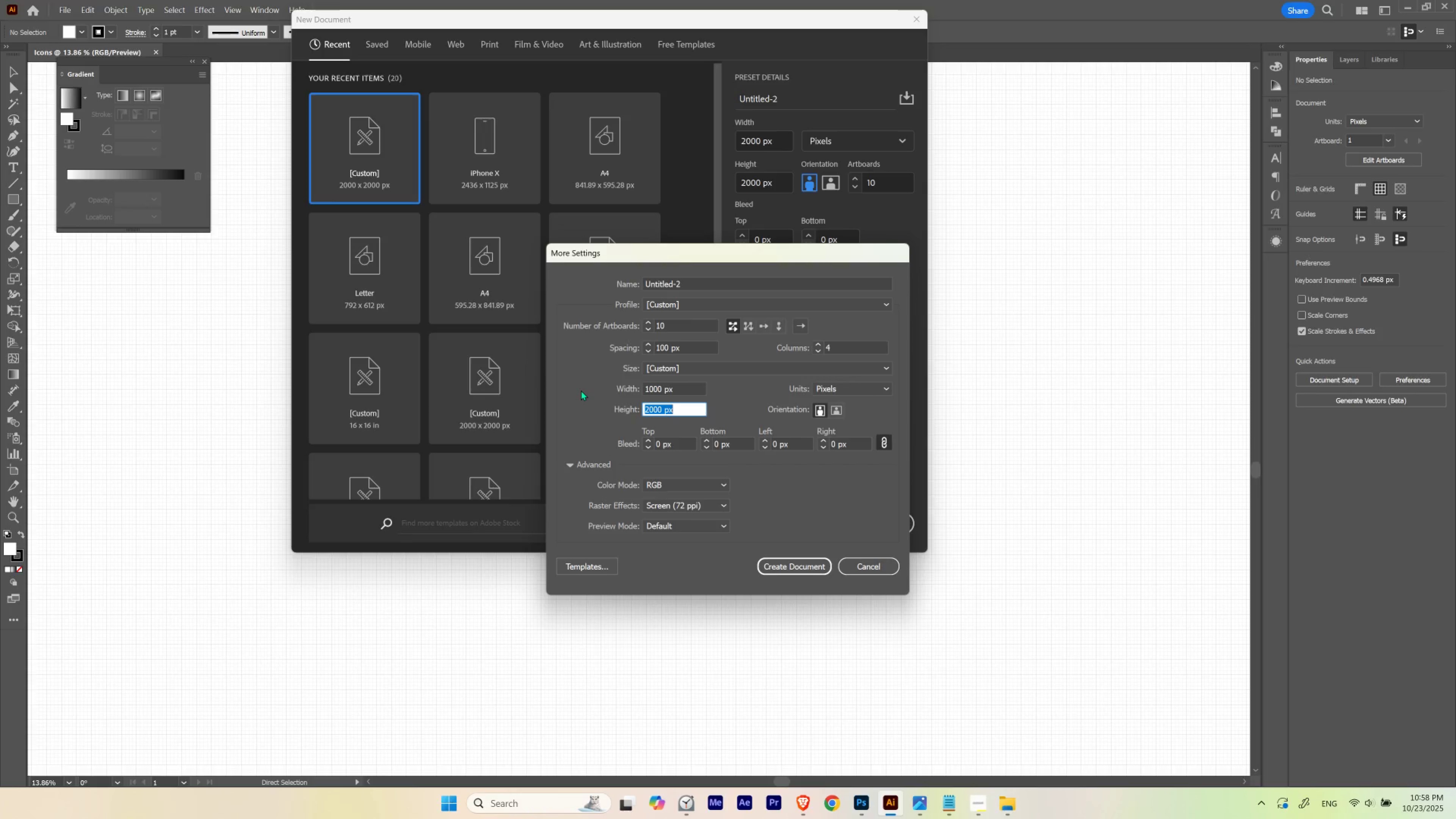 
key(Control+V)
 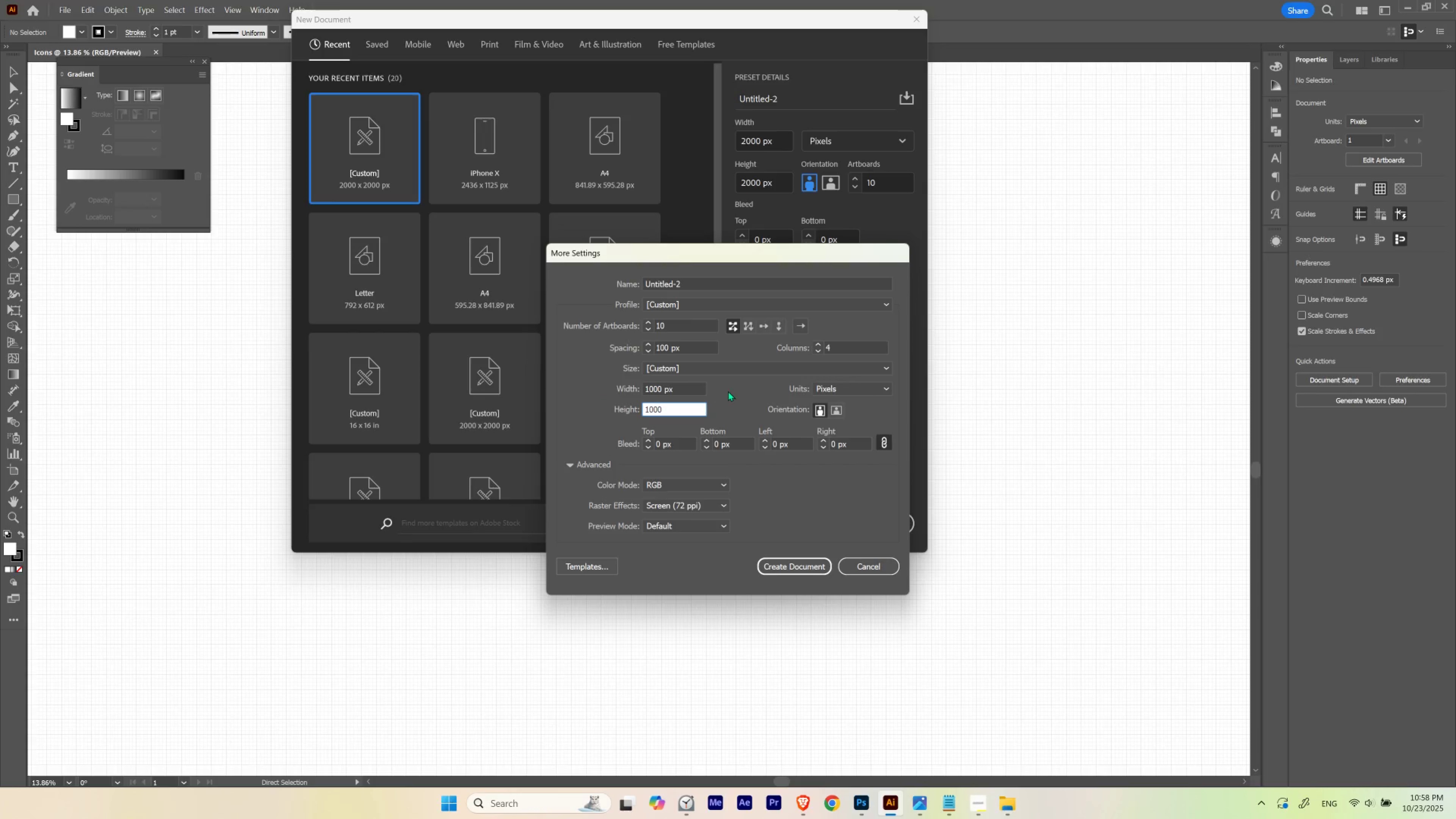 
left_click([728, 391])
 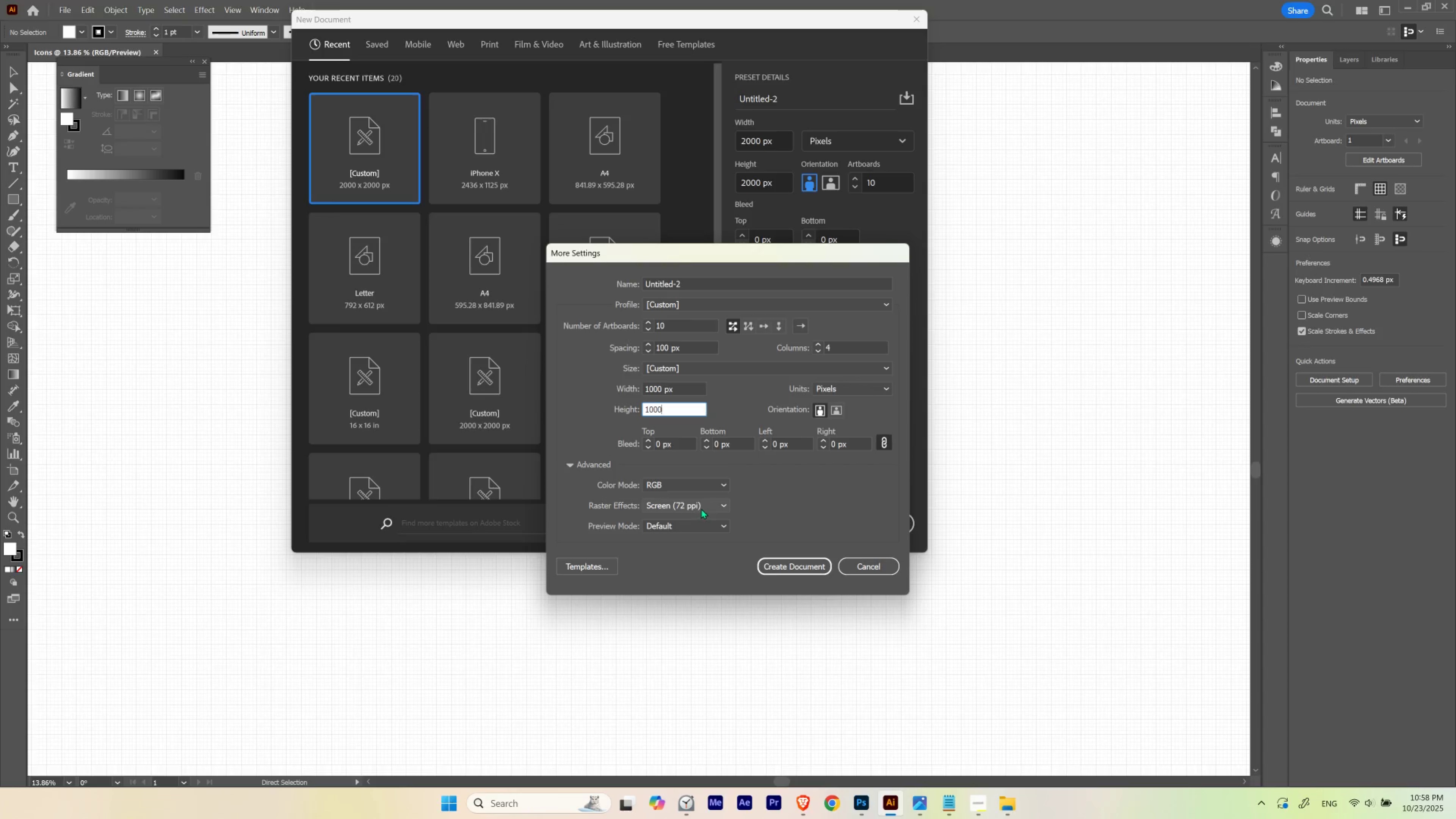 
left_click([776, 497])
 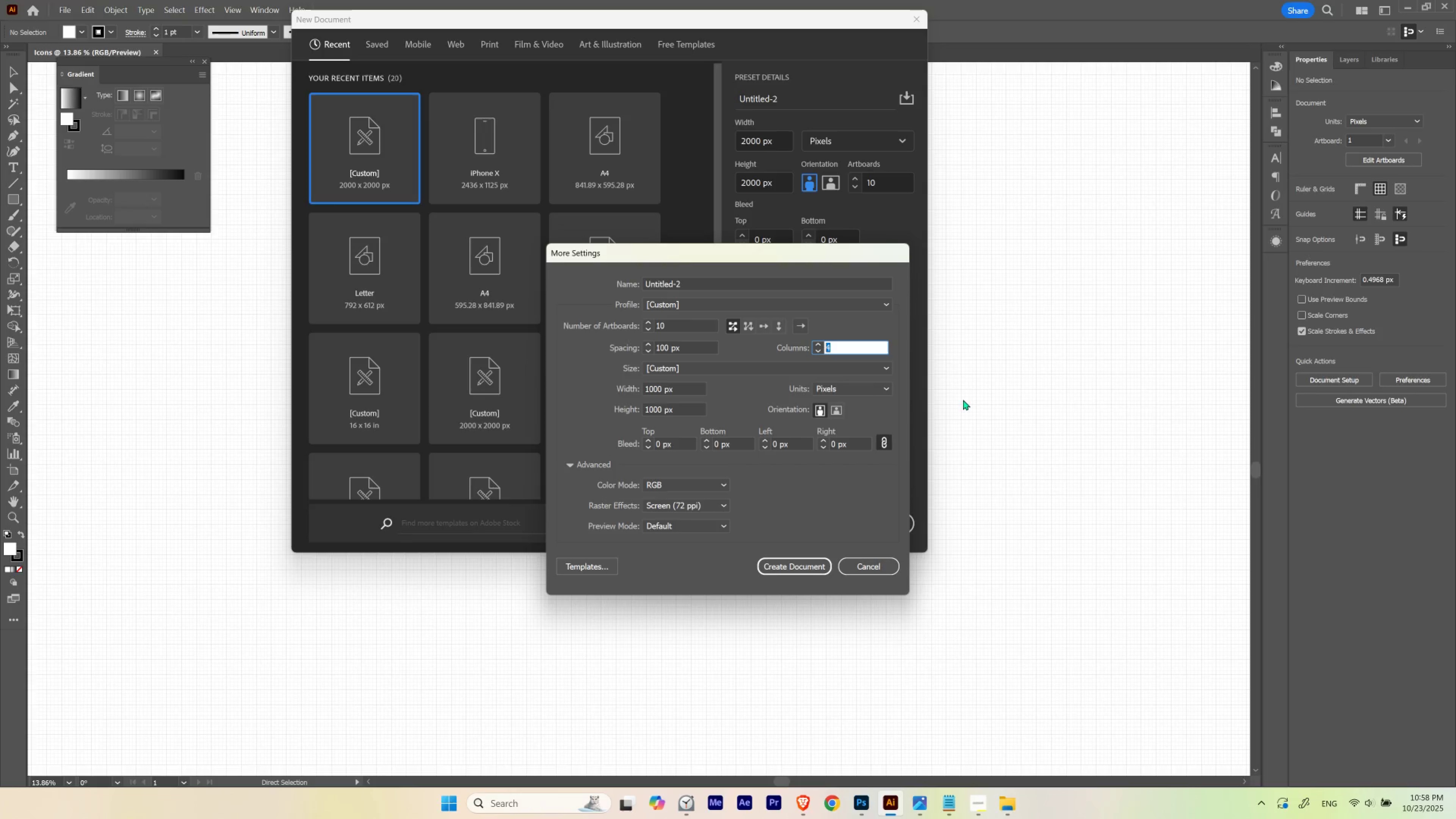 
wait(5.24)
 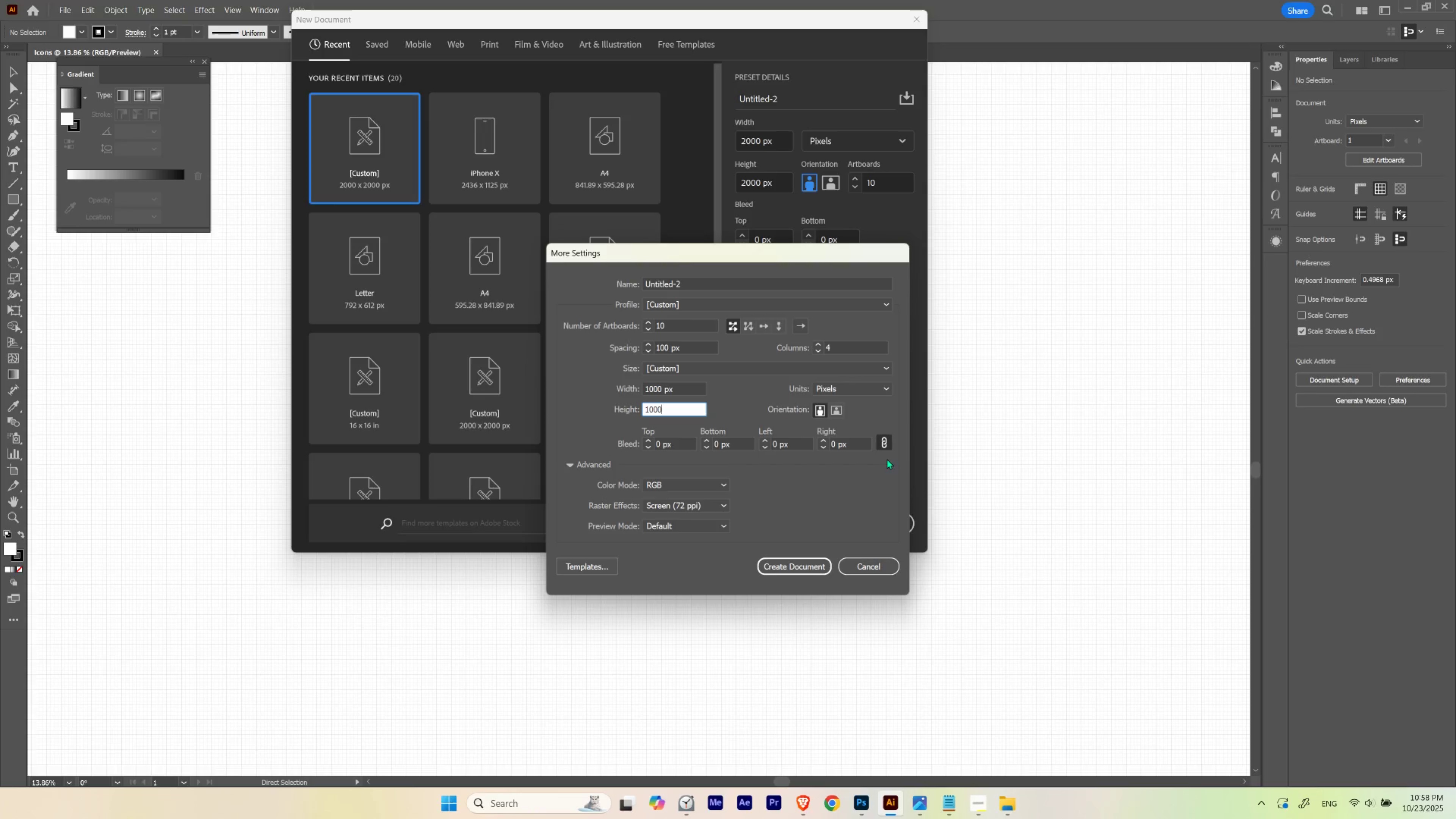 
key(Numpad1)
 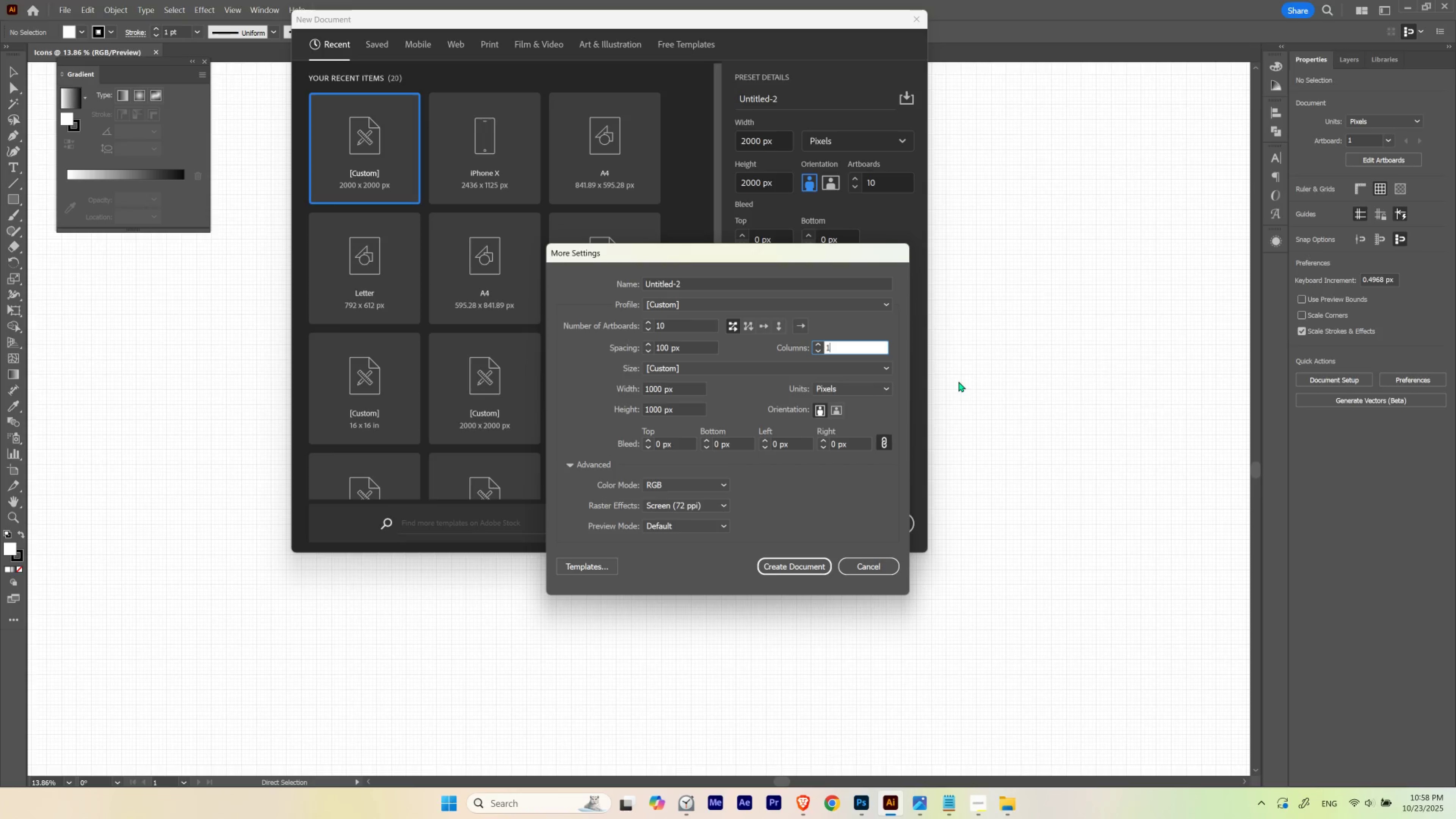 
key(Tab)
 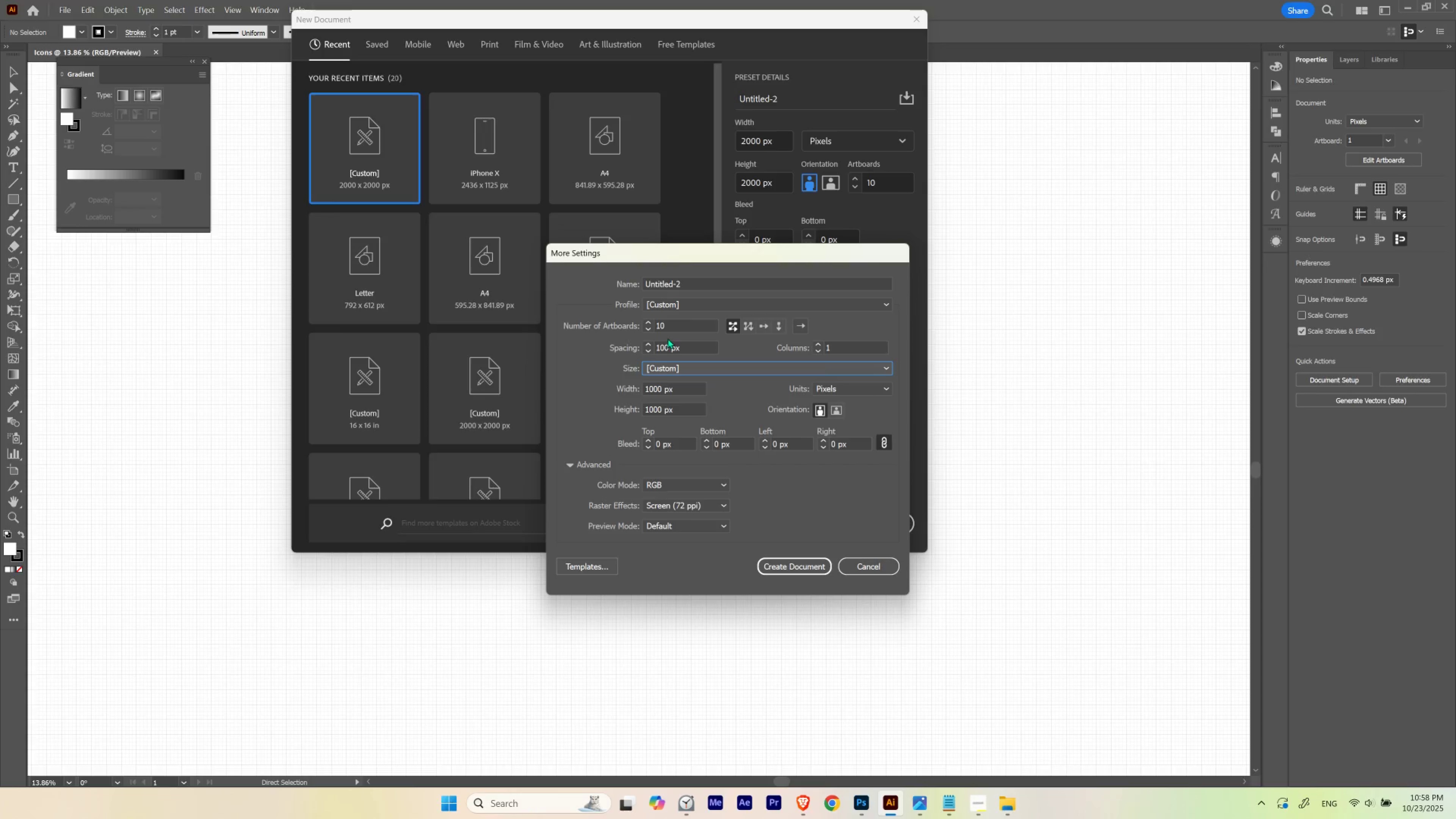 
wait(11.03)
 